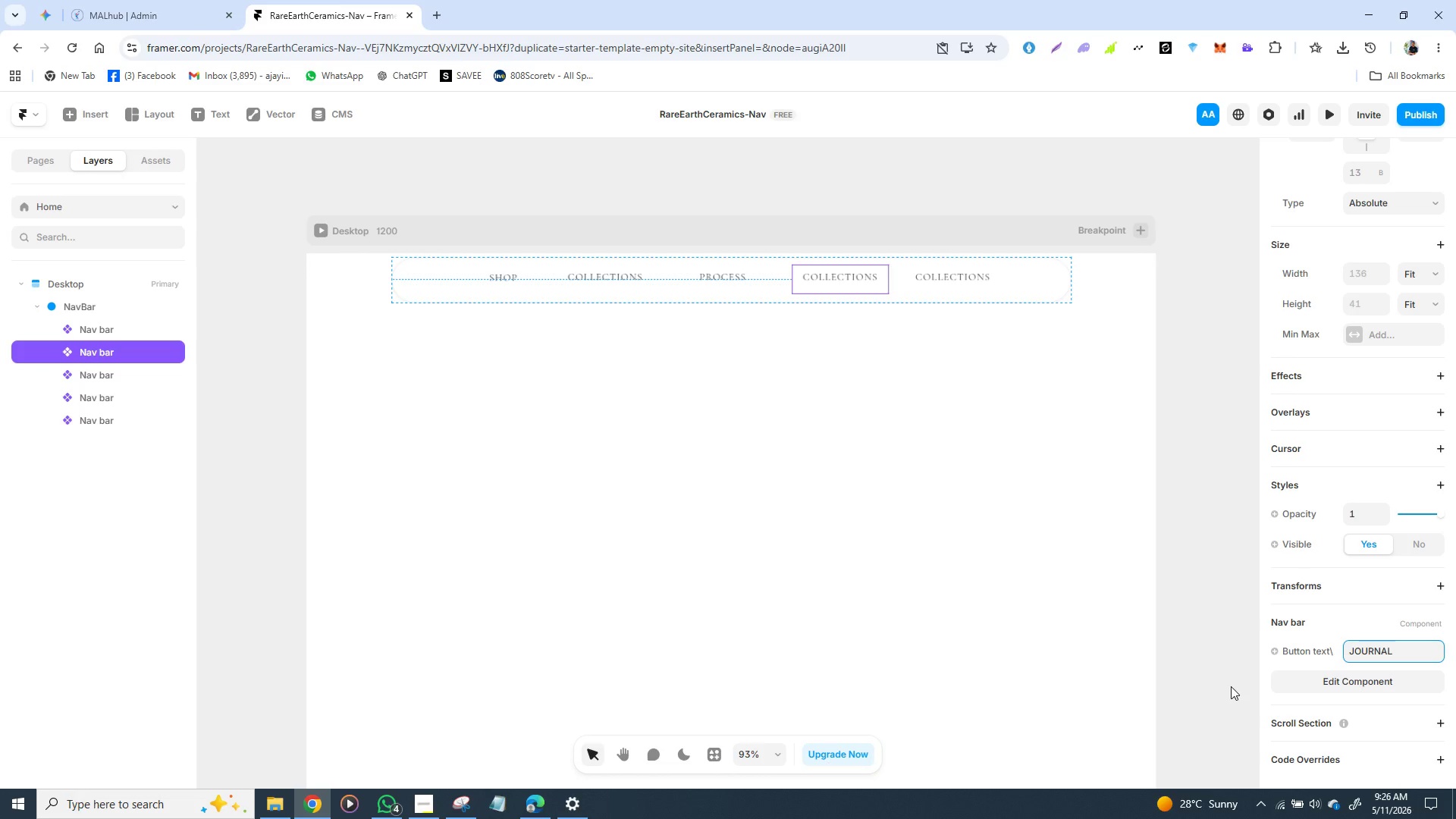 
left_click([1231, 686])
 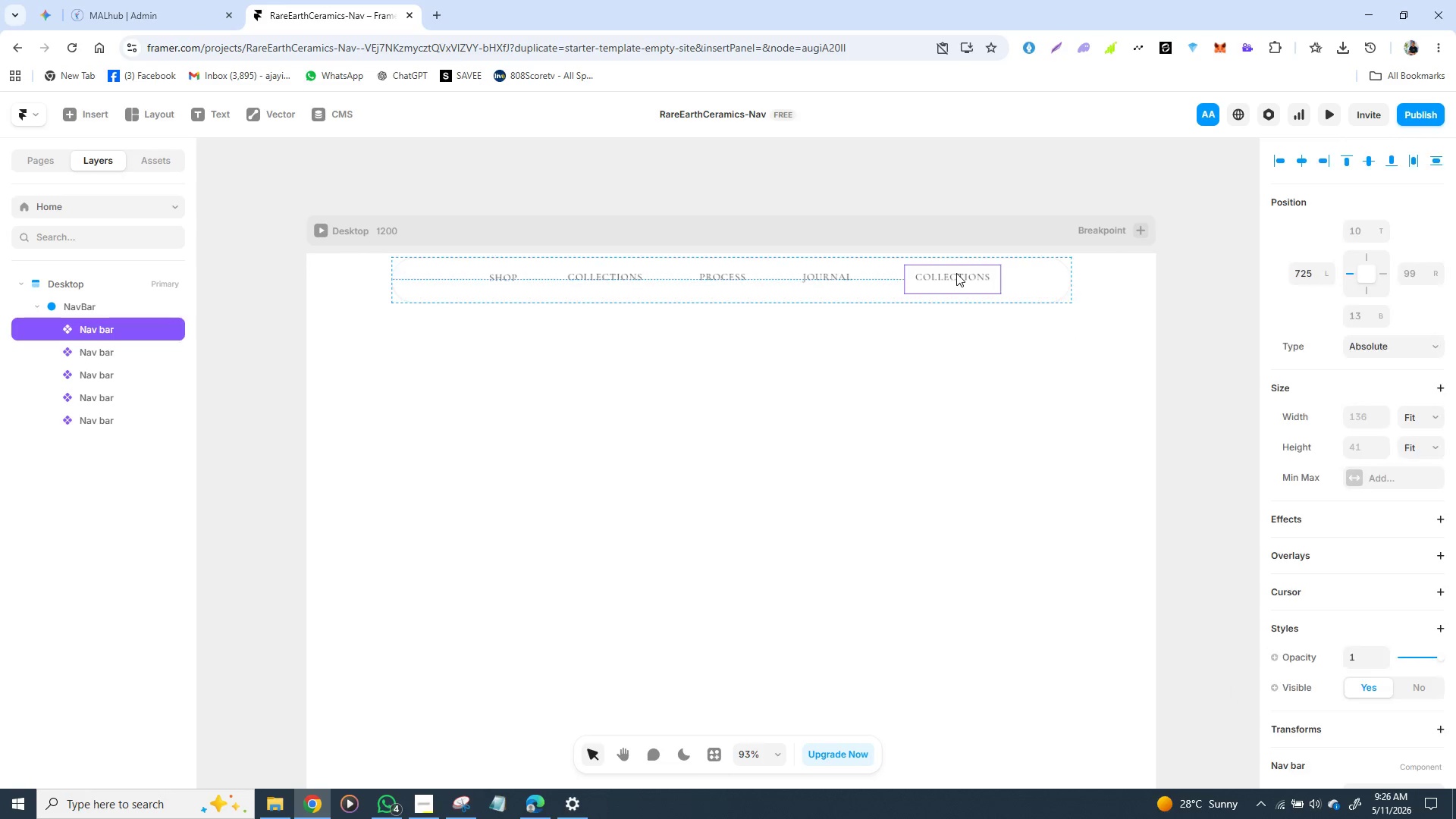 
left_click([956, 273])
 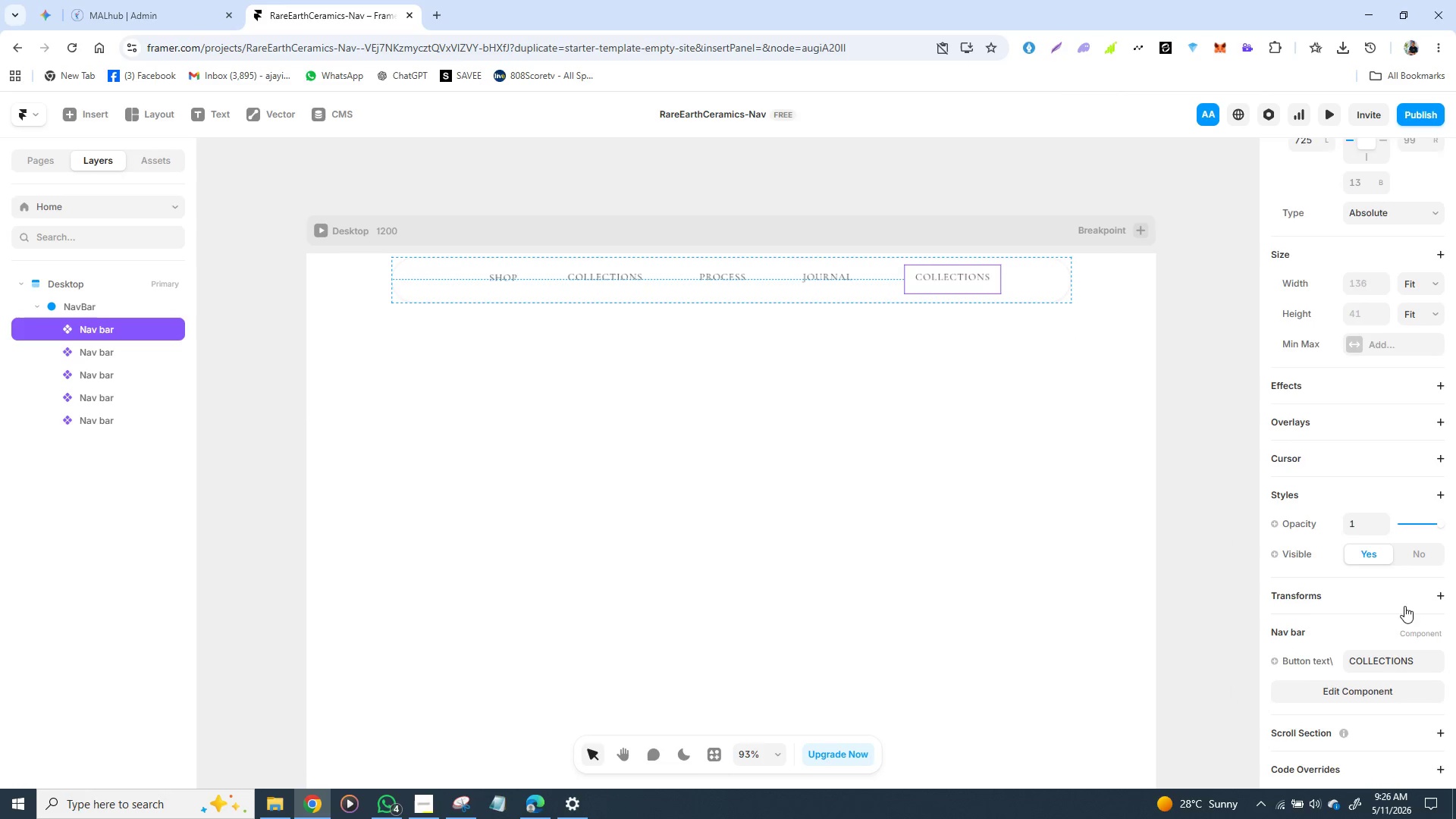 
scroll: coordinate [1405, 606], scroll_direction: down, amount: 3.0
 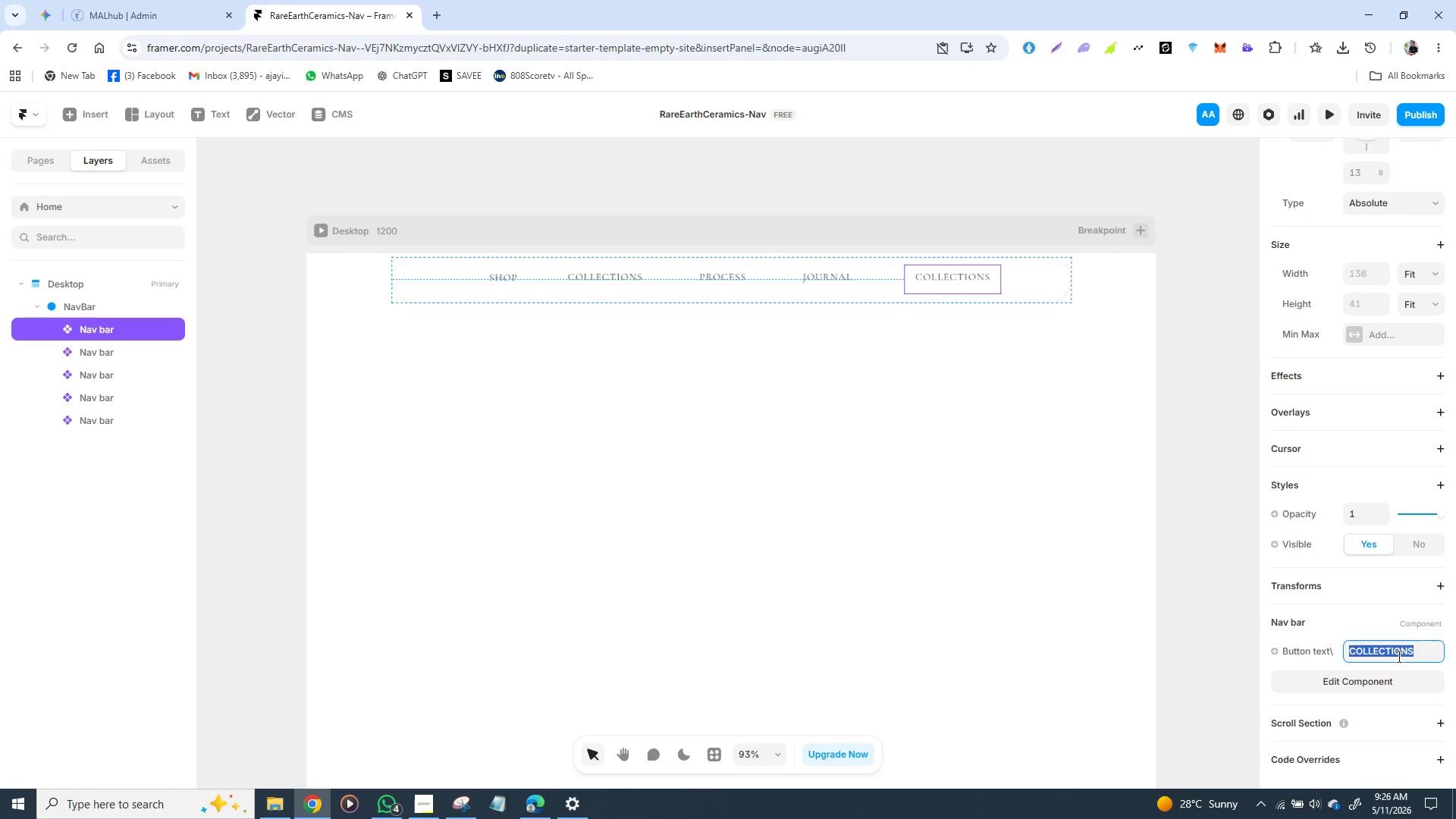 
left_click([1398, 656])
 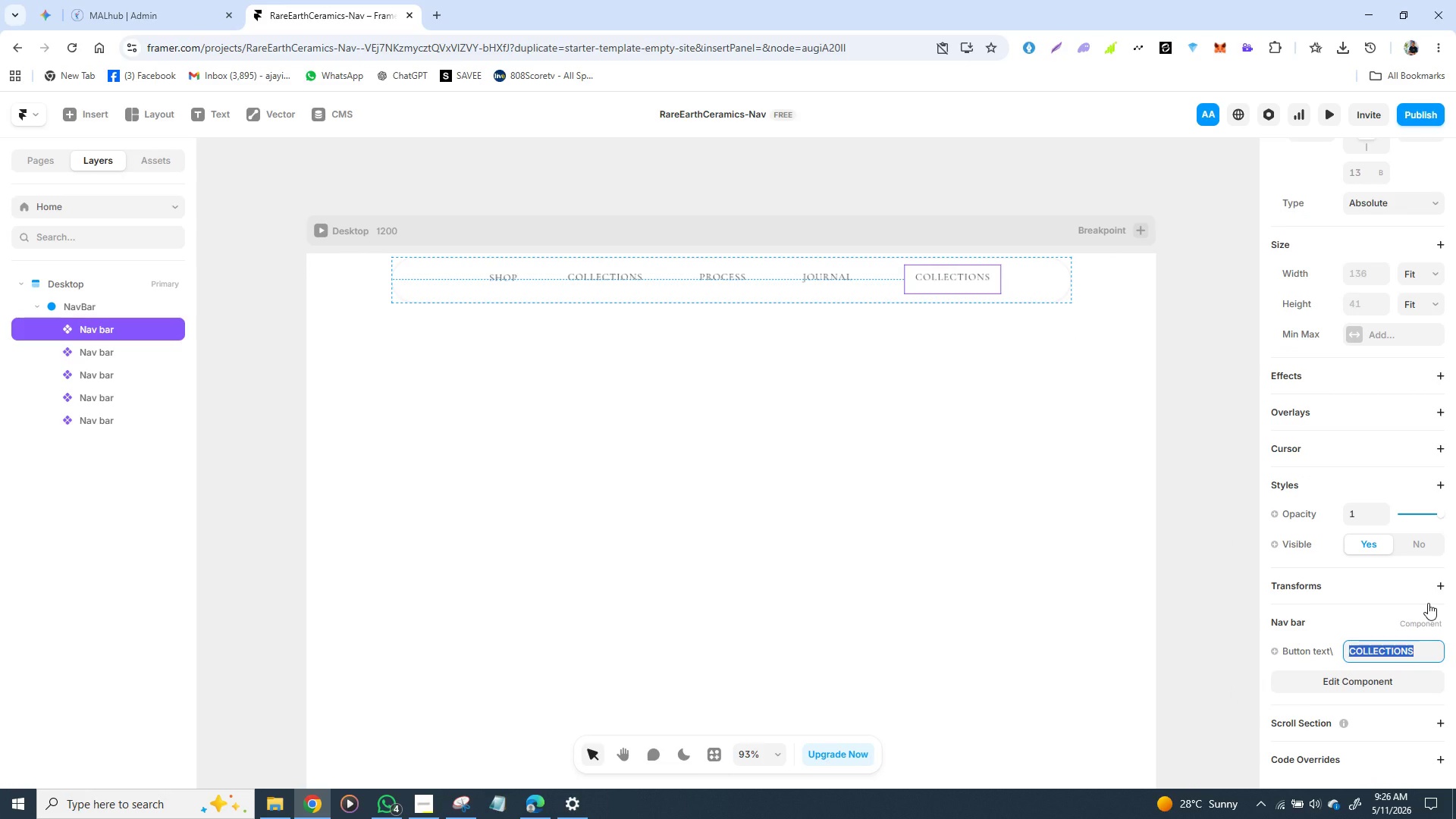 
type(cart)
 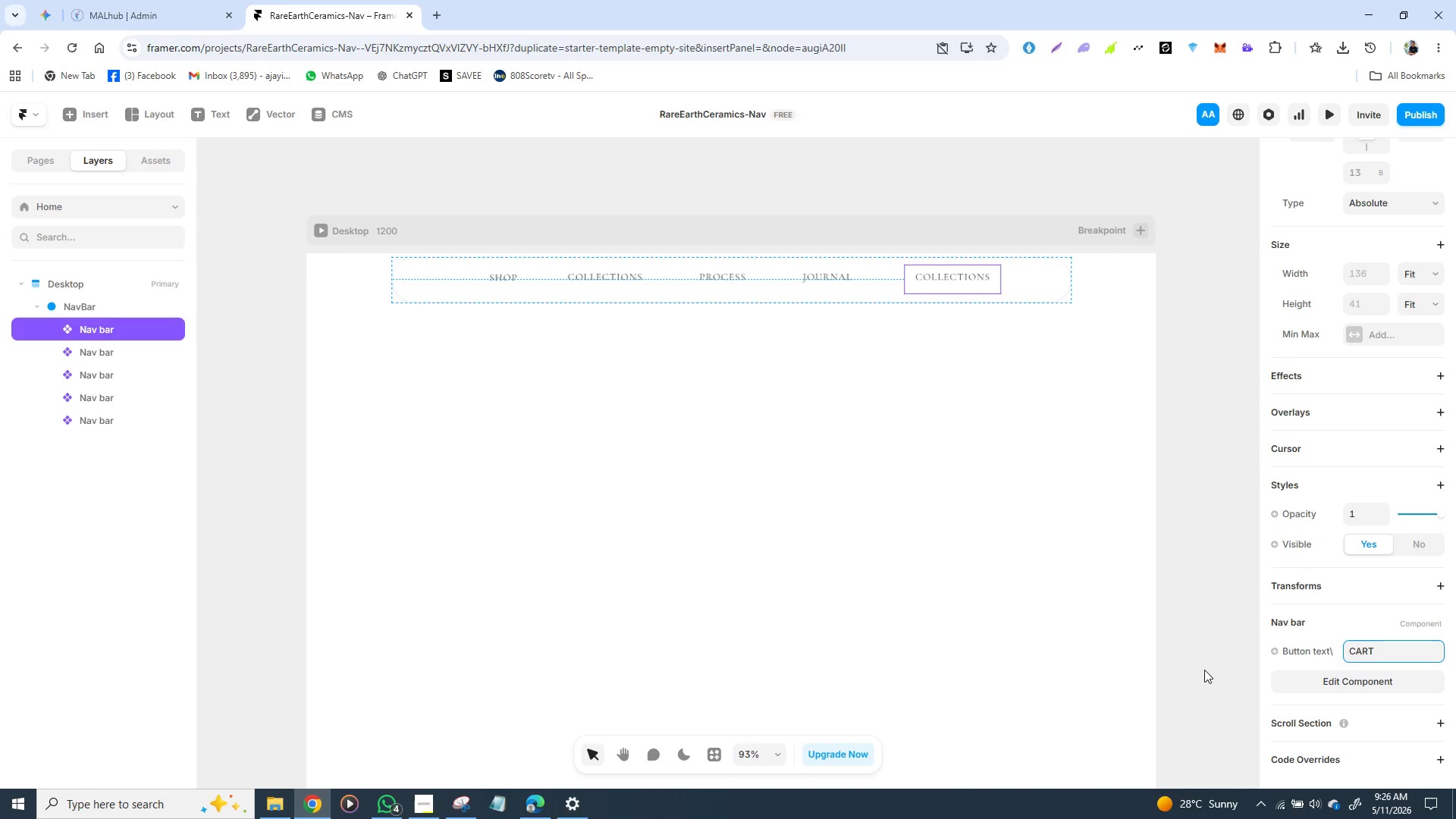 
left_click([1216, 660])
 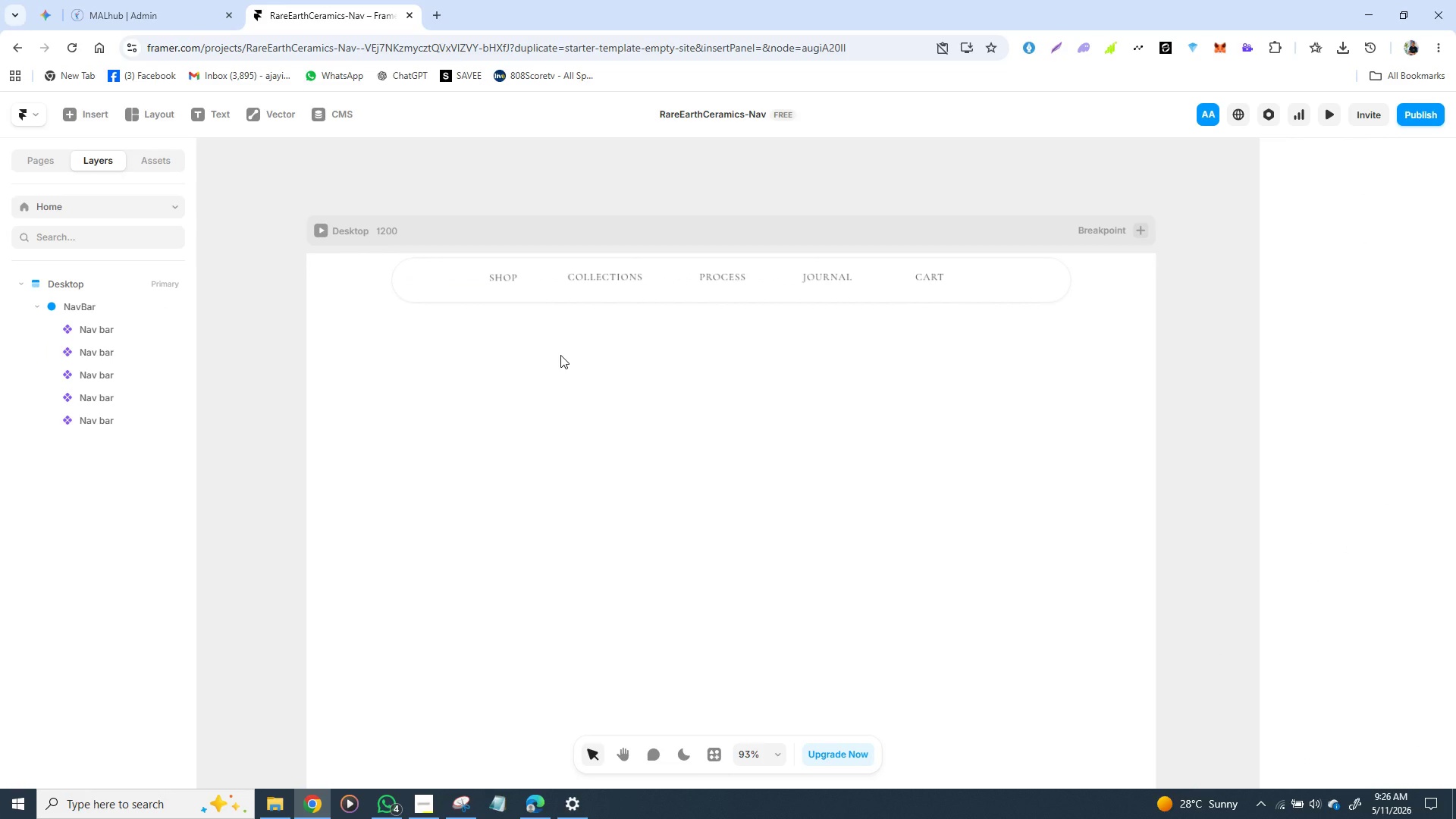 
wait(10.59)
 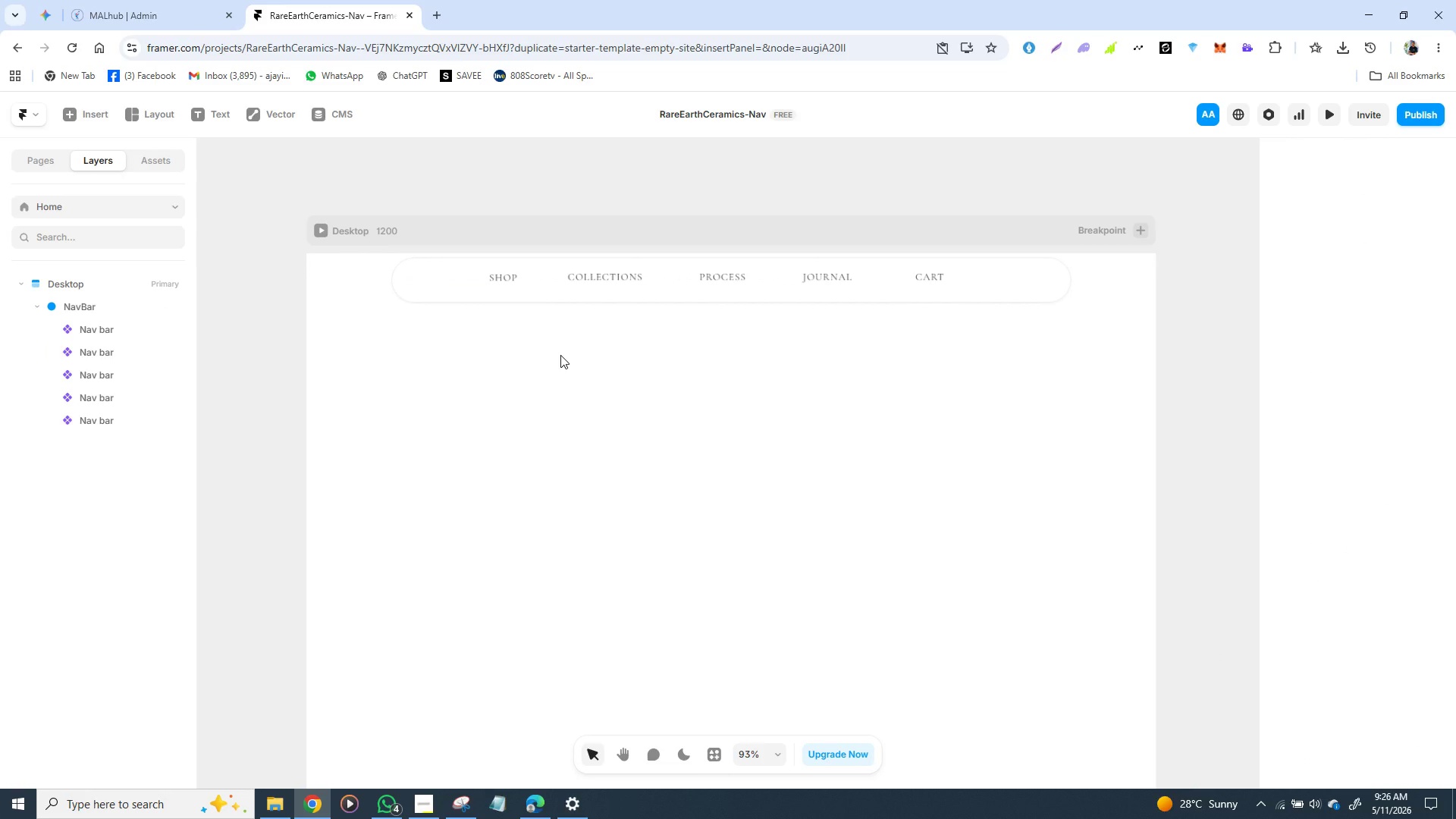 
left_click([524, 271])
 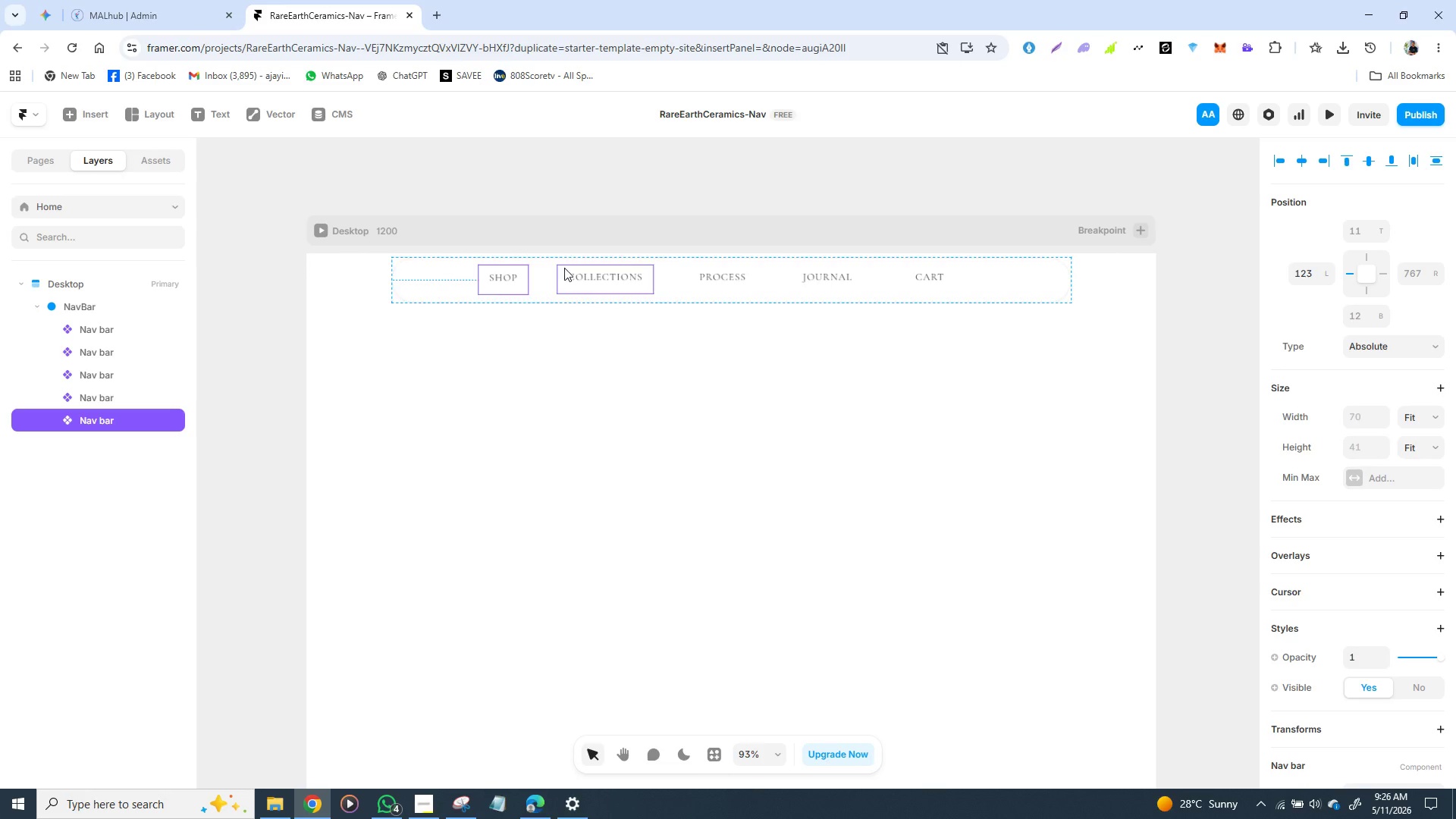 
hold_key(key=ShiftLeft, duration=1.5)
left_click([592, 281])
 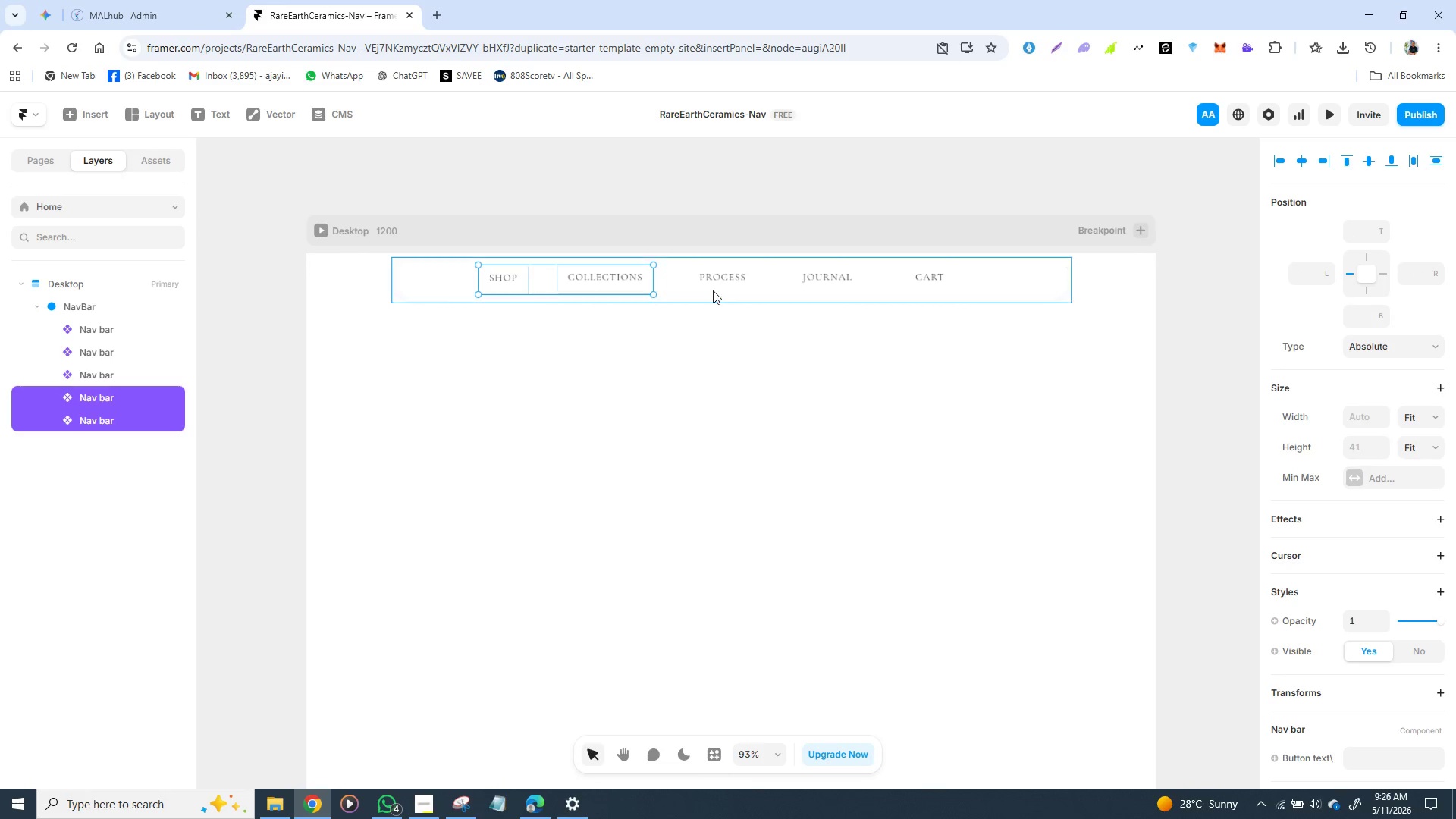 
hold_key(key=ShiftLeft, duration=1.5)
left_click([733, 280])
 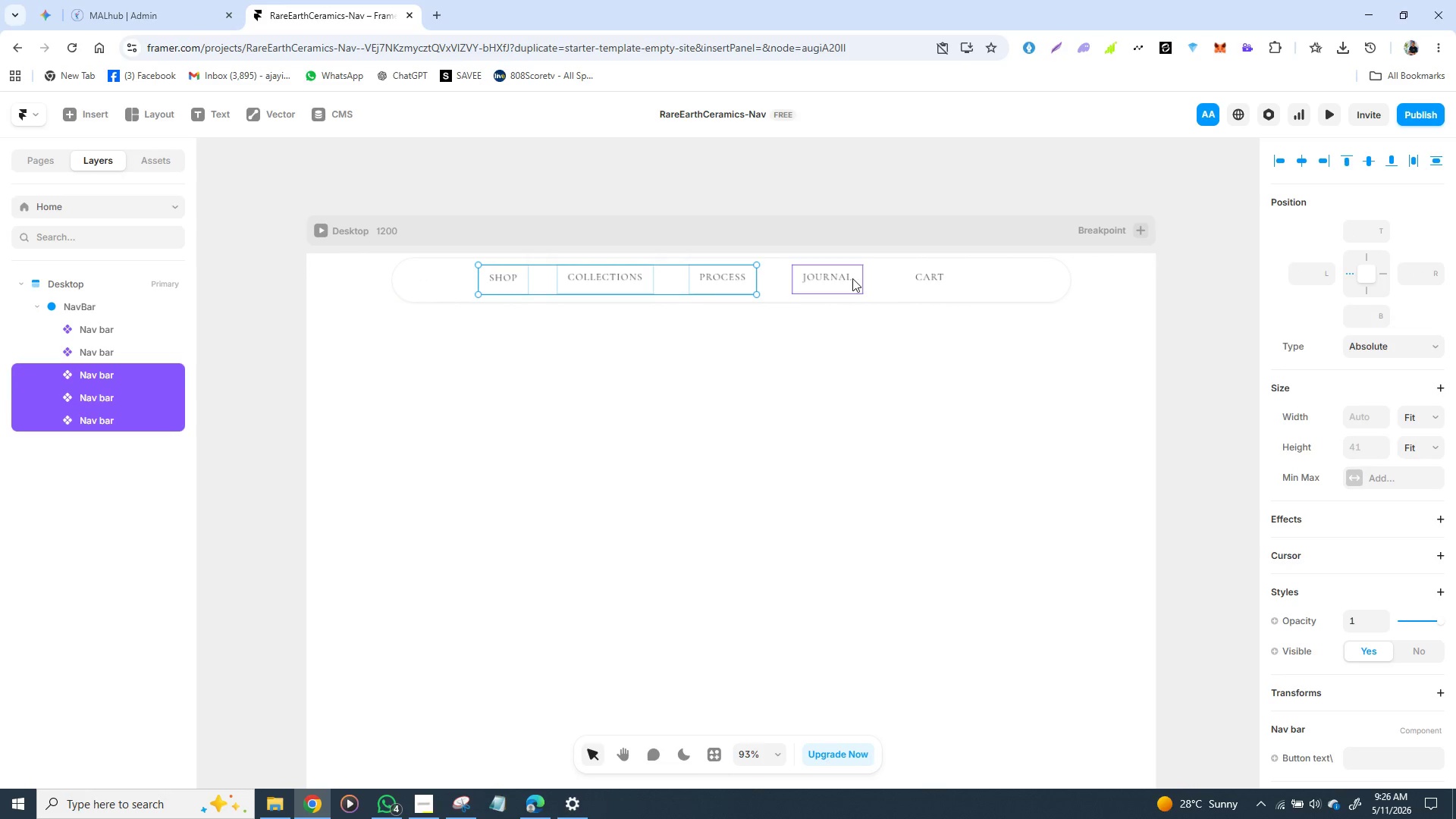 
hold_key(key=ShiftLeft, duration=1.5)
left_click([851, 278])
 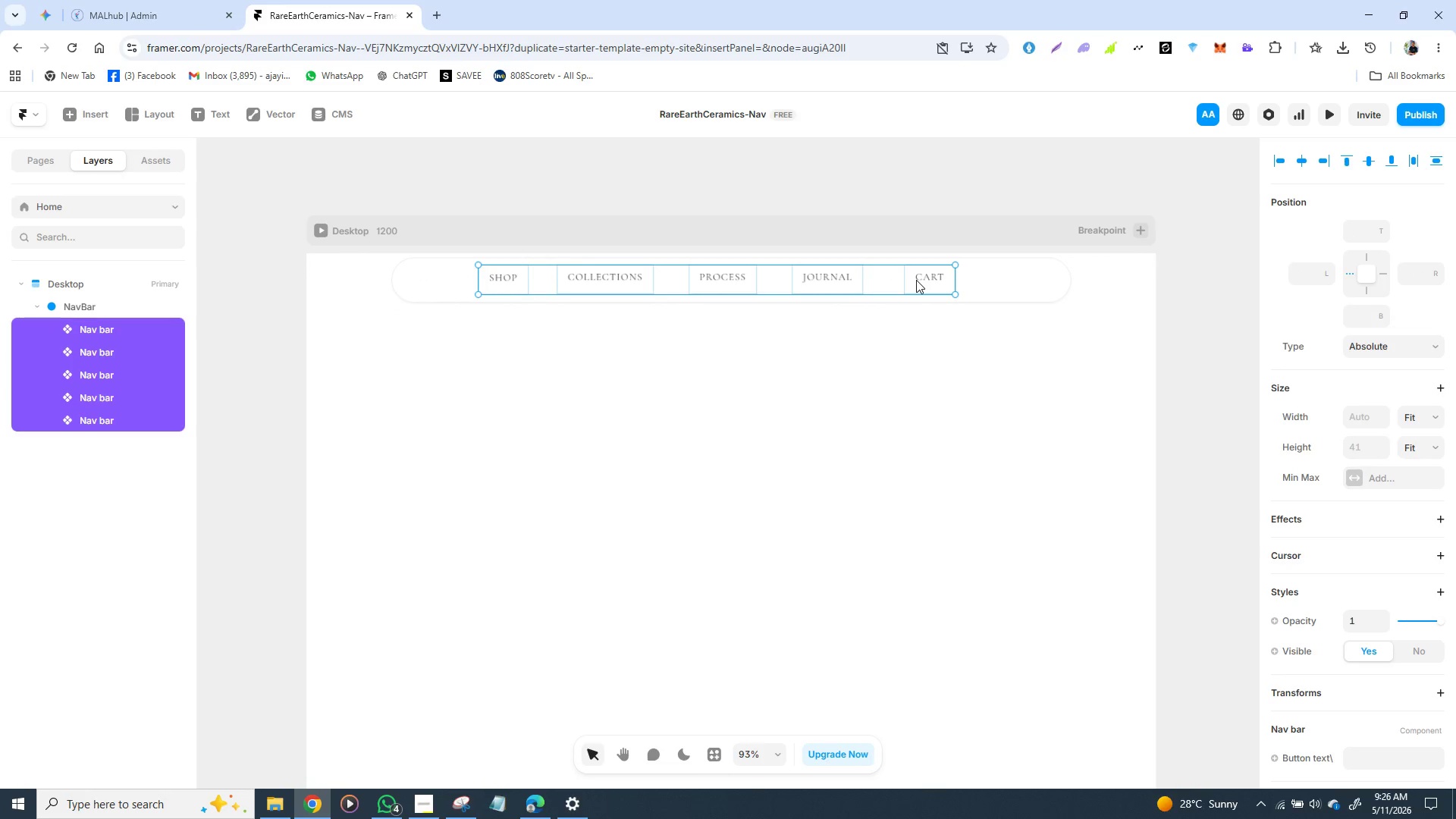 
hold_key(key=ShiftLeft, duration=0.53)
left_click([916, 280])
 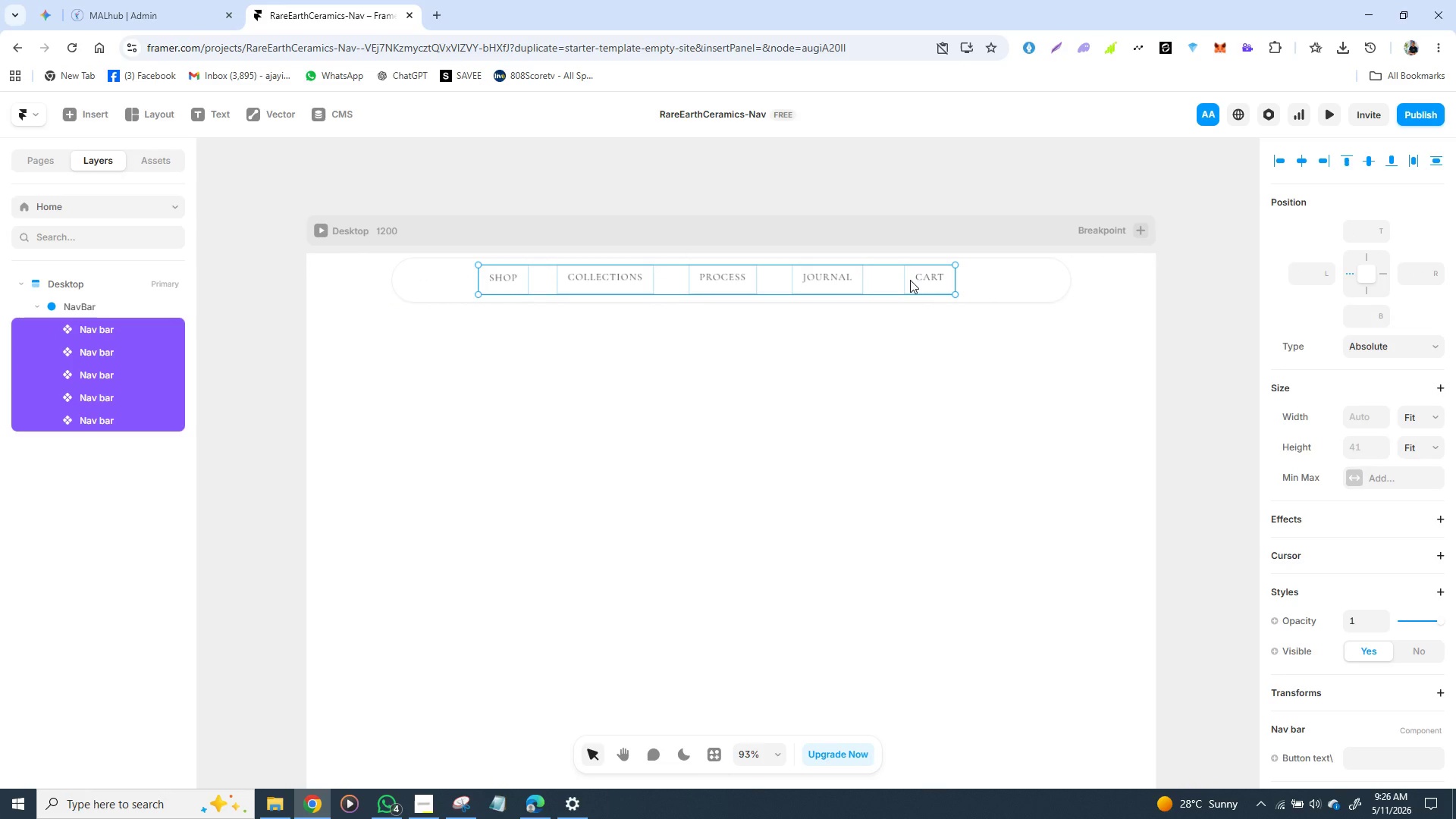 
right_click([910, 280])
 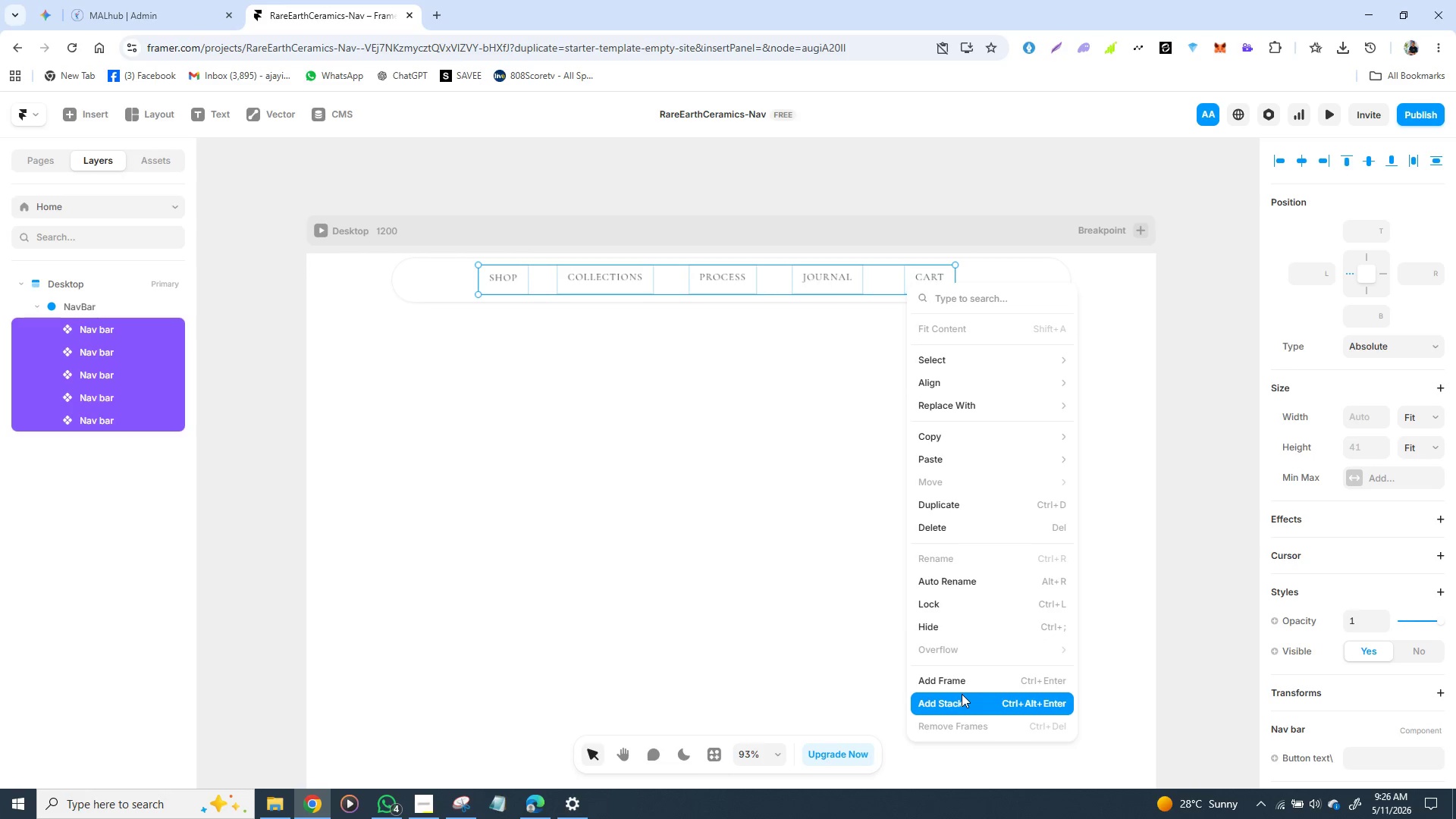 
left_click([962, 694])
 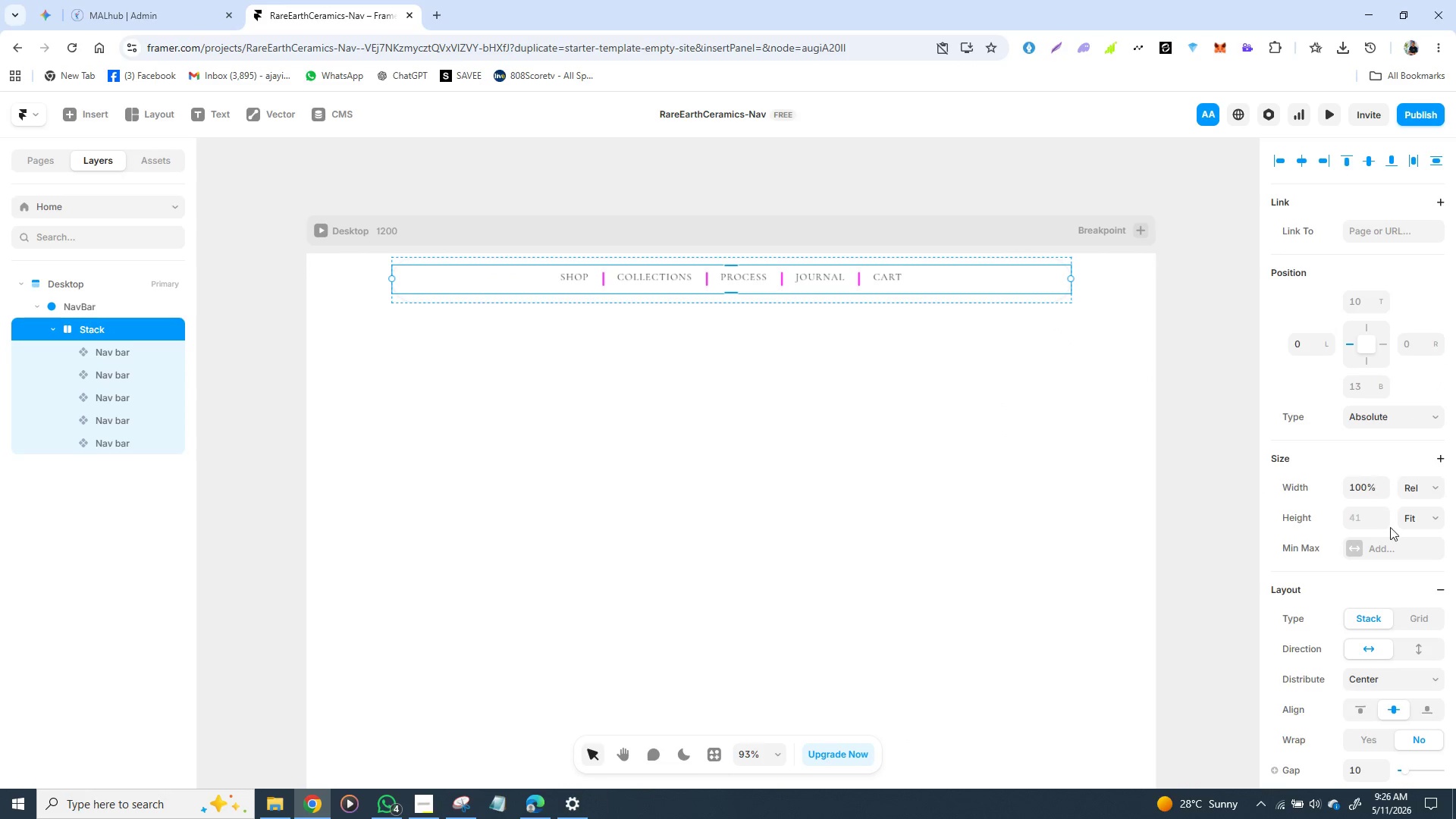 
wait(6.02)
 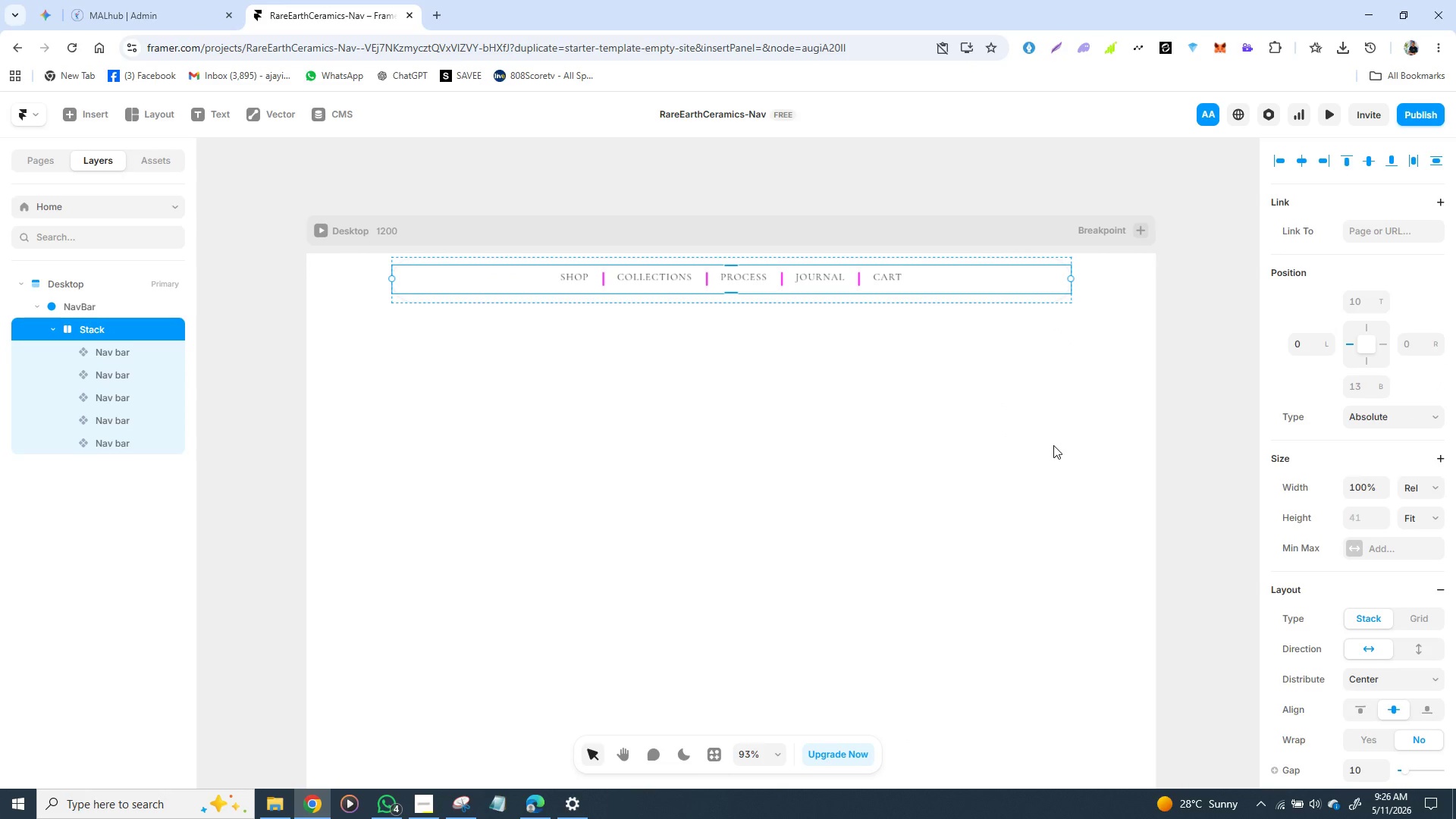 
left_click([1432, 483])
 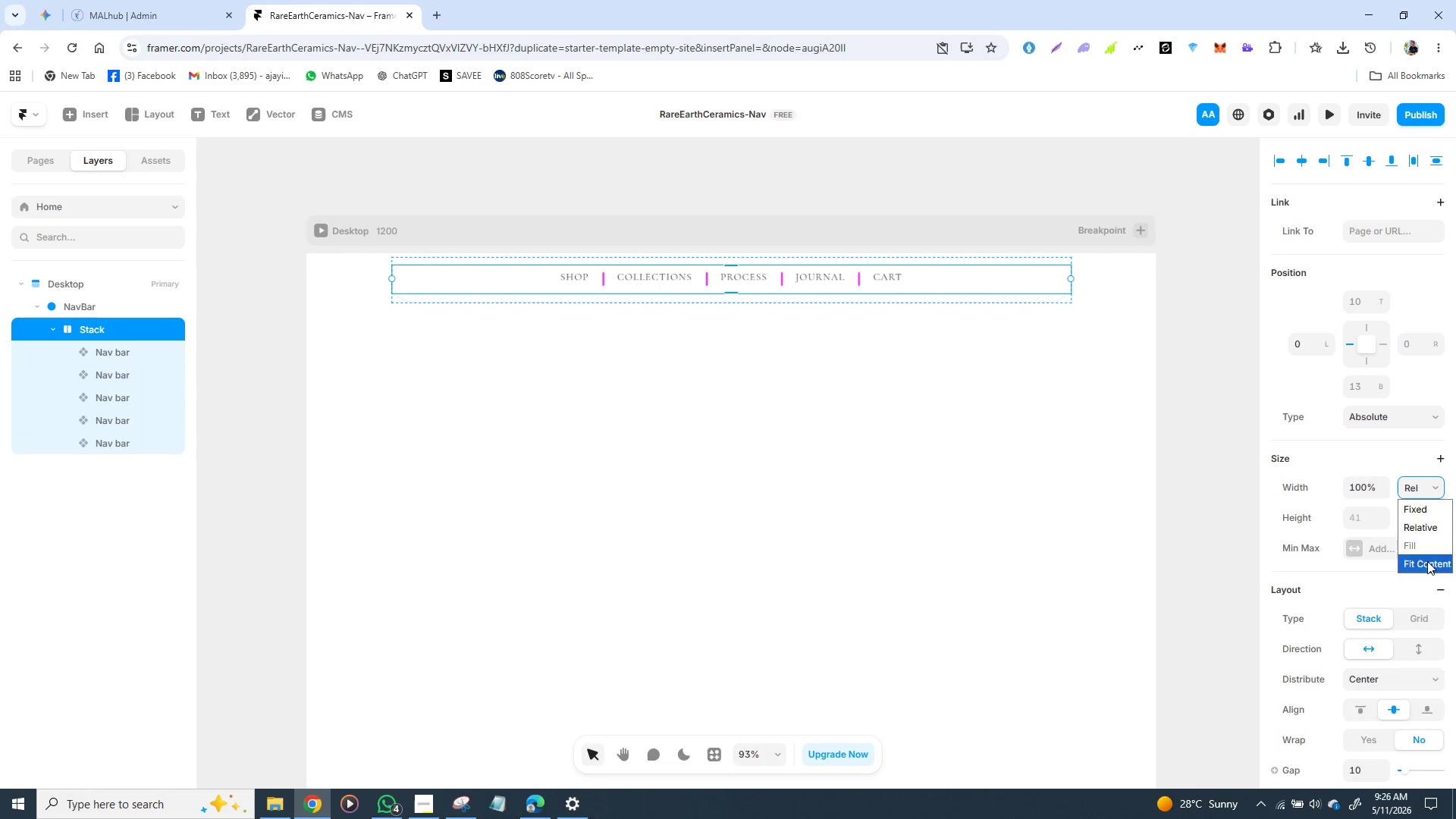 
left_click([1427, 561])
 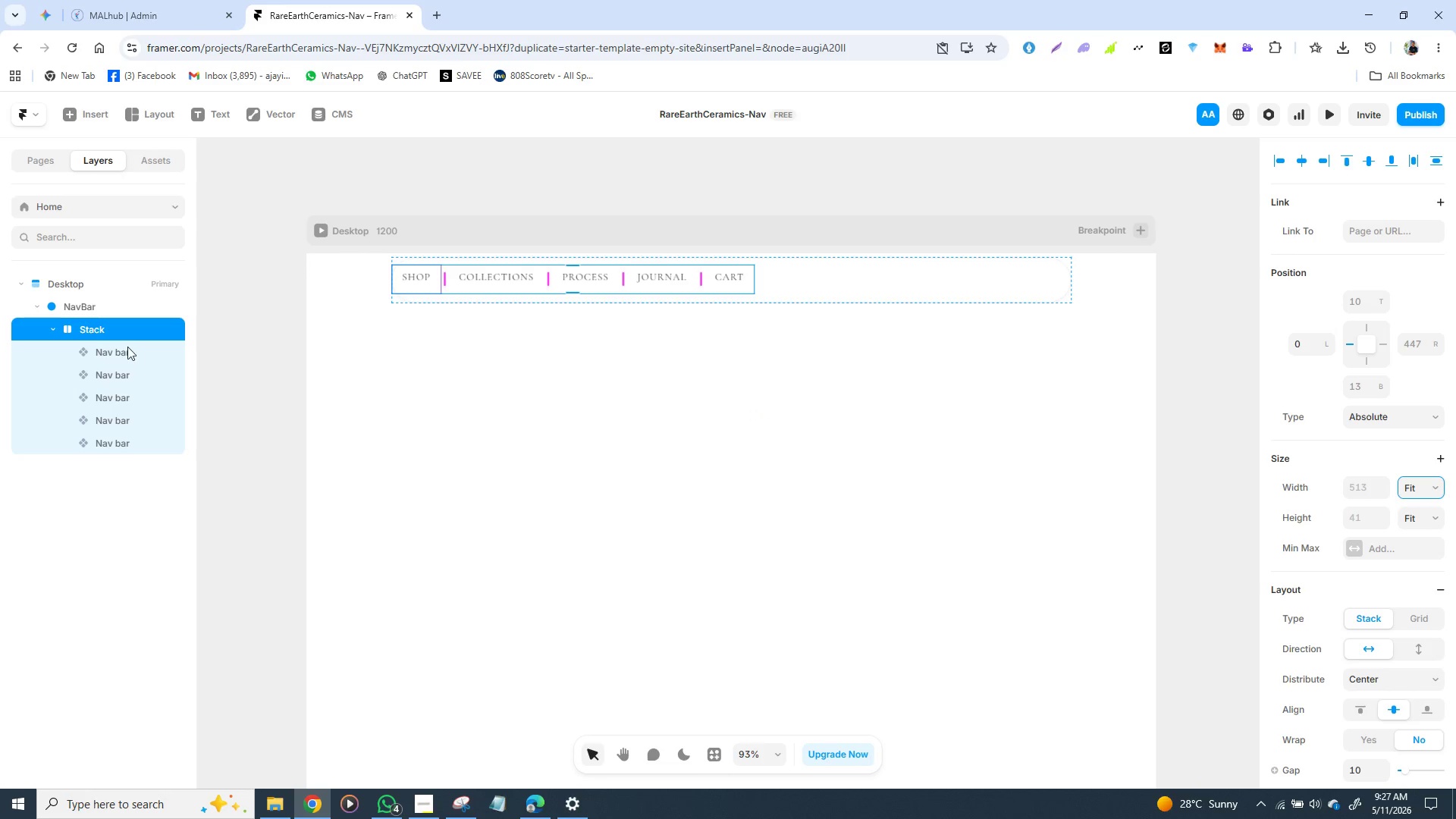 
wait(5.98)
 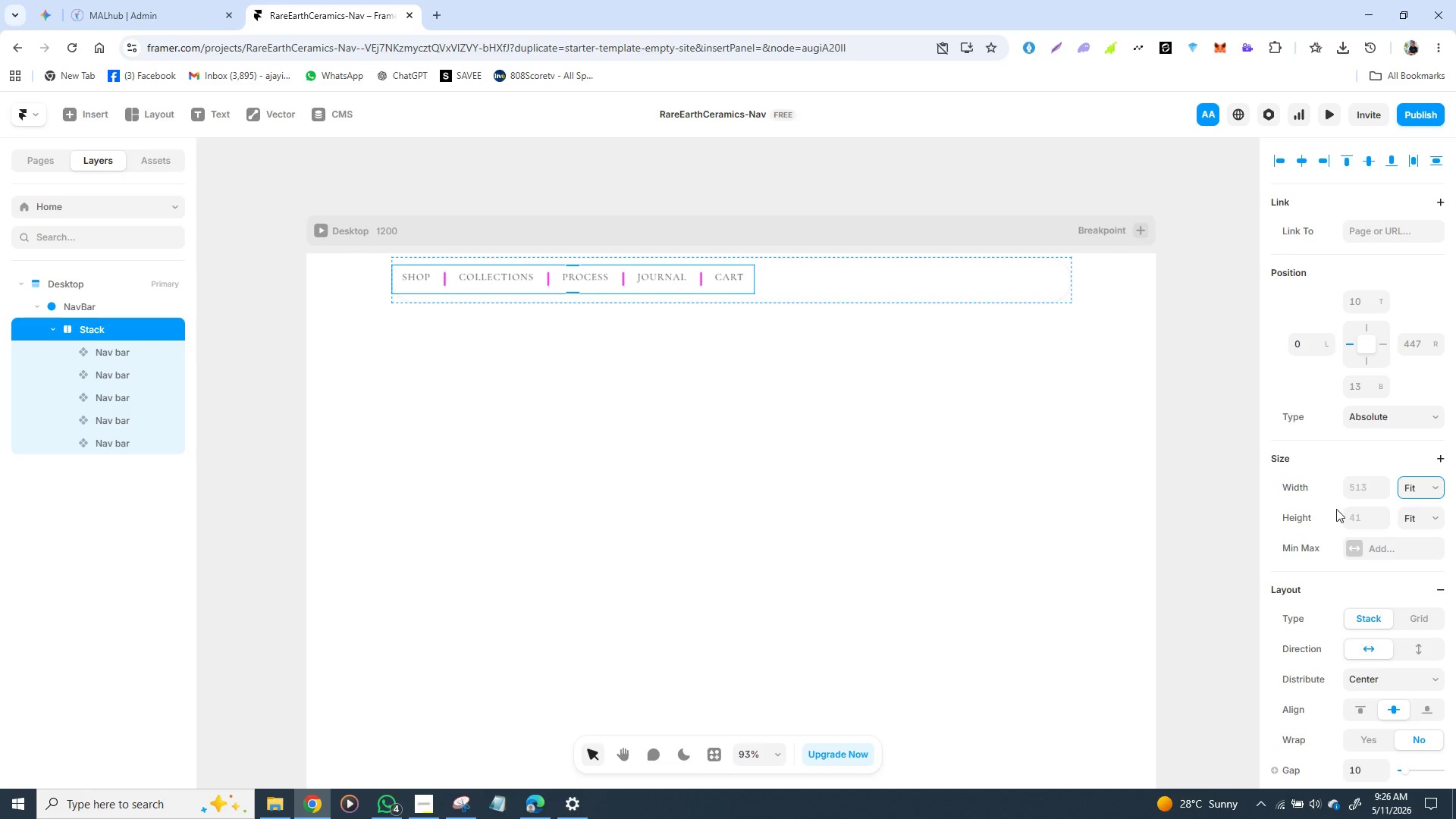 
left_click([105, 331])
 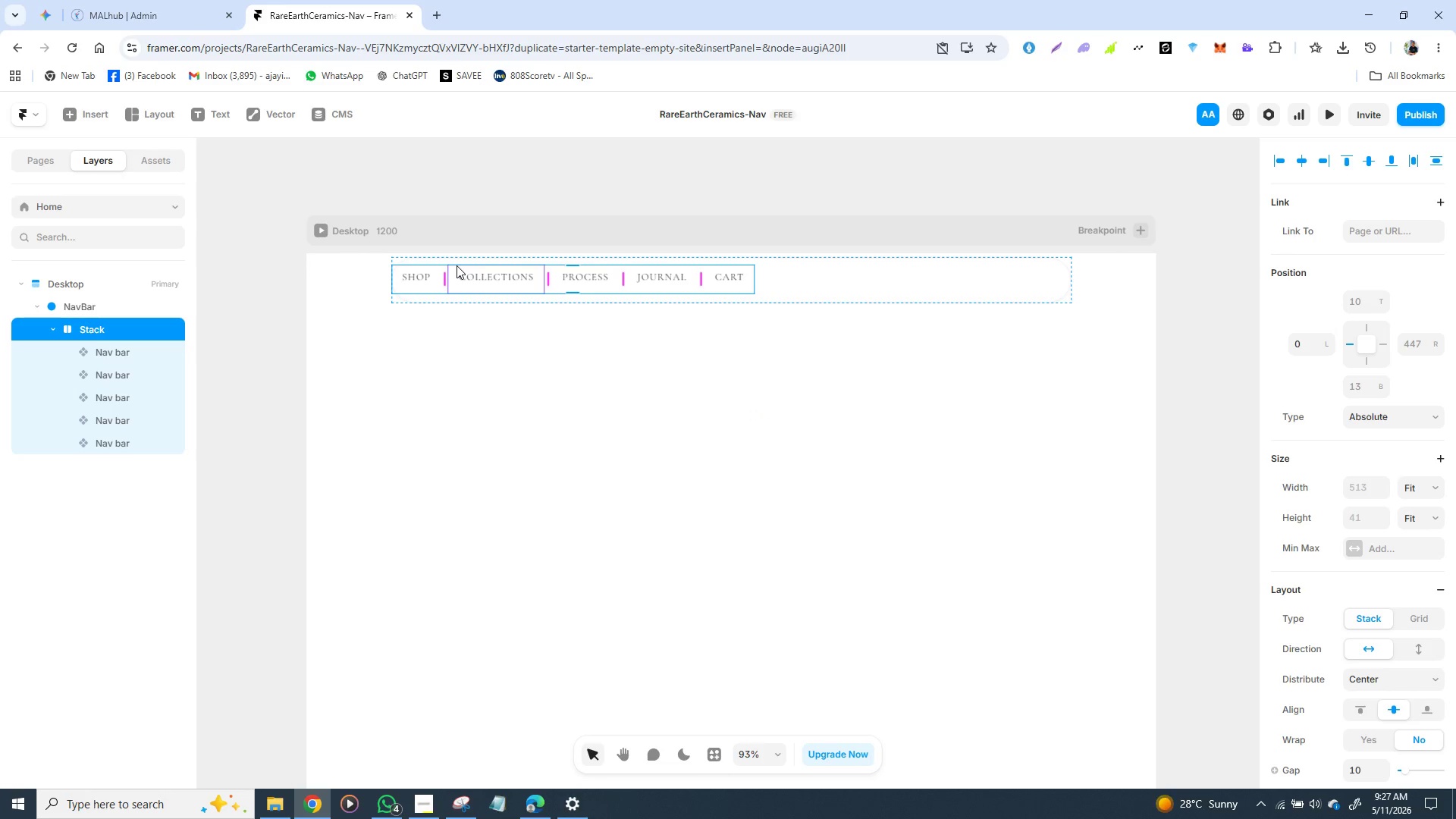 
left_click_drag(start_coordinate=[457, 265], to_coordinate=[469, 265])
 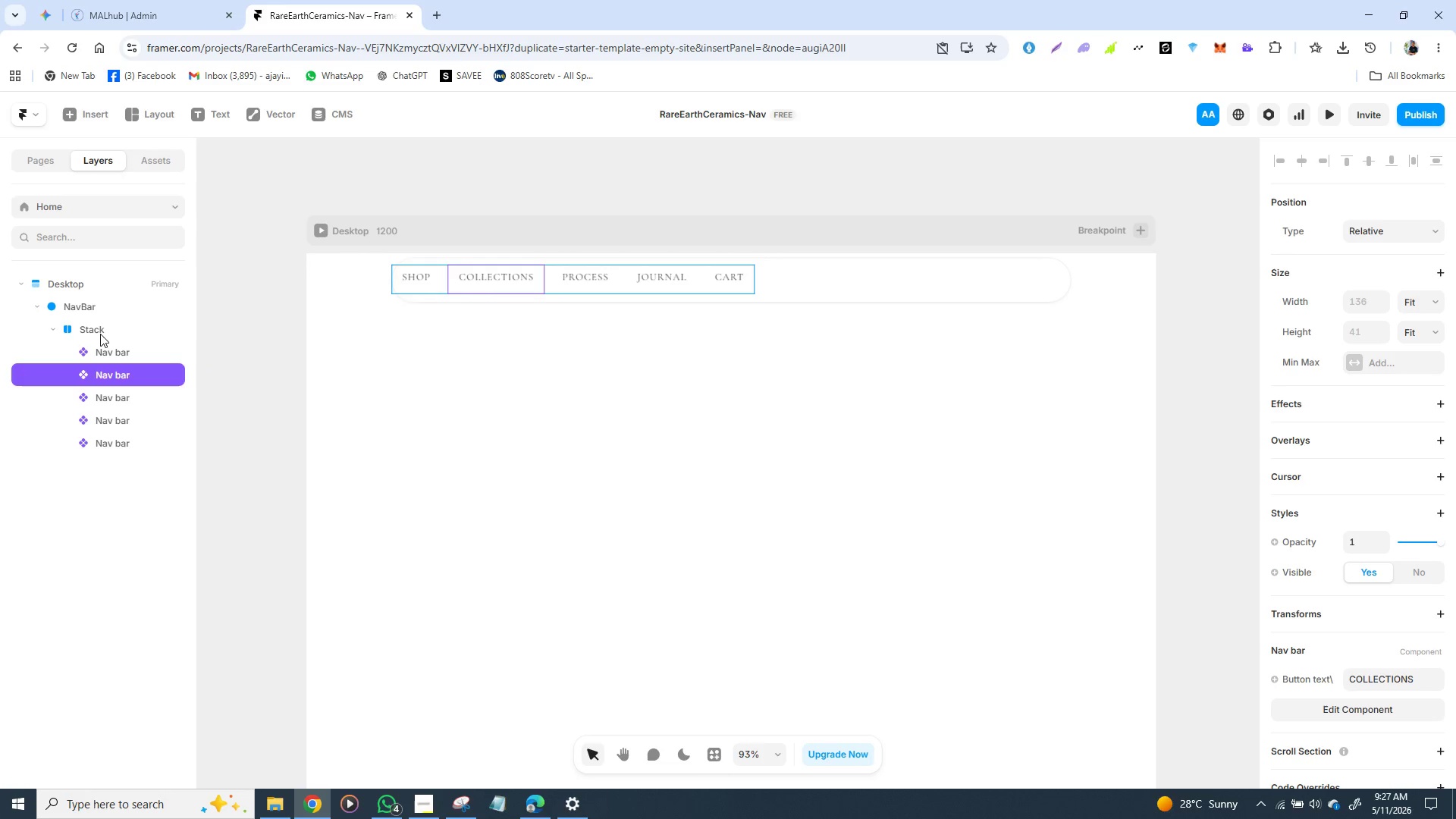 
left_click([100, 333])
 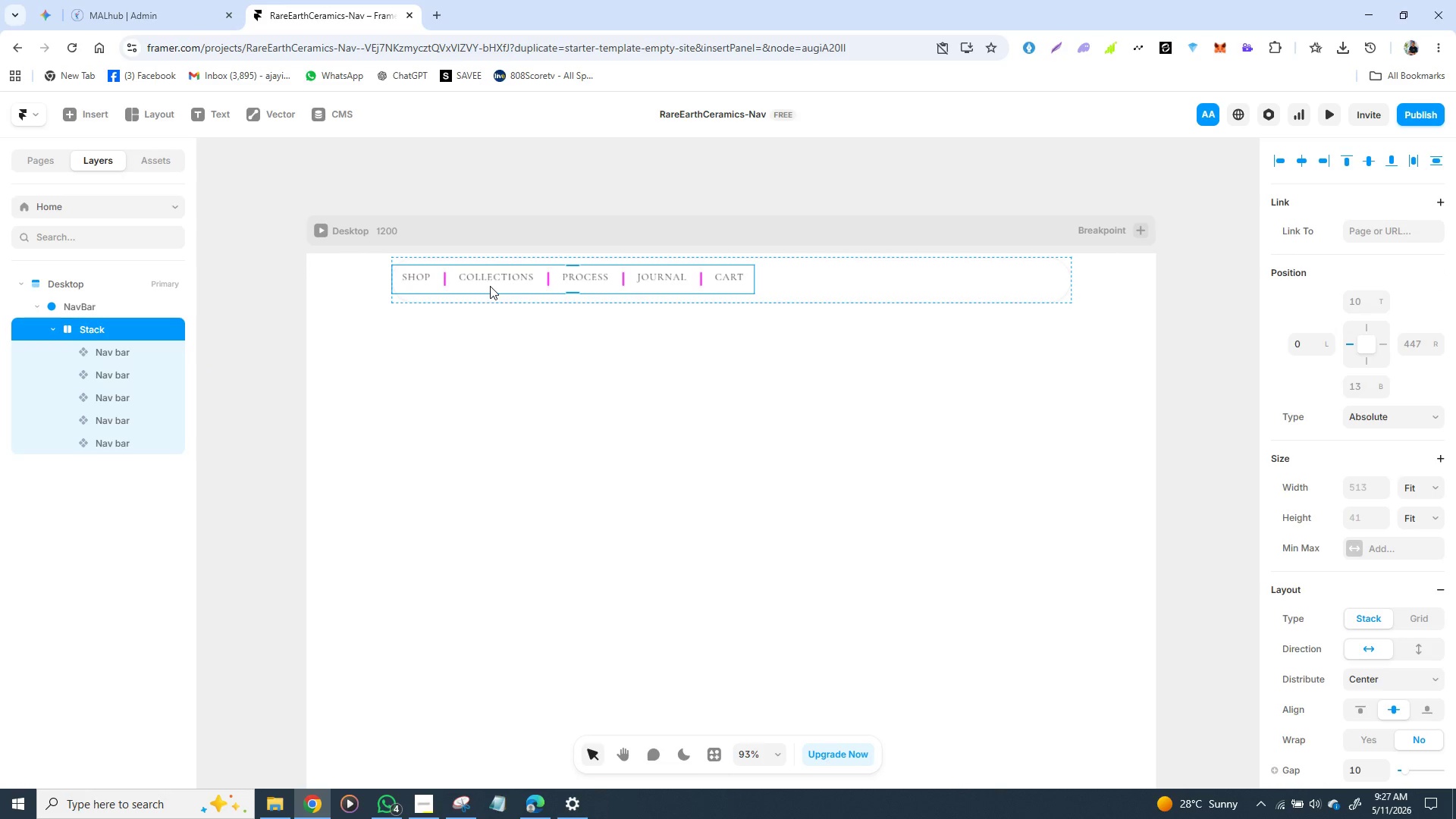 
left_click_drag(start_coordinate=[490, 286], to_coordinate=[648, 287])
 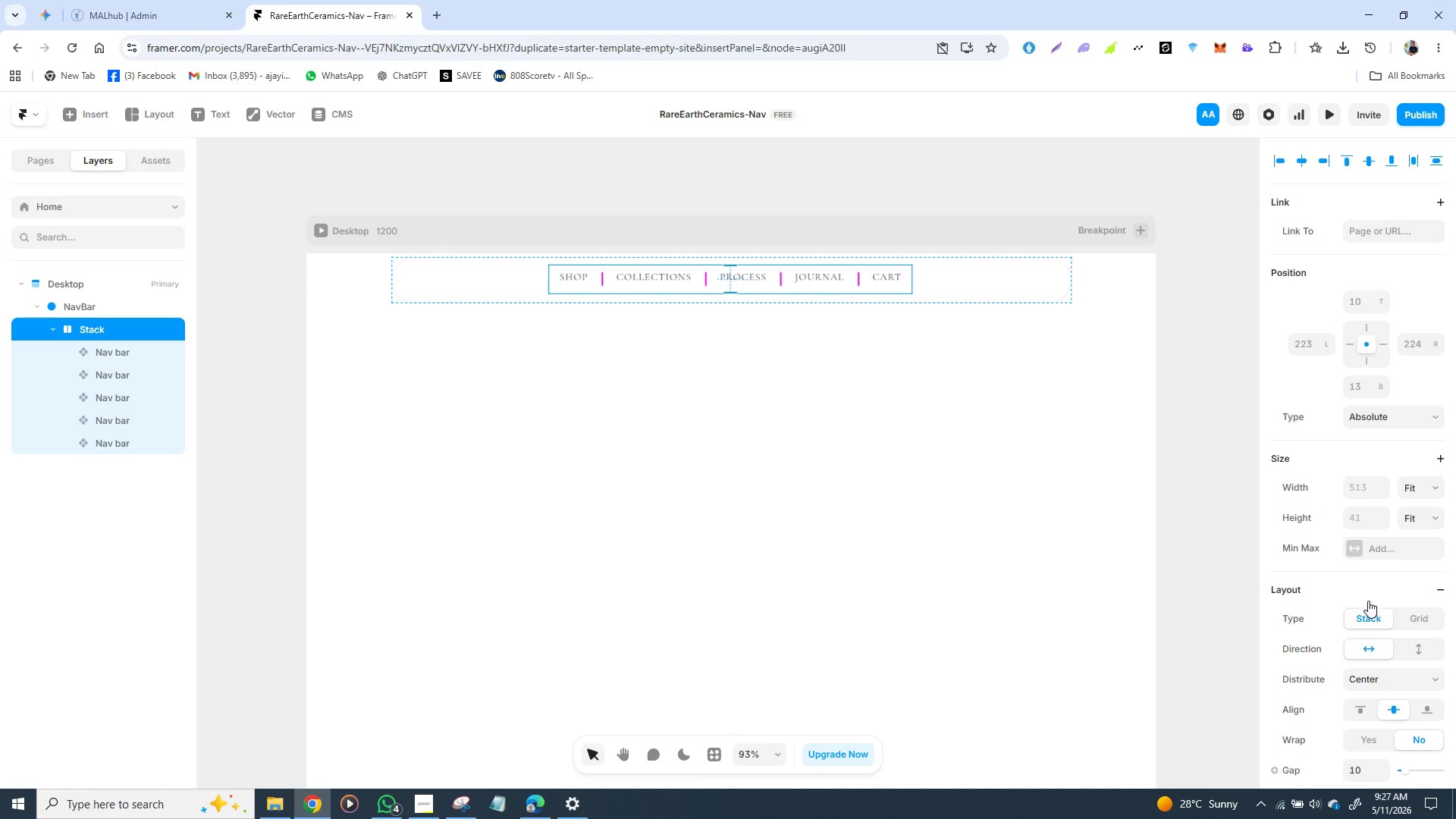 
wait(7.47)
 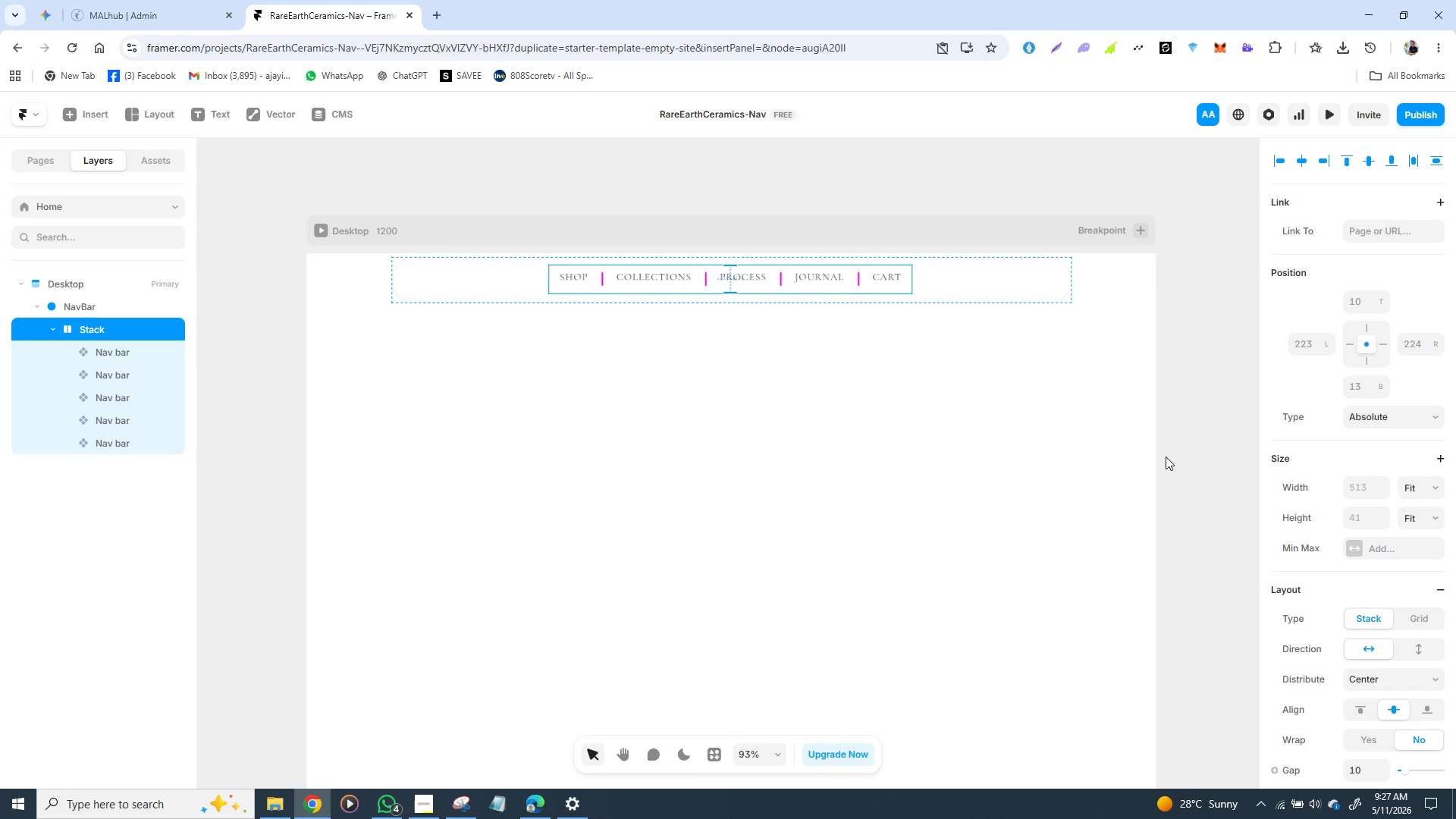 
scroll: coordinate [1332, 586], scroll_direction: down, amount: 1.0
 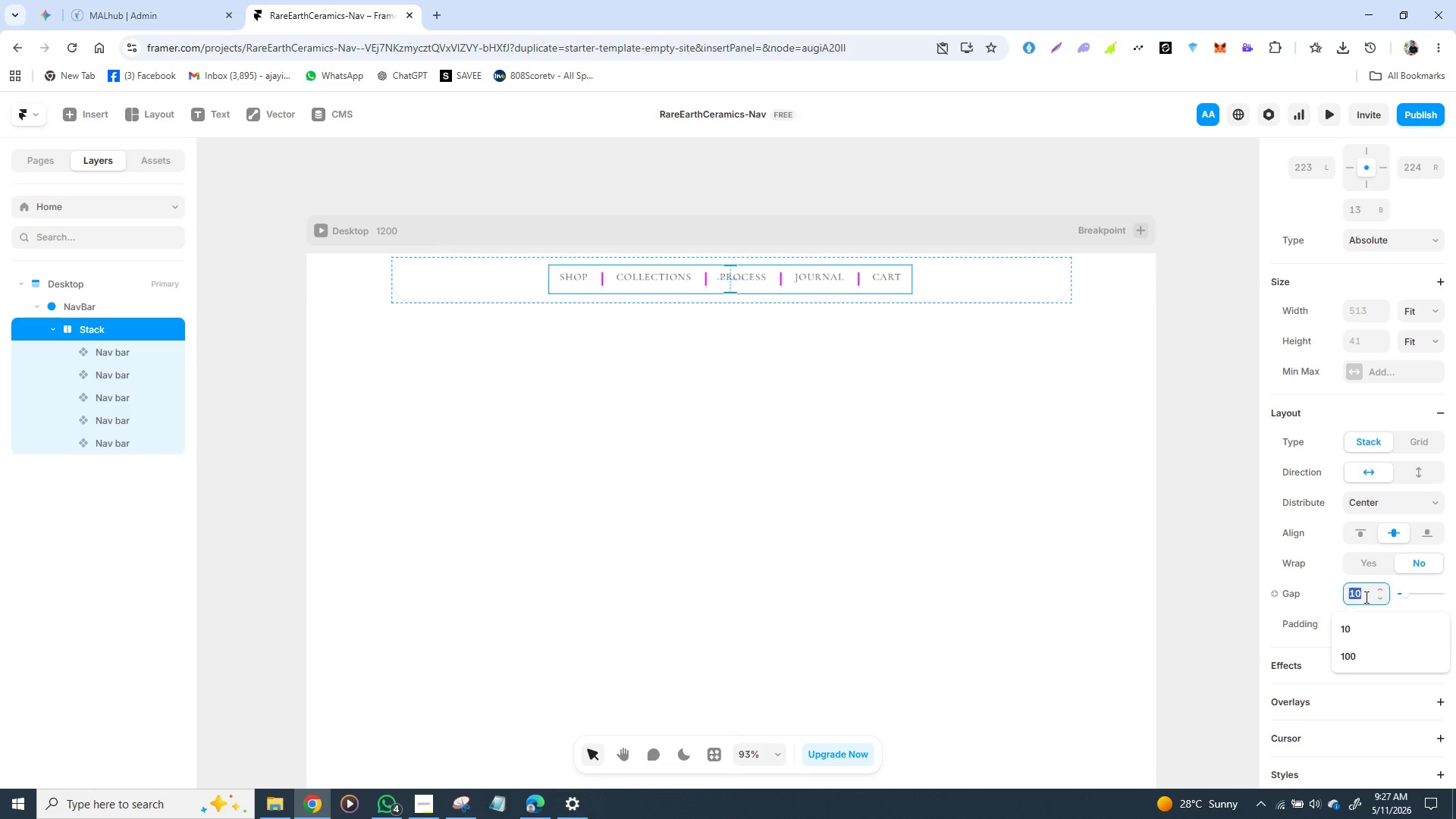 
left_click([1365, 597])
 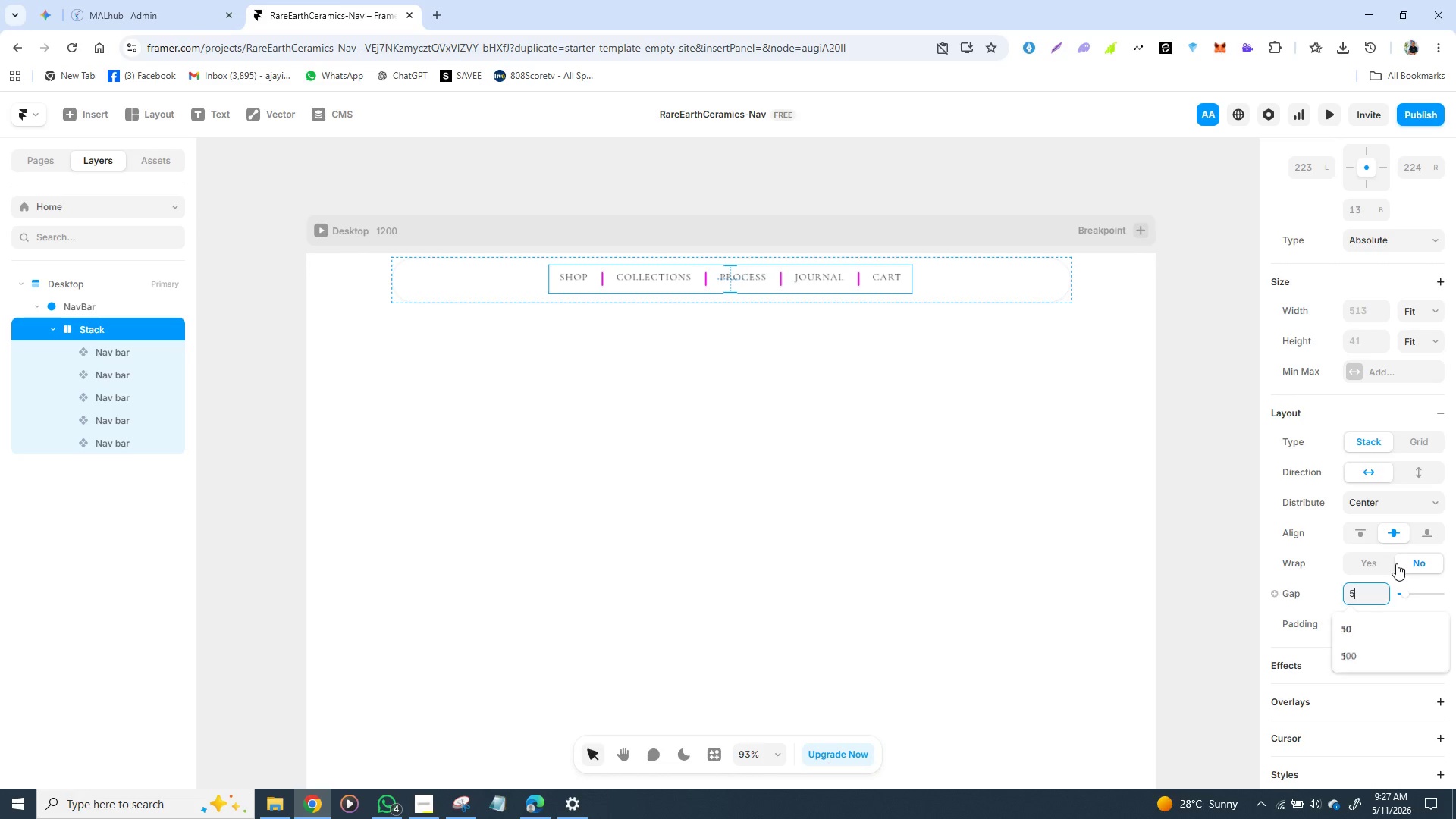 
type(50)
 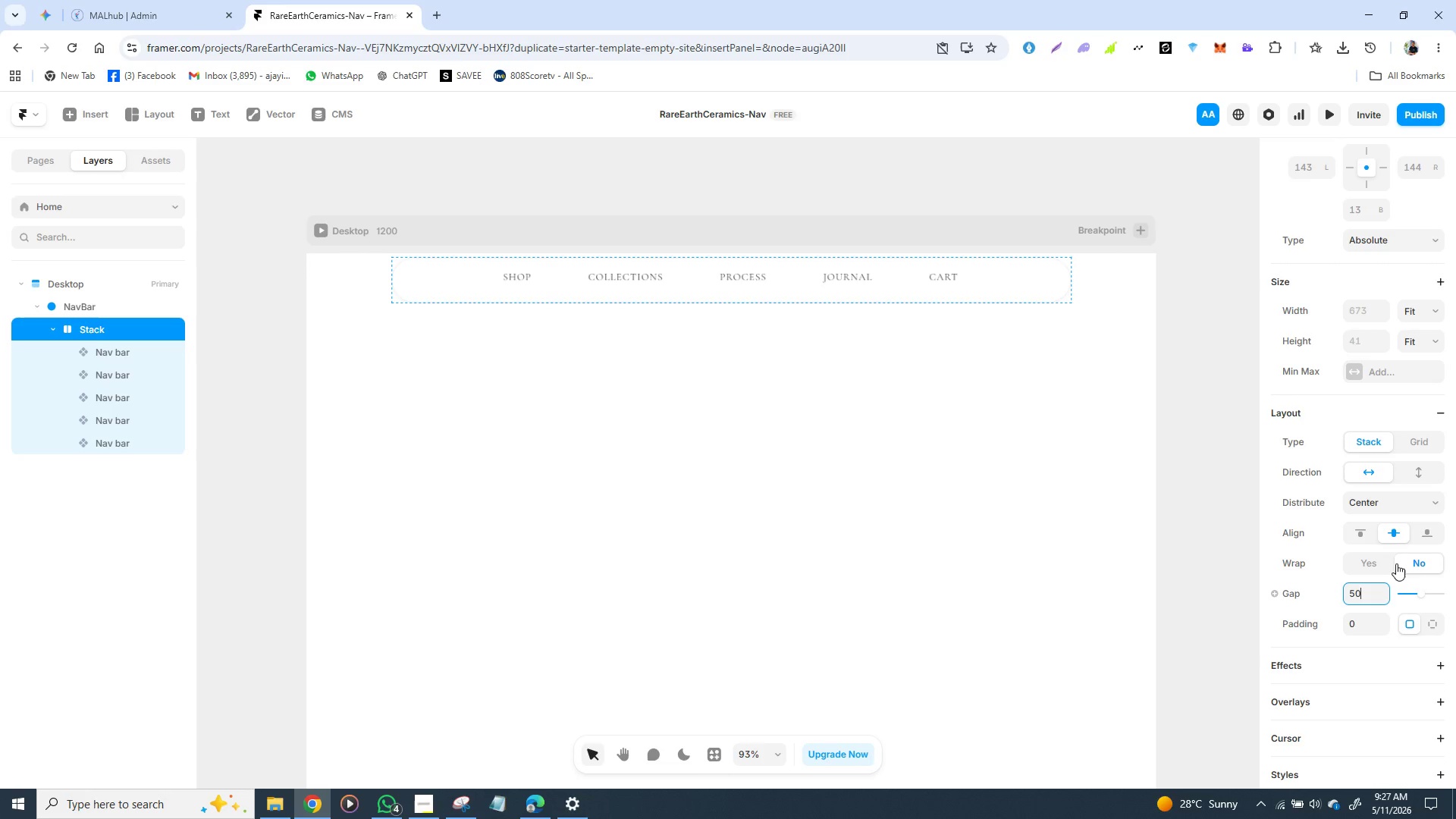 
key(Enter)
 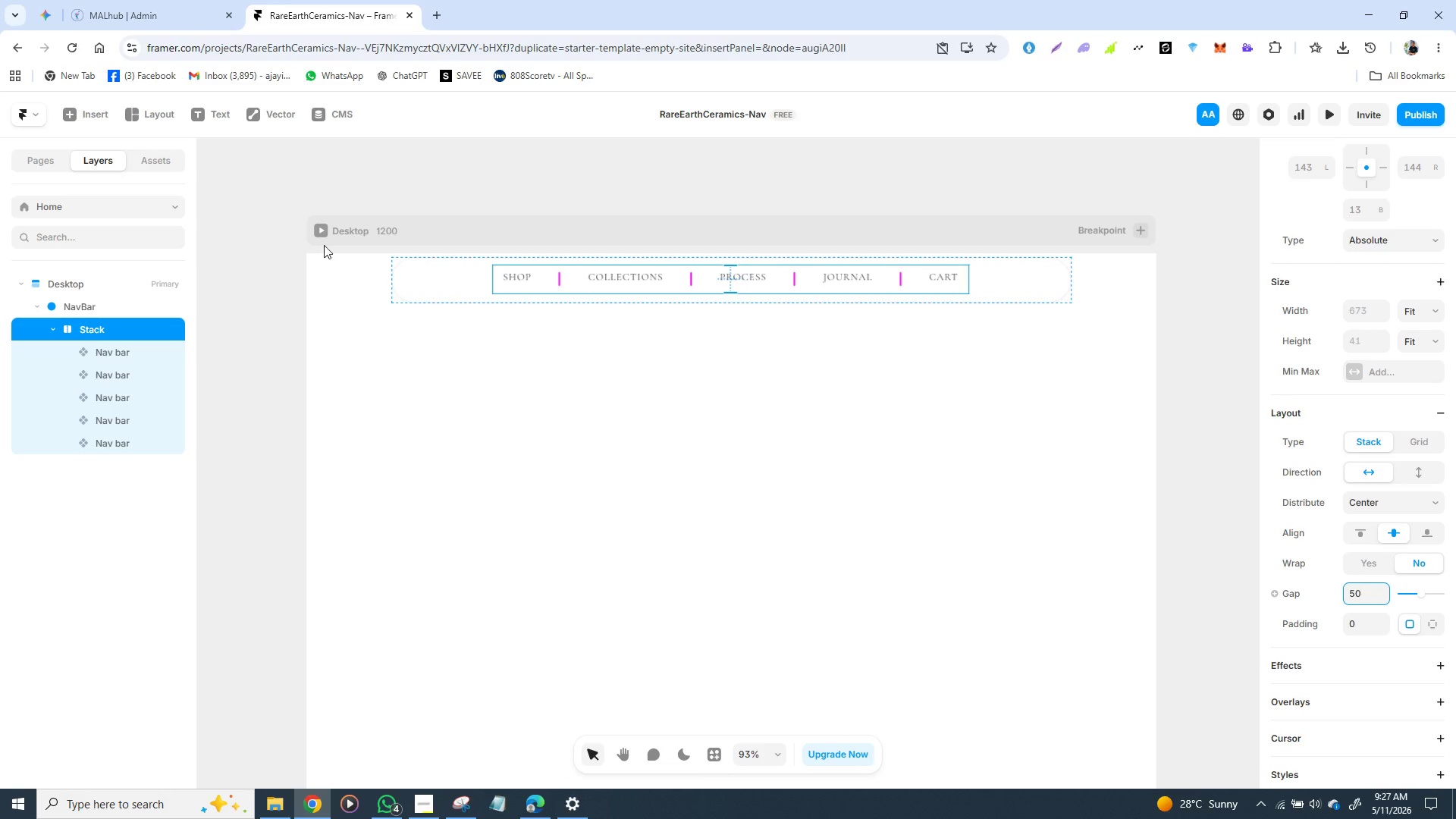 
wait(6.31)
 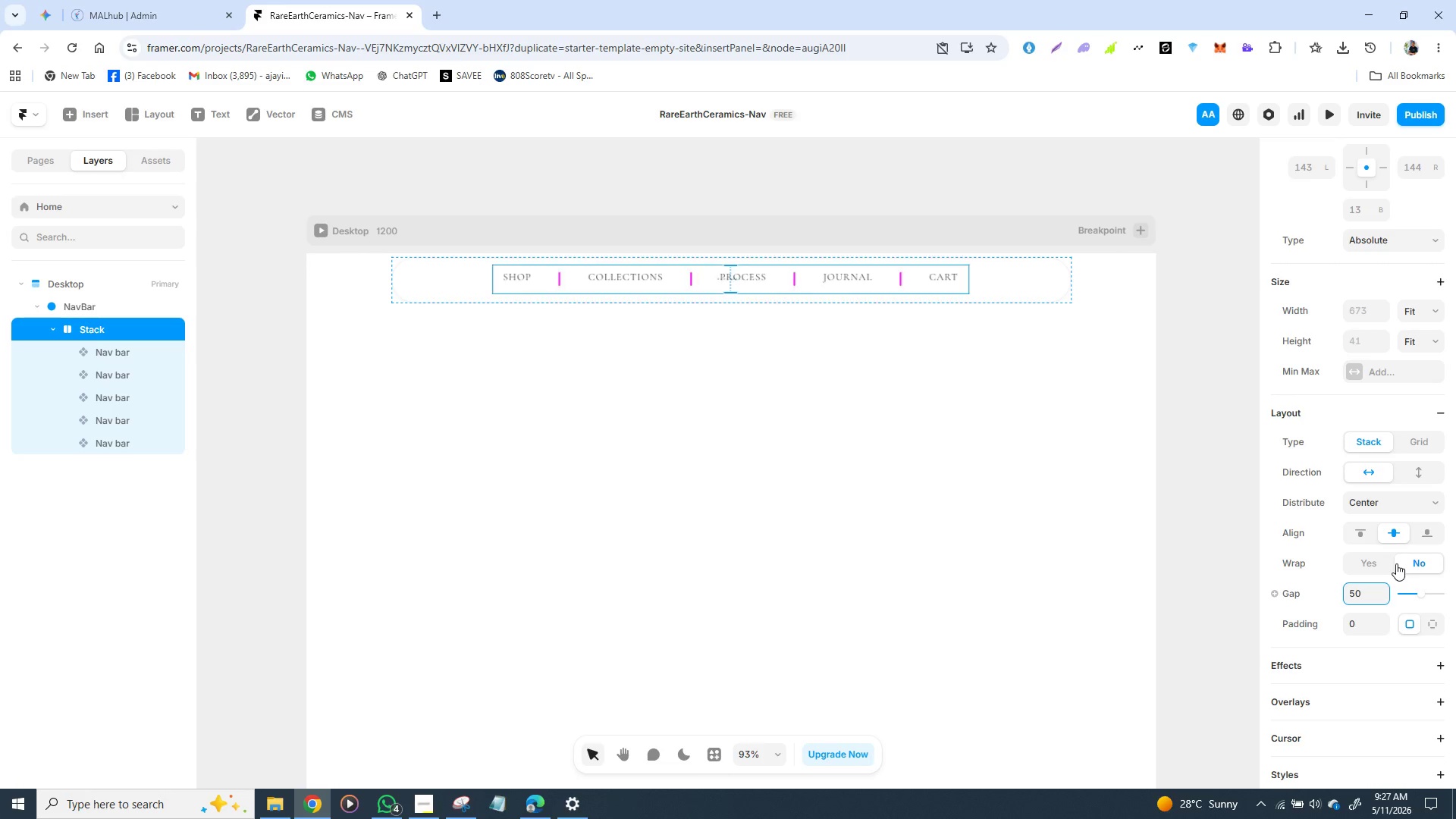 
left_click([324, 230])
 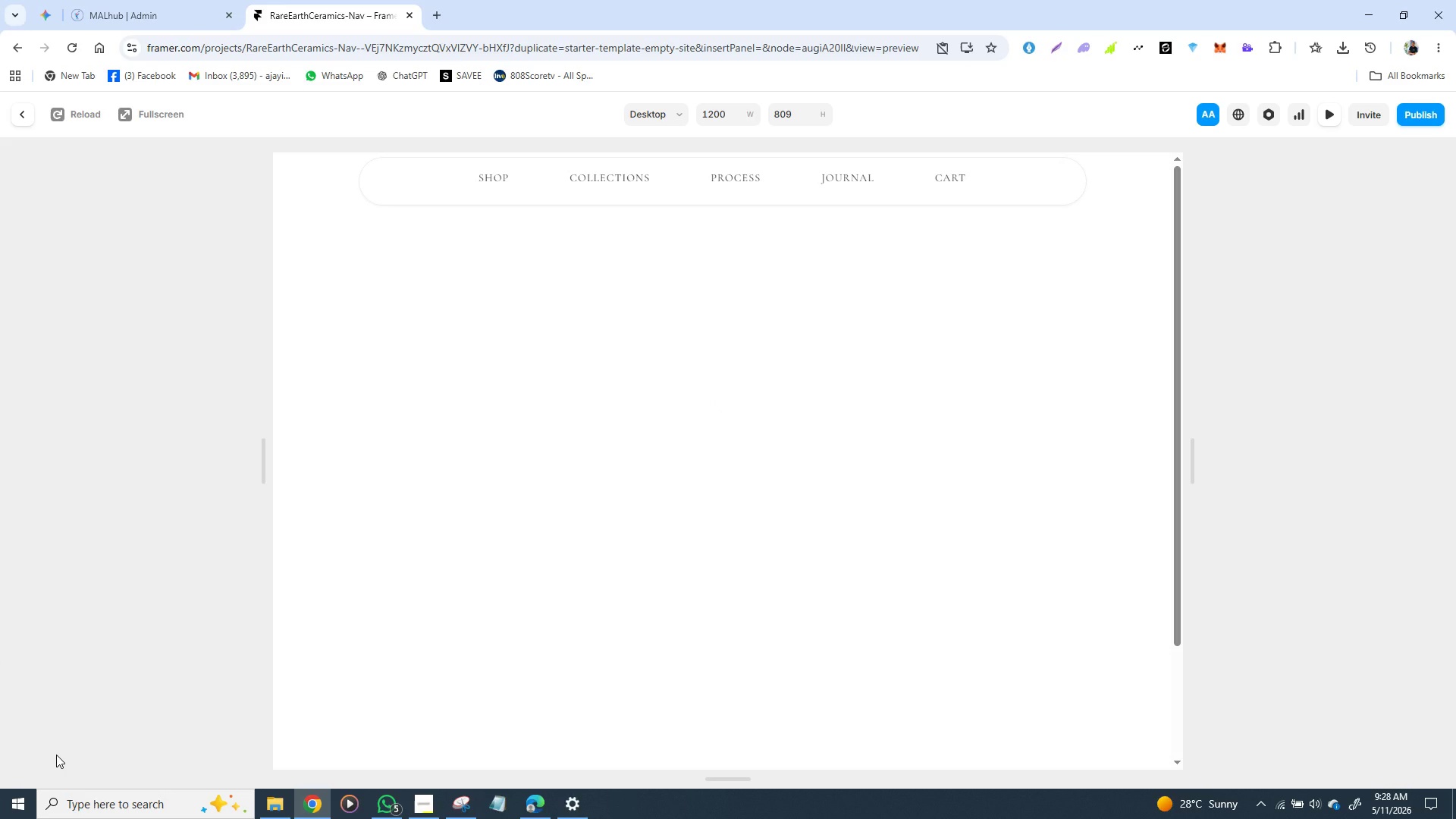 
wait(71.89)
 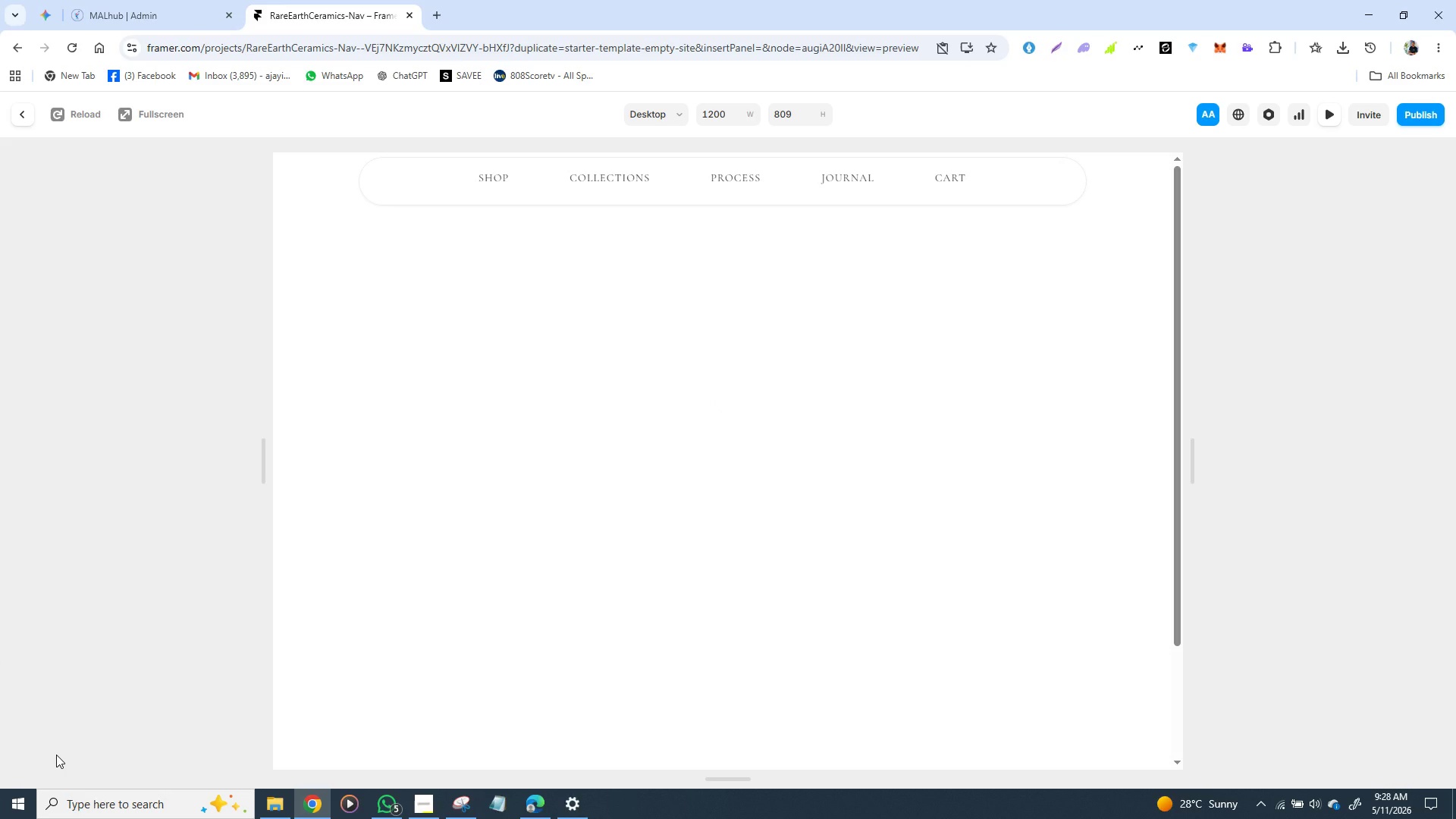 
left_click([22, 112])
 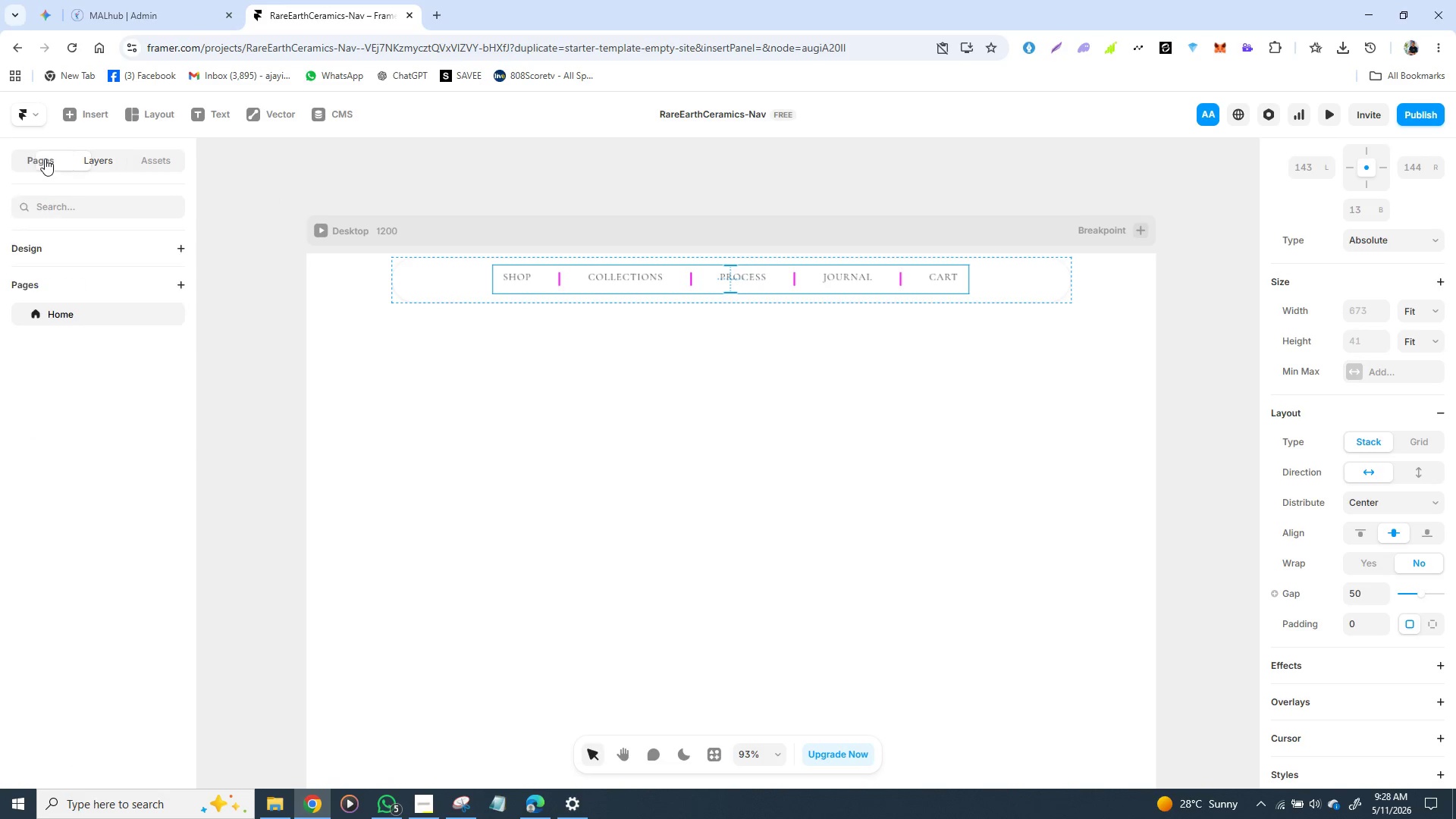 
left_click([45, 158])
 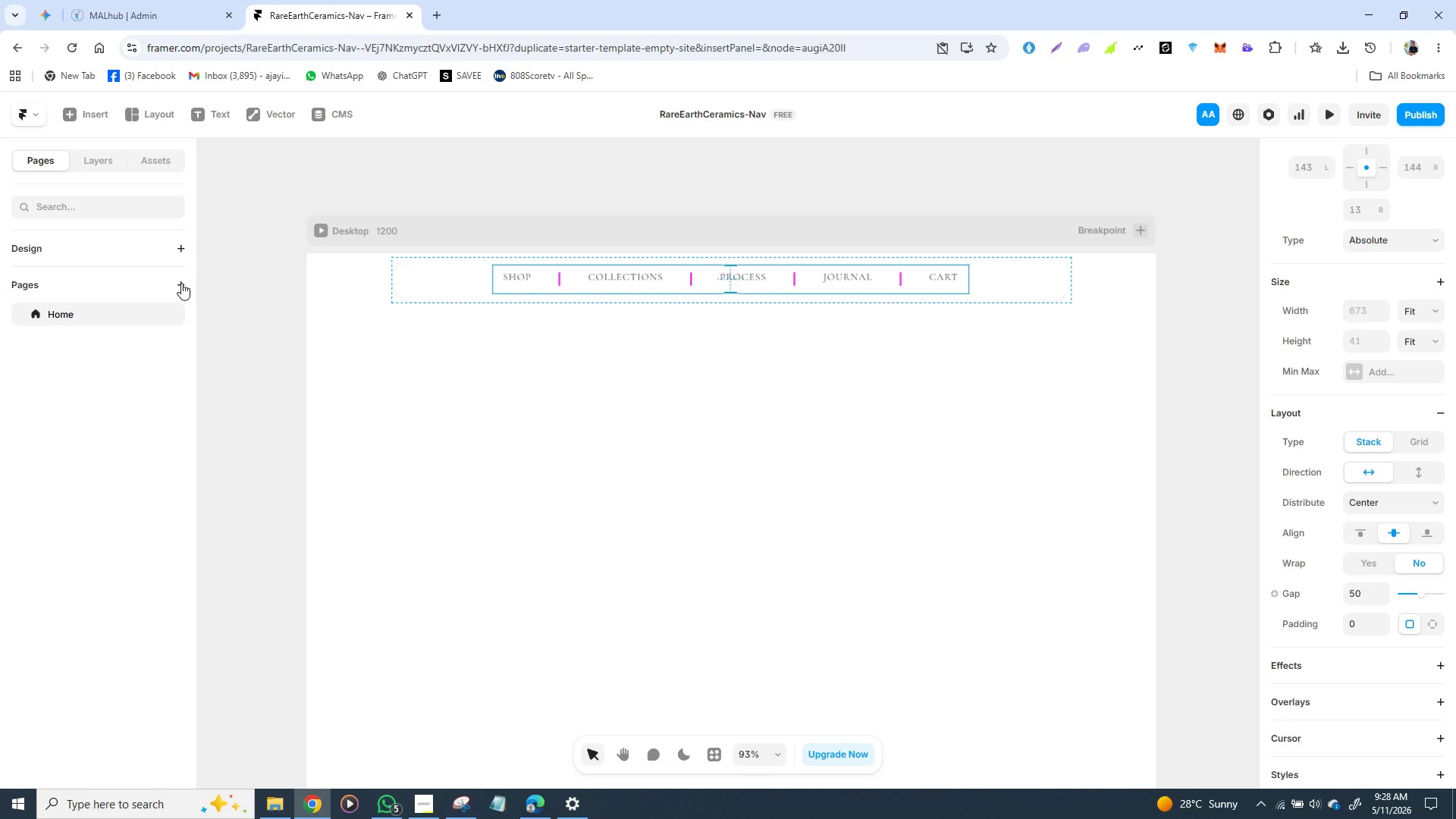 
left_click([181, 283])
 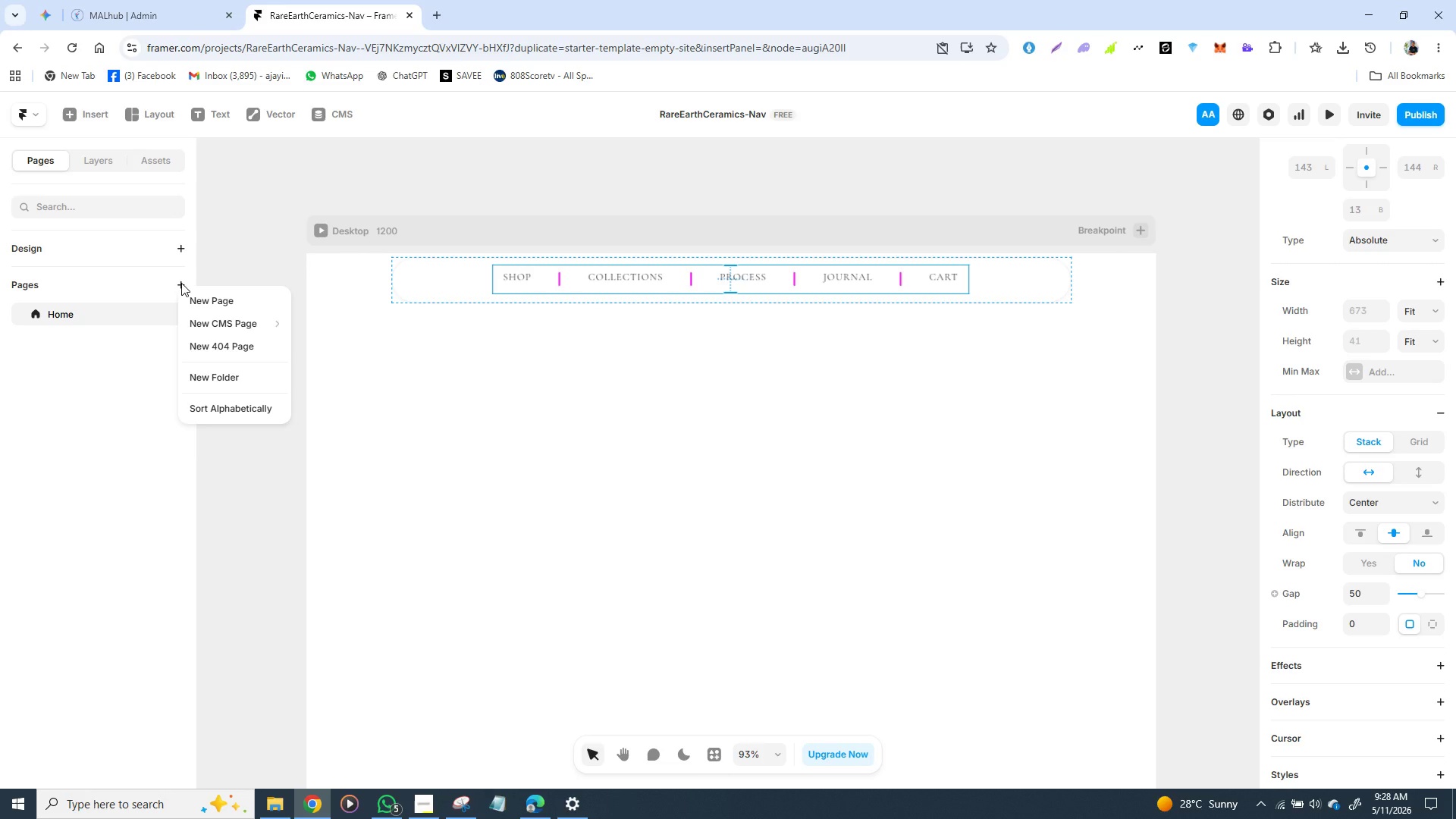 
wait(7.91)
 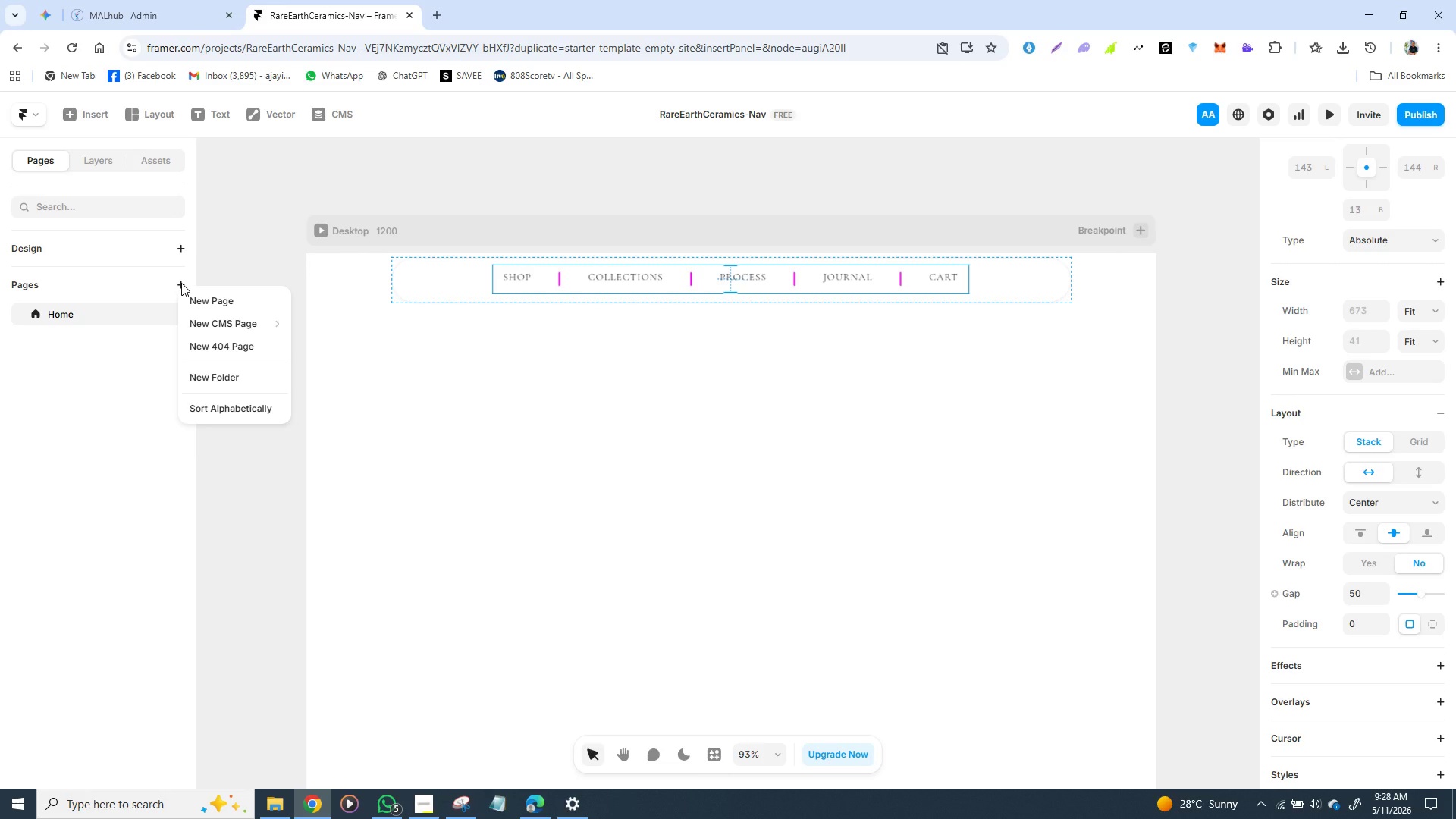 
left_click([199, 301])
 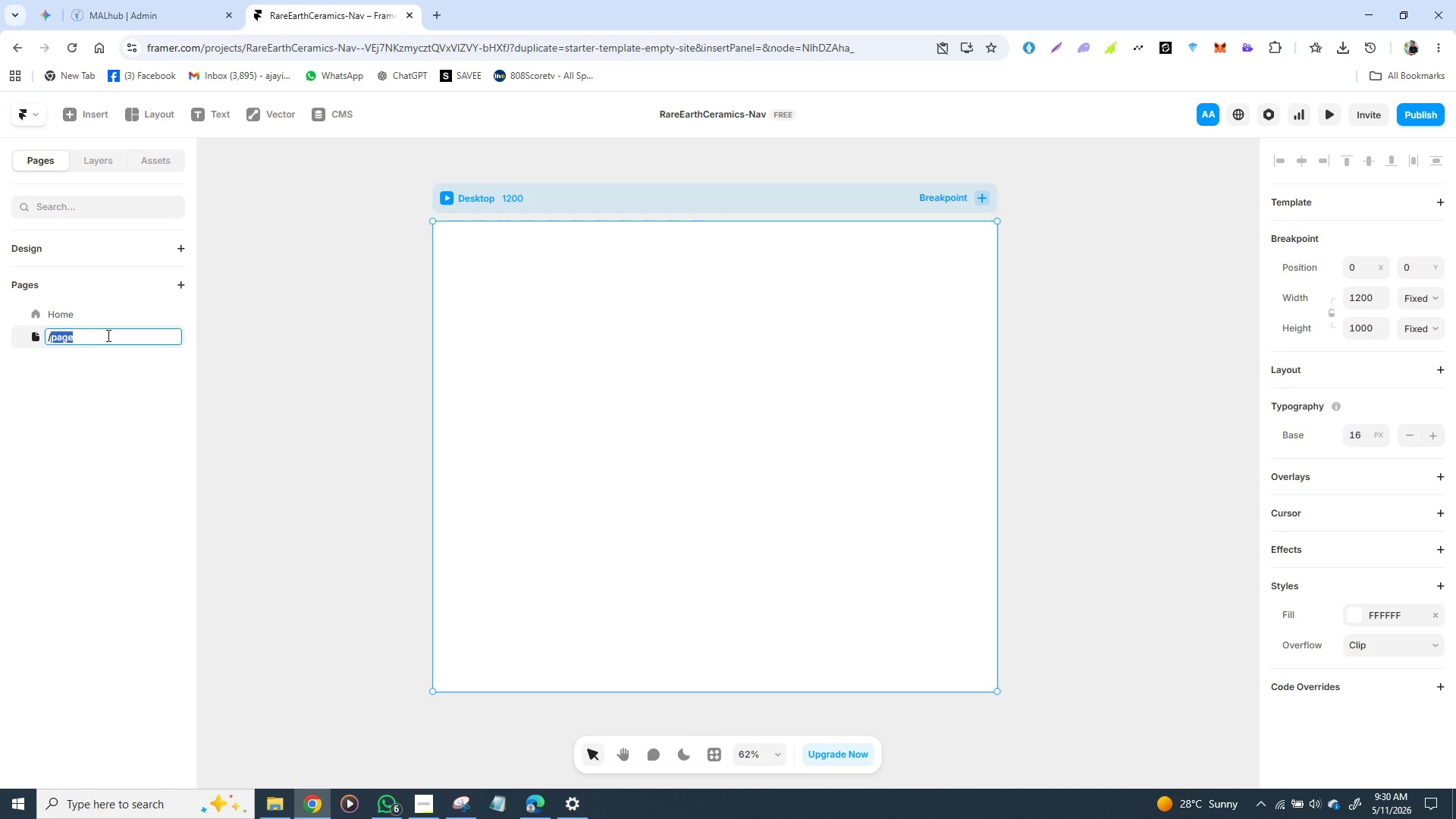 
wait(120.53)
 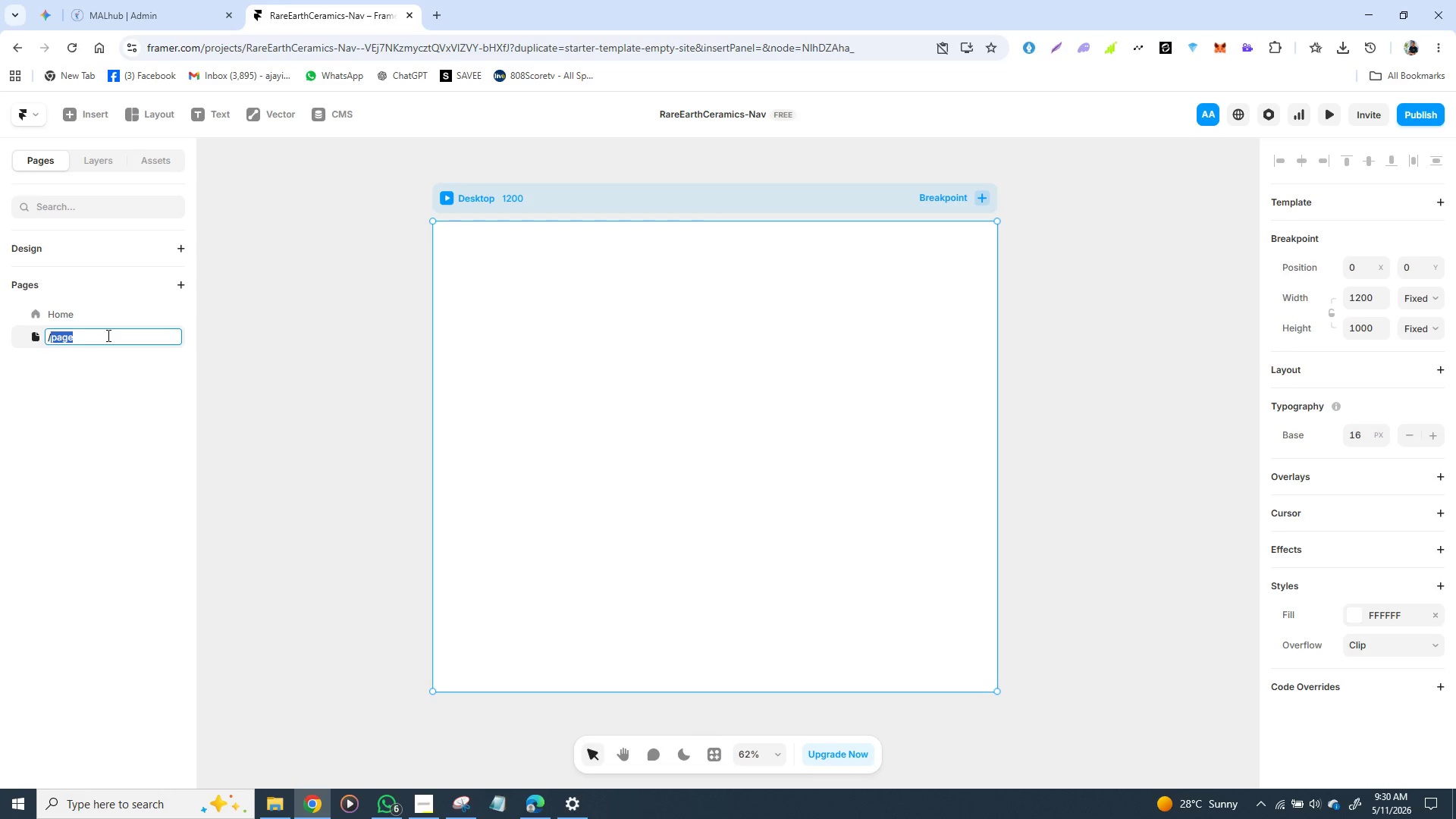 
type(terr)
key(Backspace)
key(Backspace)
key(Backspace)
type(ERRA)
 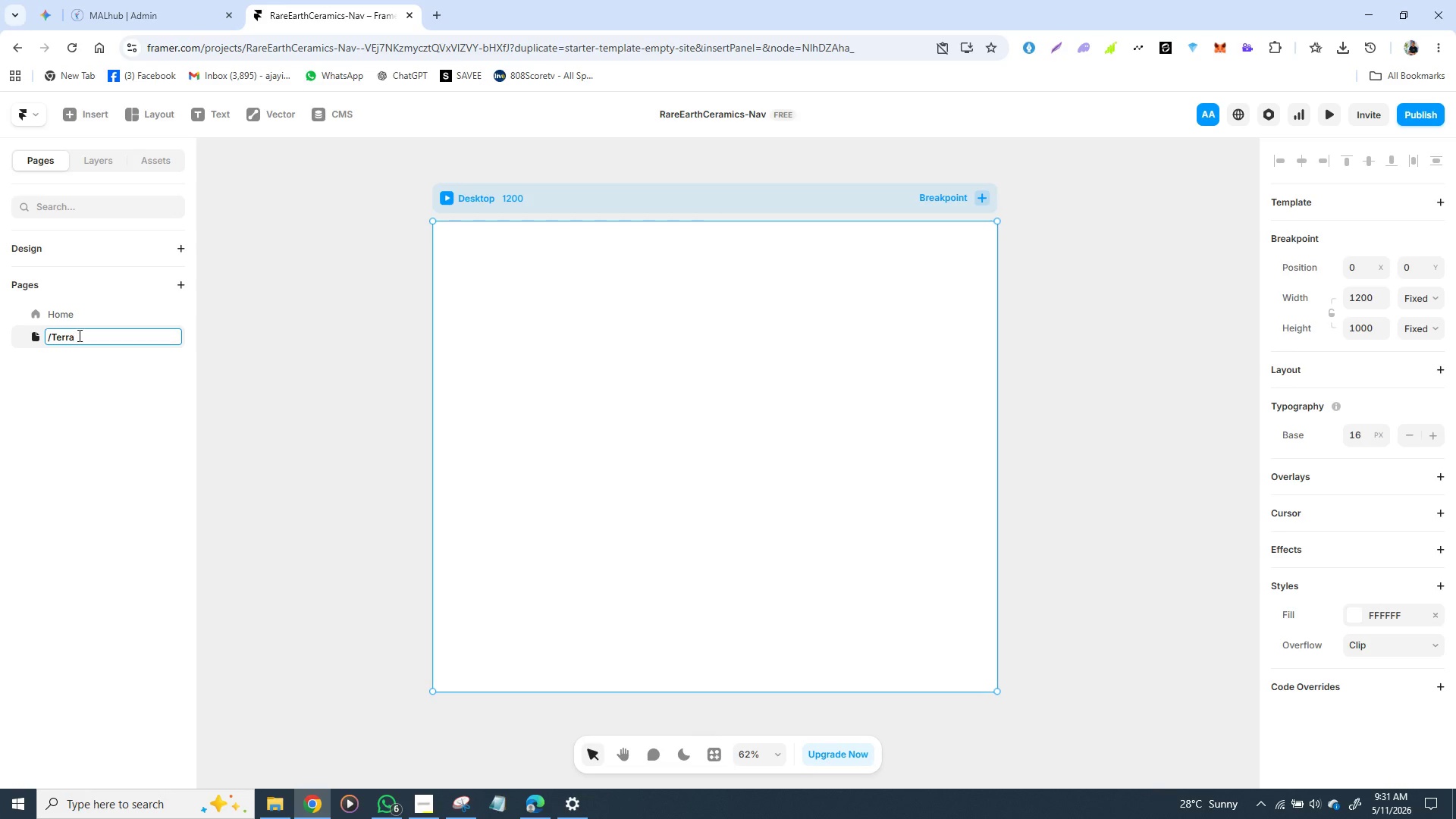 
wait(5.73)
 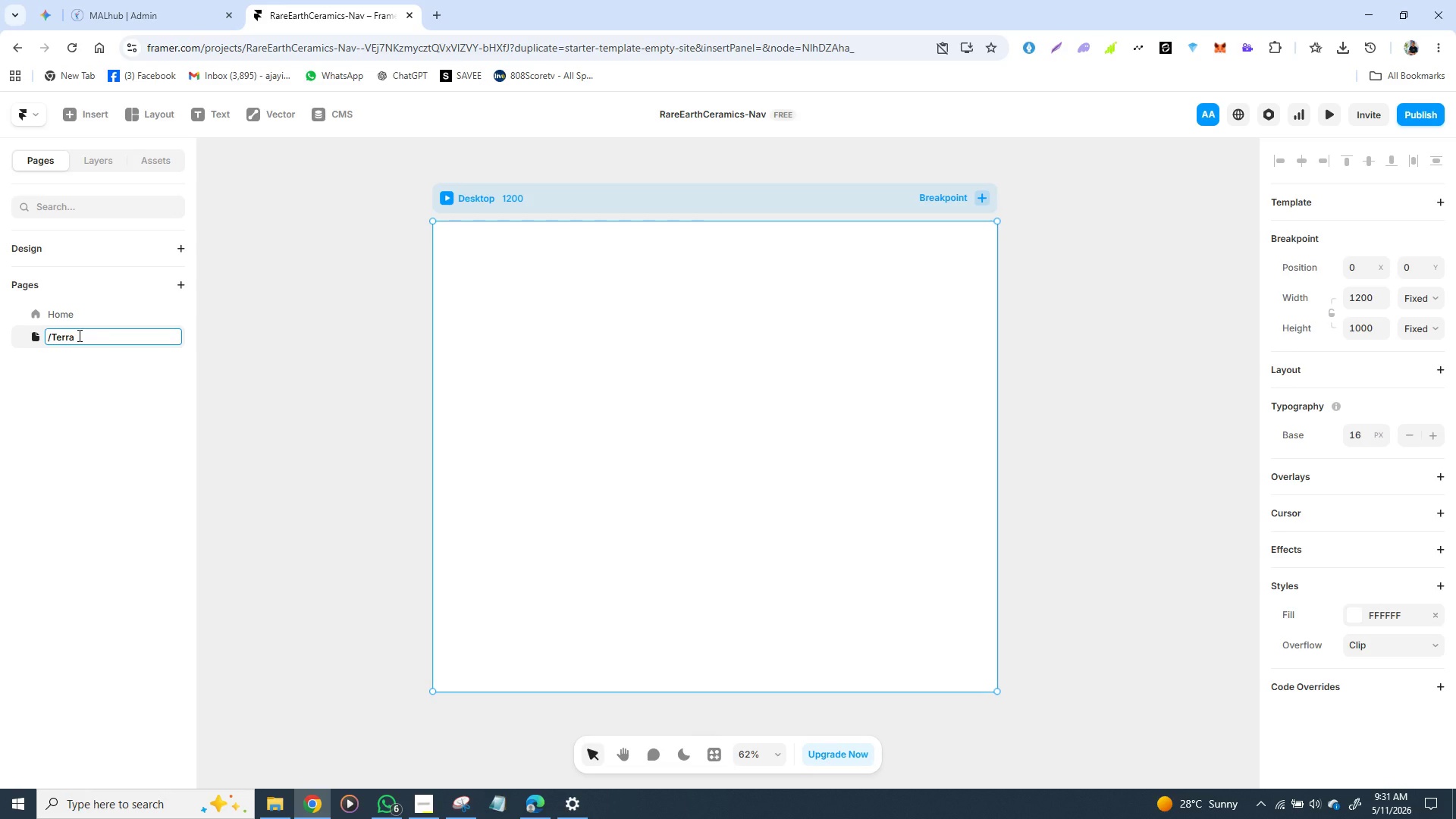 
type(COTTA)
 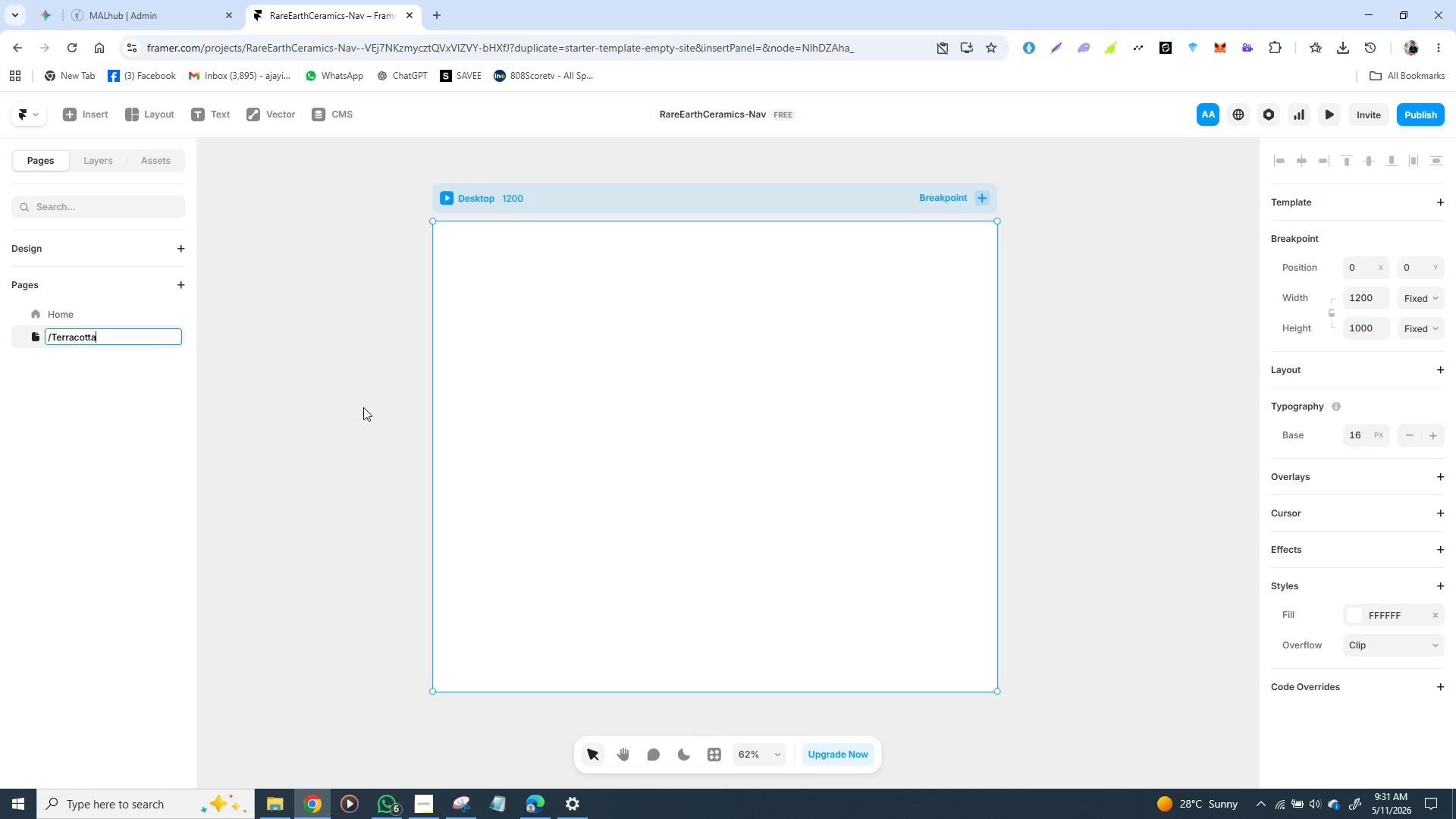 
left_click([335, 392])
 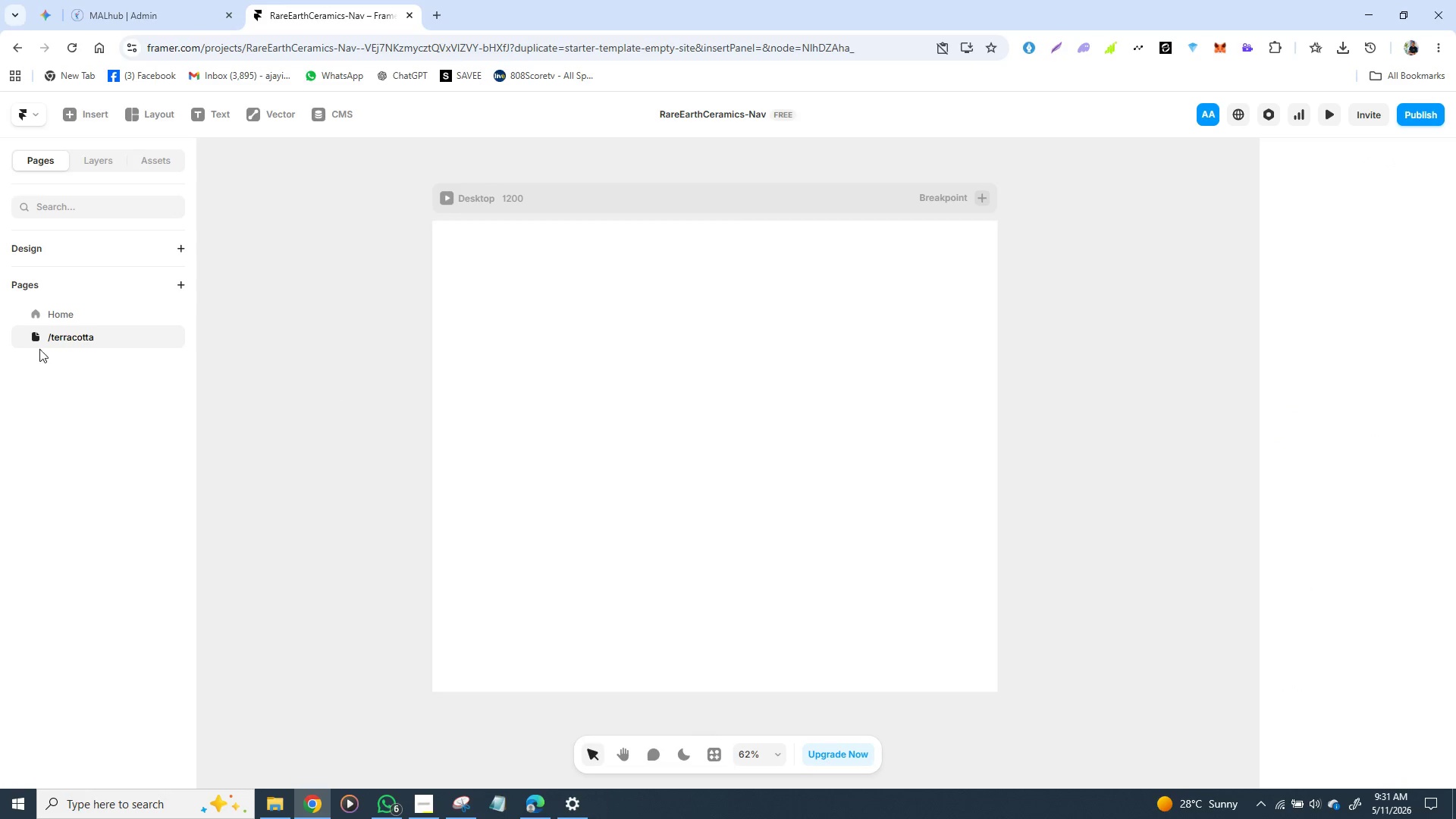 
wait(9.27)
 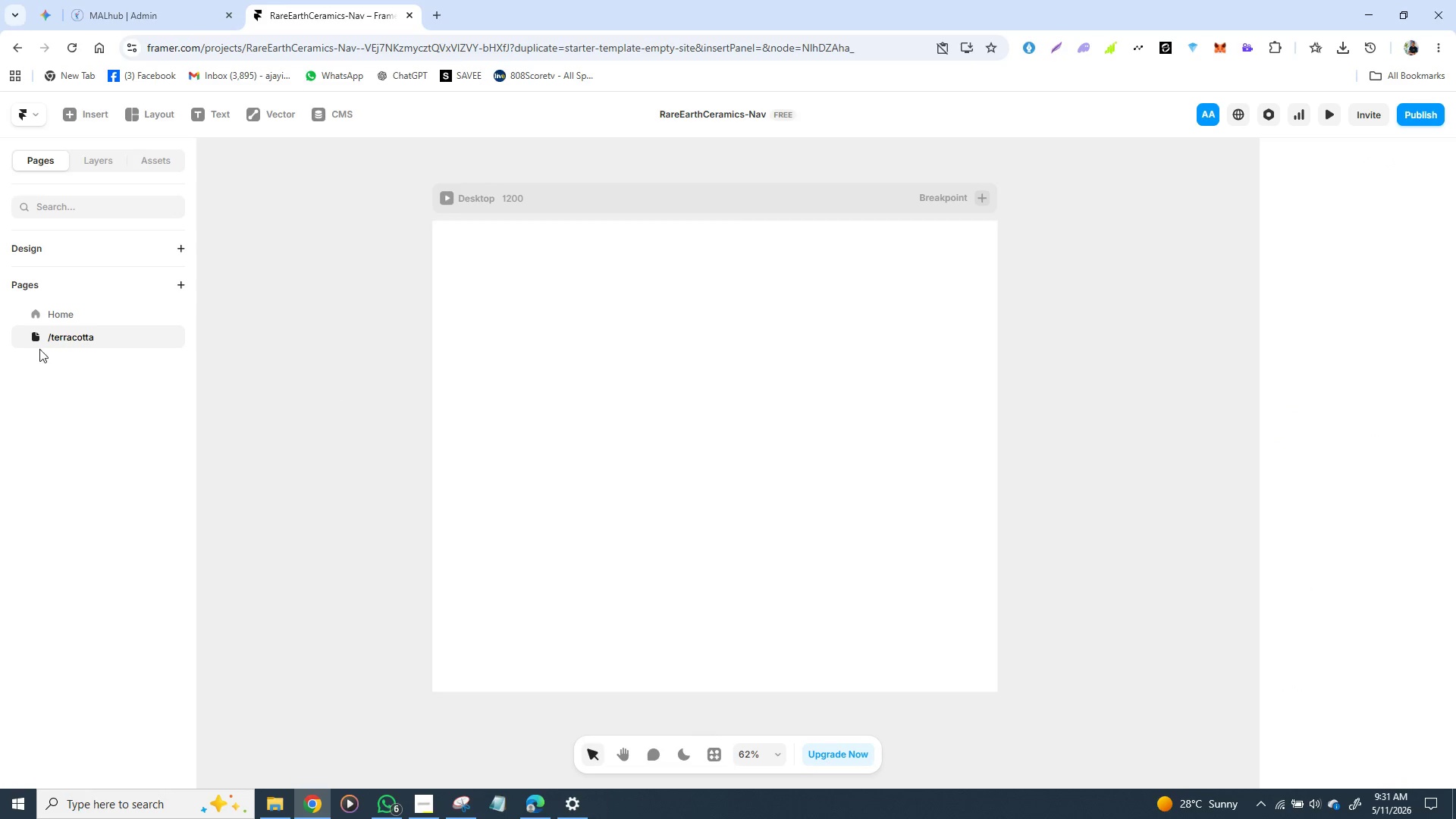 
left_click([182, 284])
 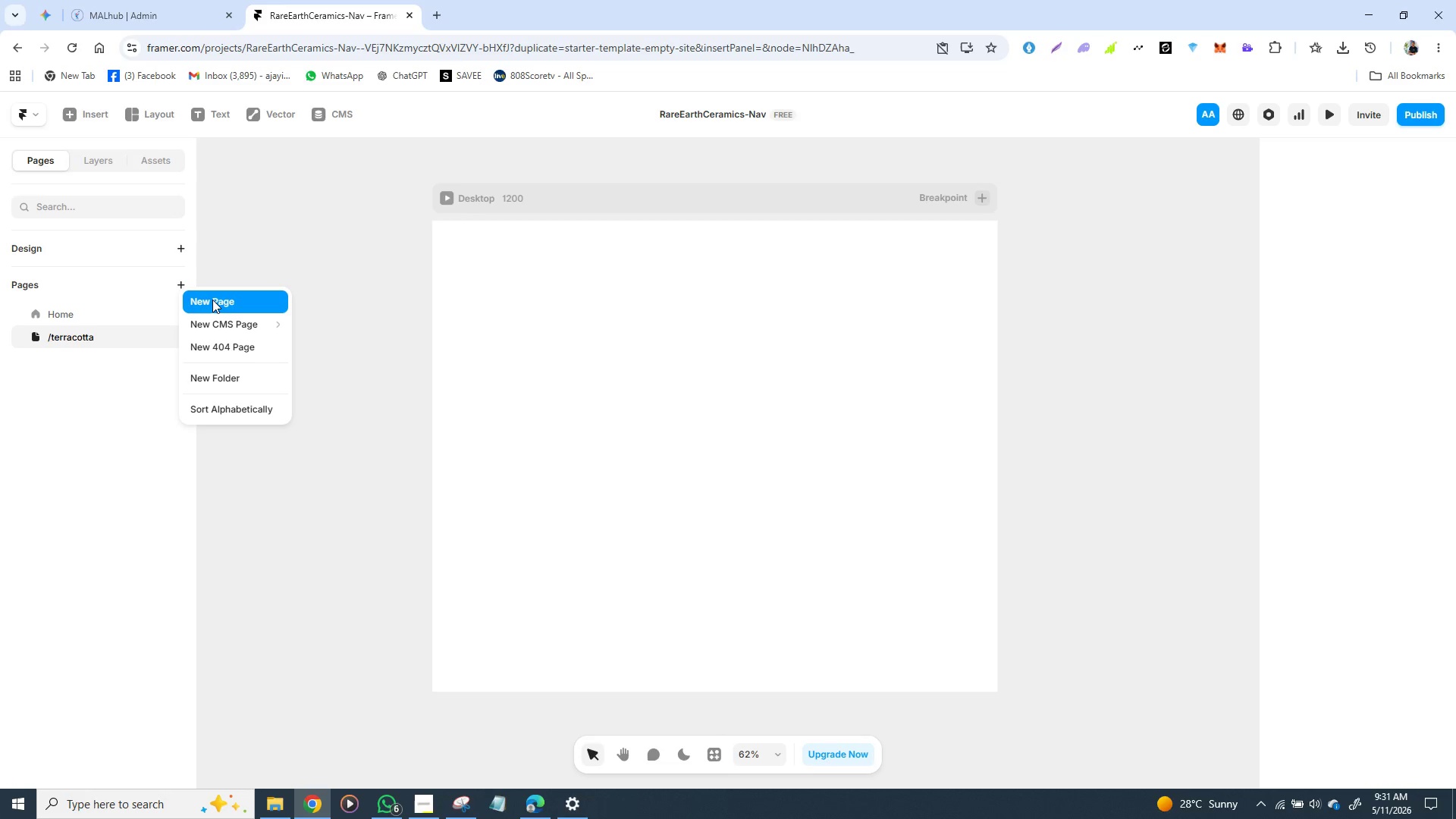 
left_click([212, 300])
 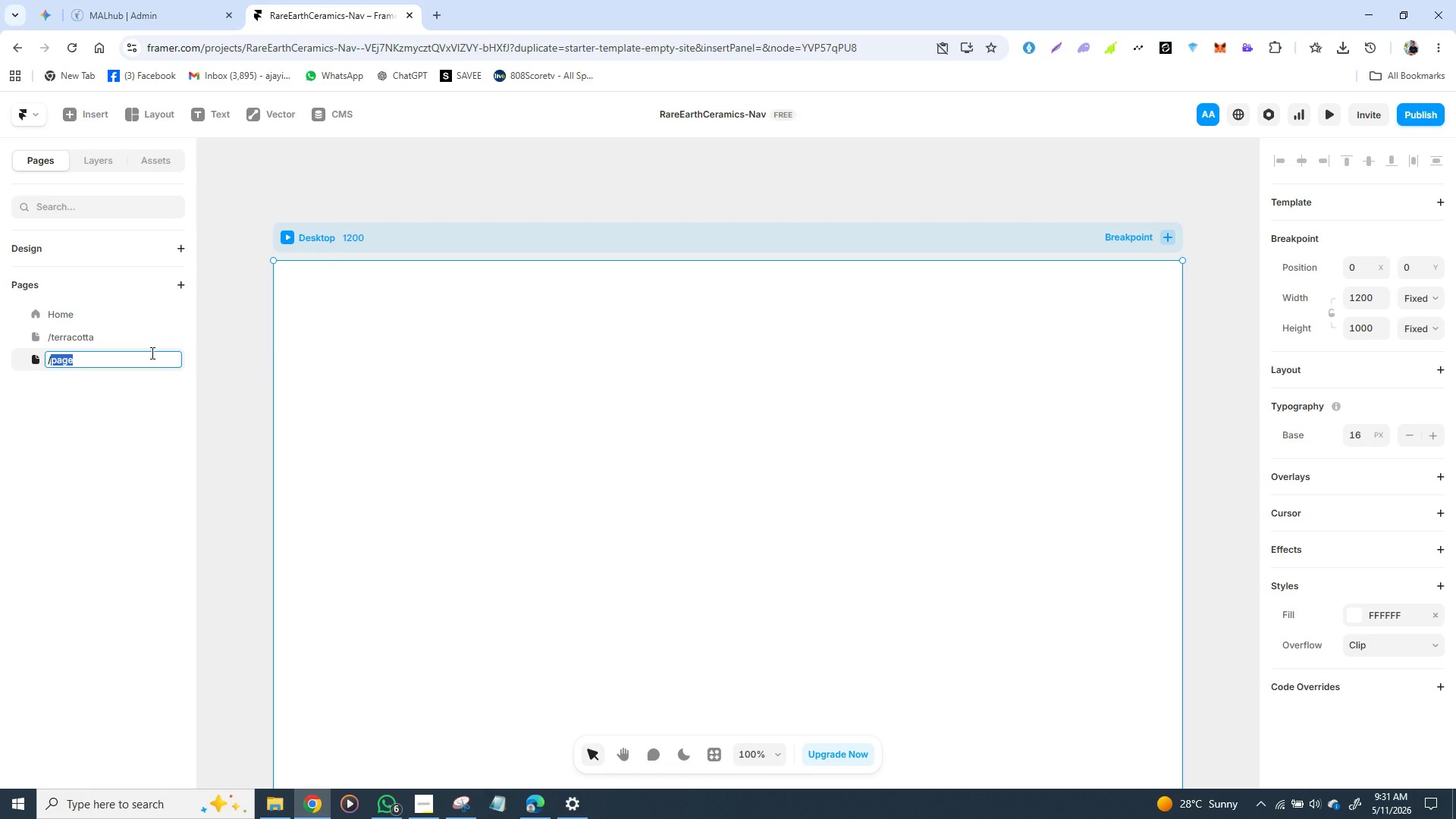 
wait(12.81)
 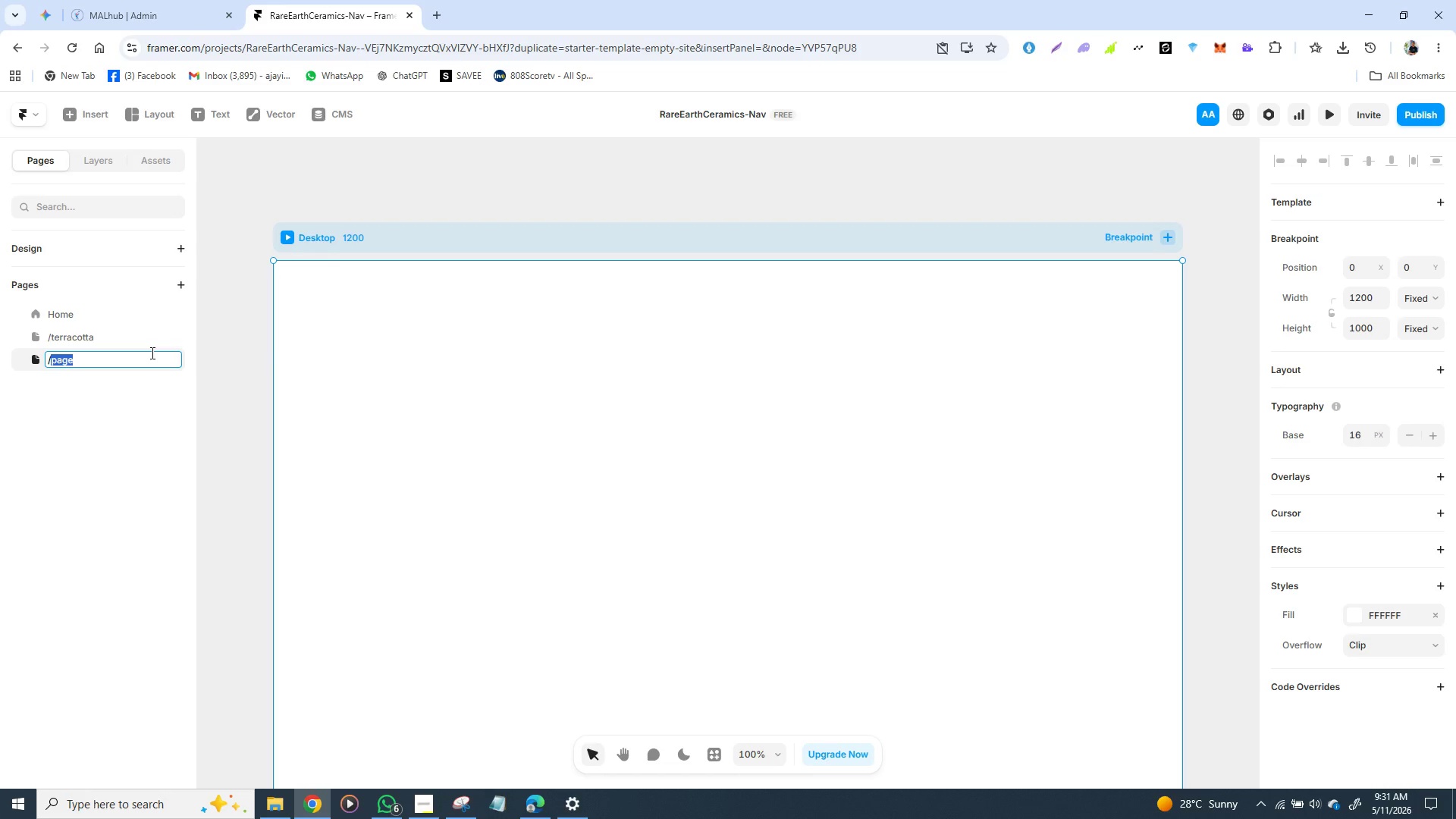 
type(Cobalt)
 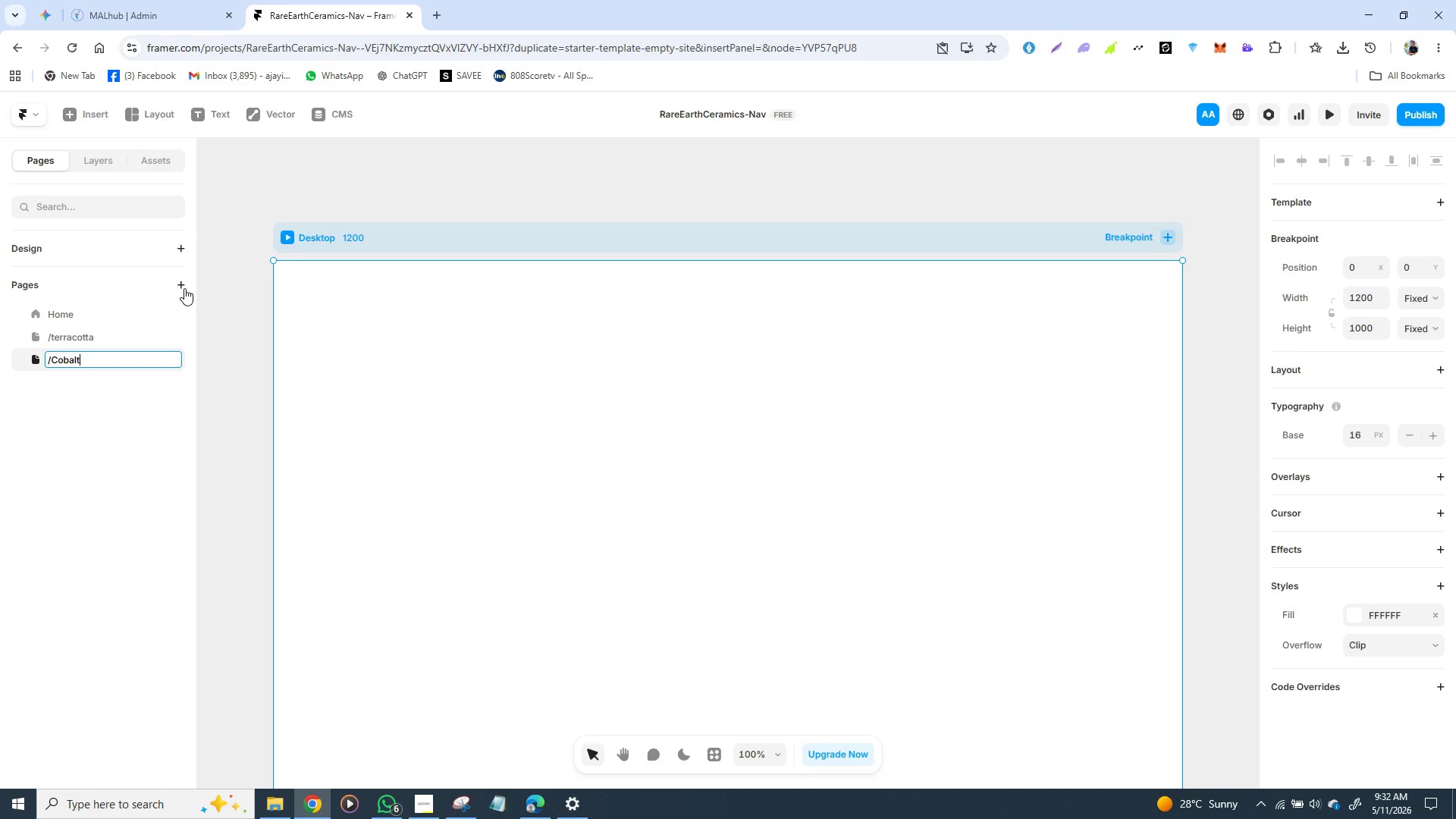 
wait(5.44)
 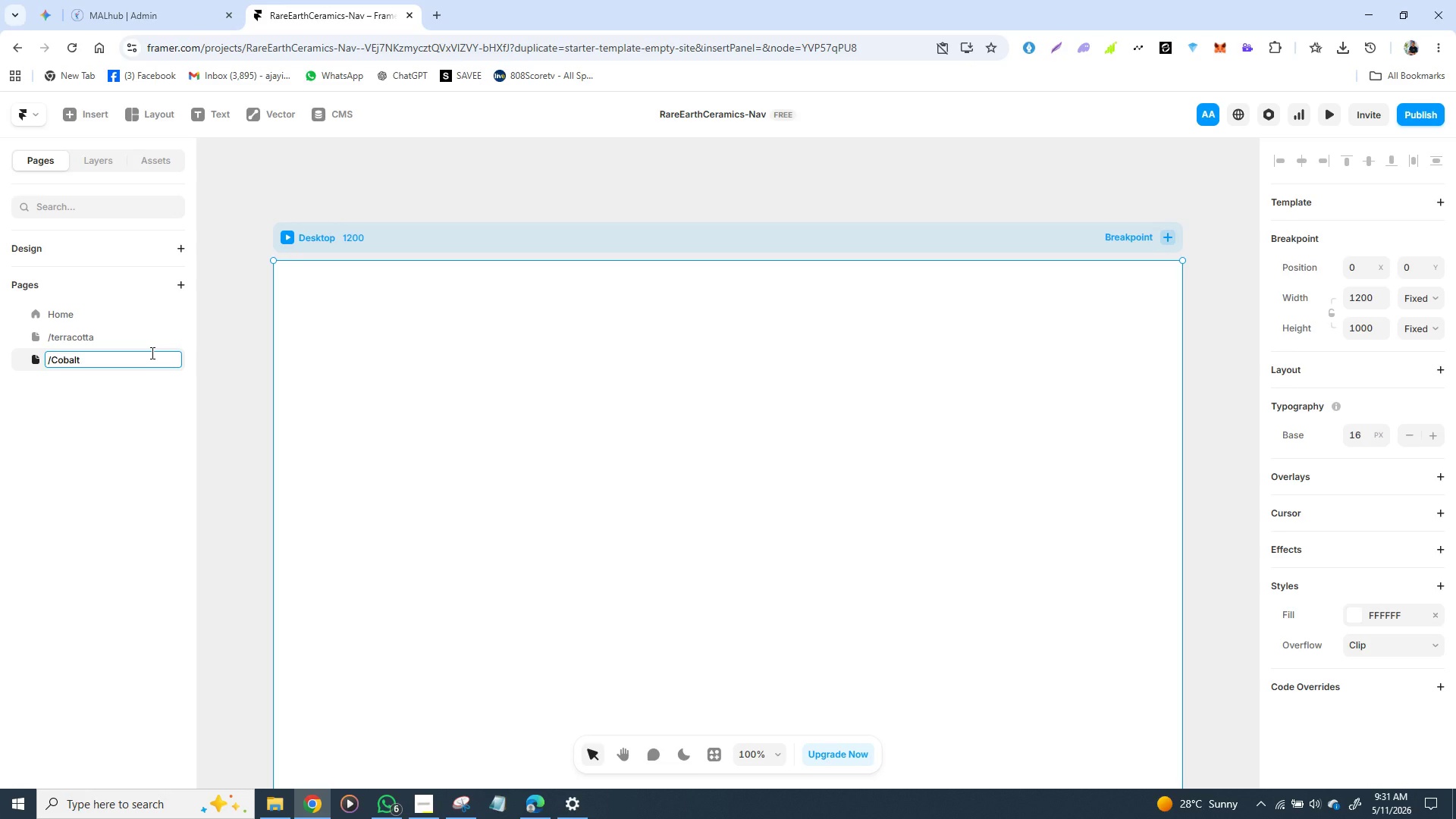 
left_click([105, 436])
 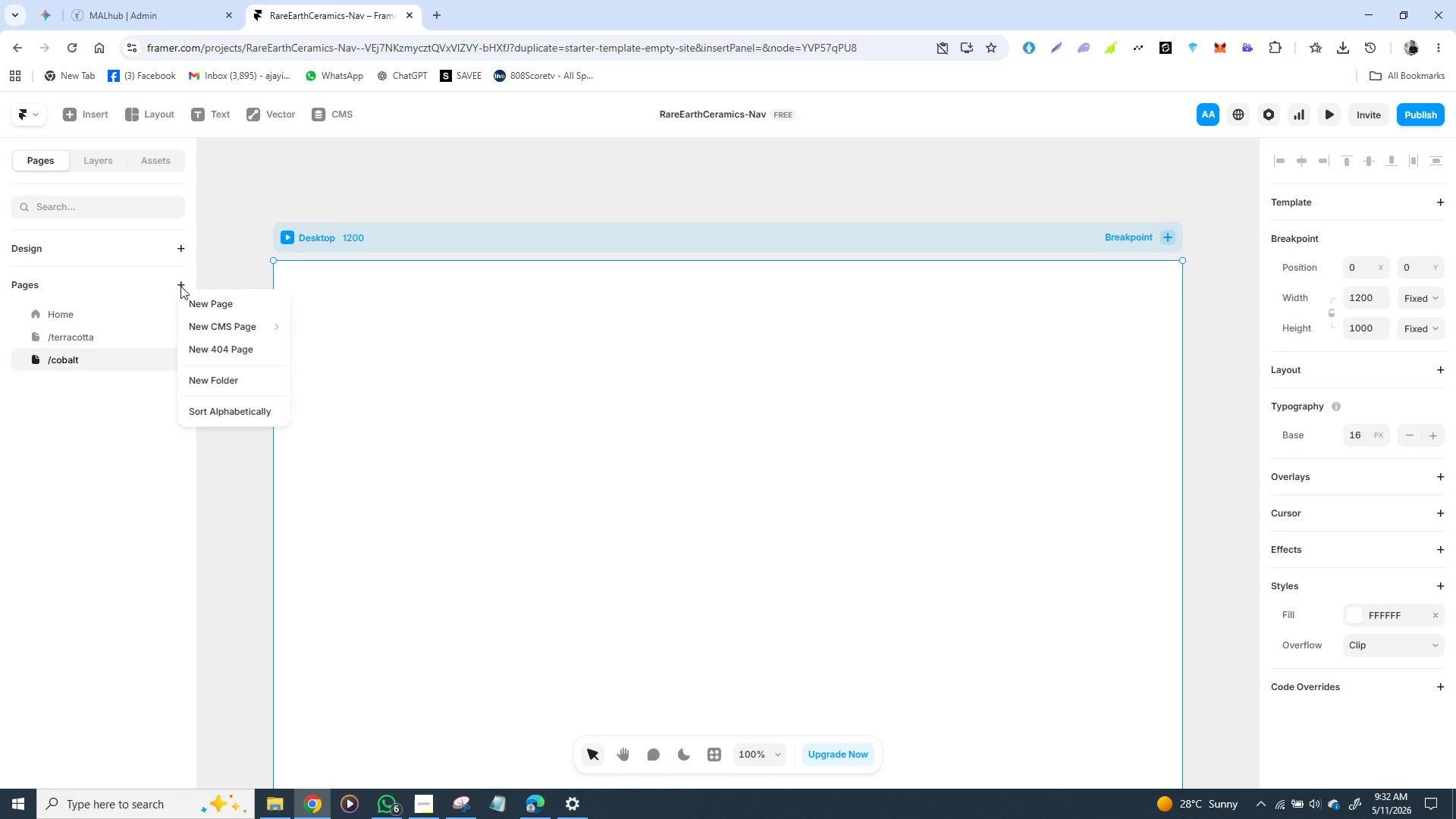 
left_click([180, 286])
 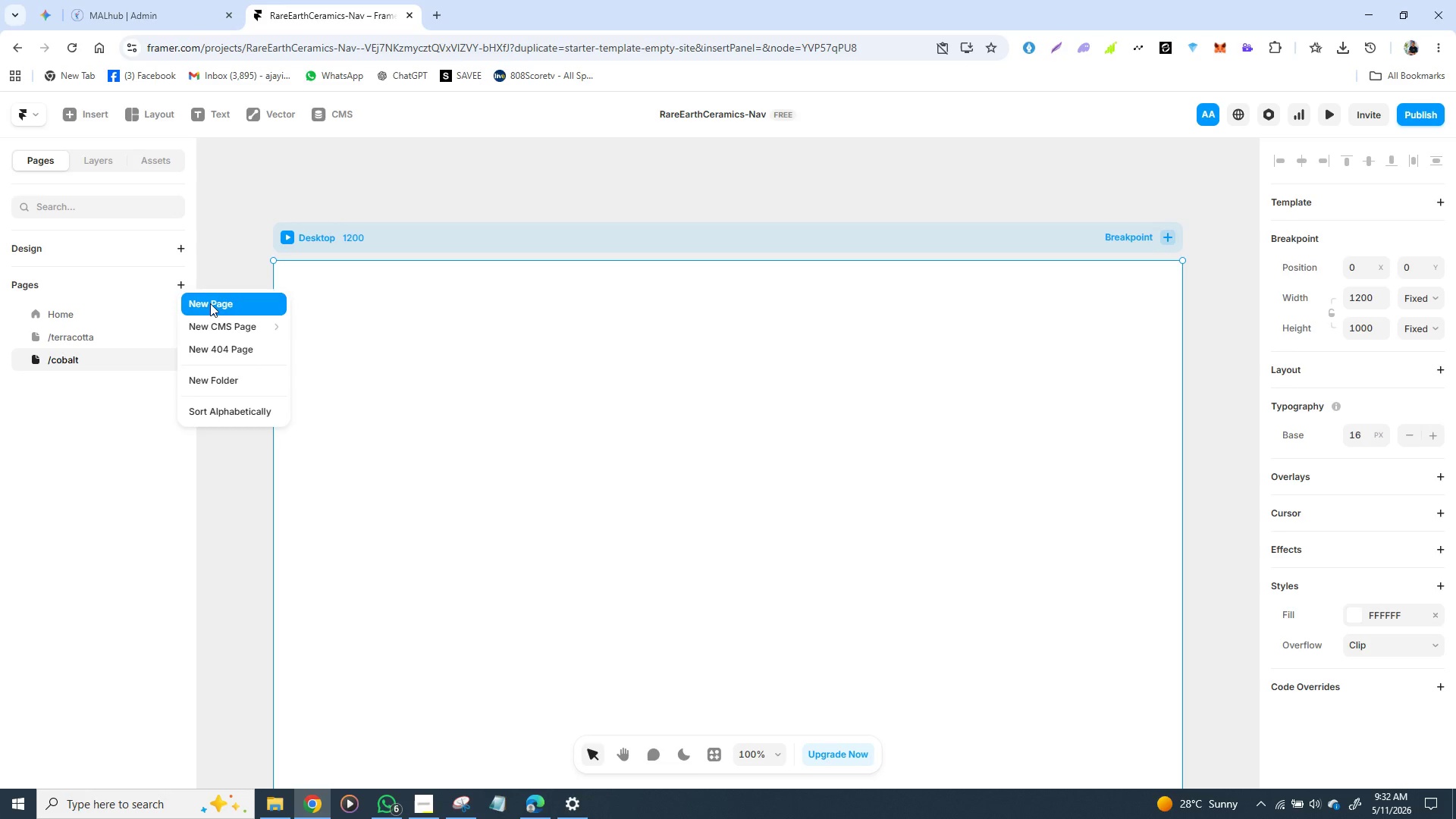 
left_click([210, 303])
 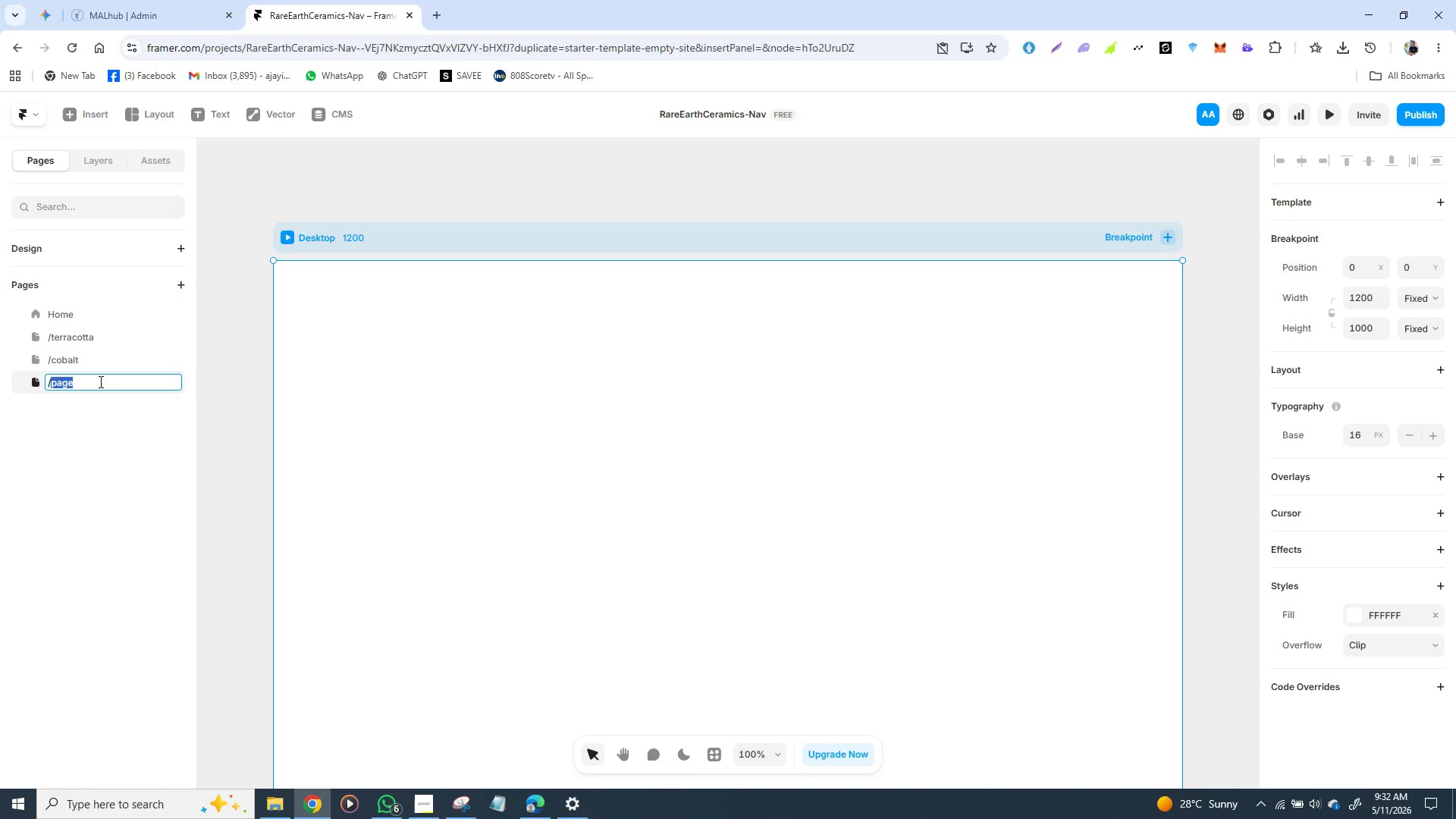 
type(Ov)
key(Backspace)
 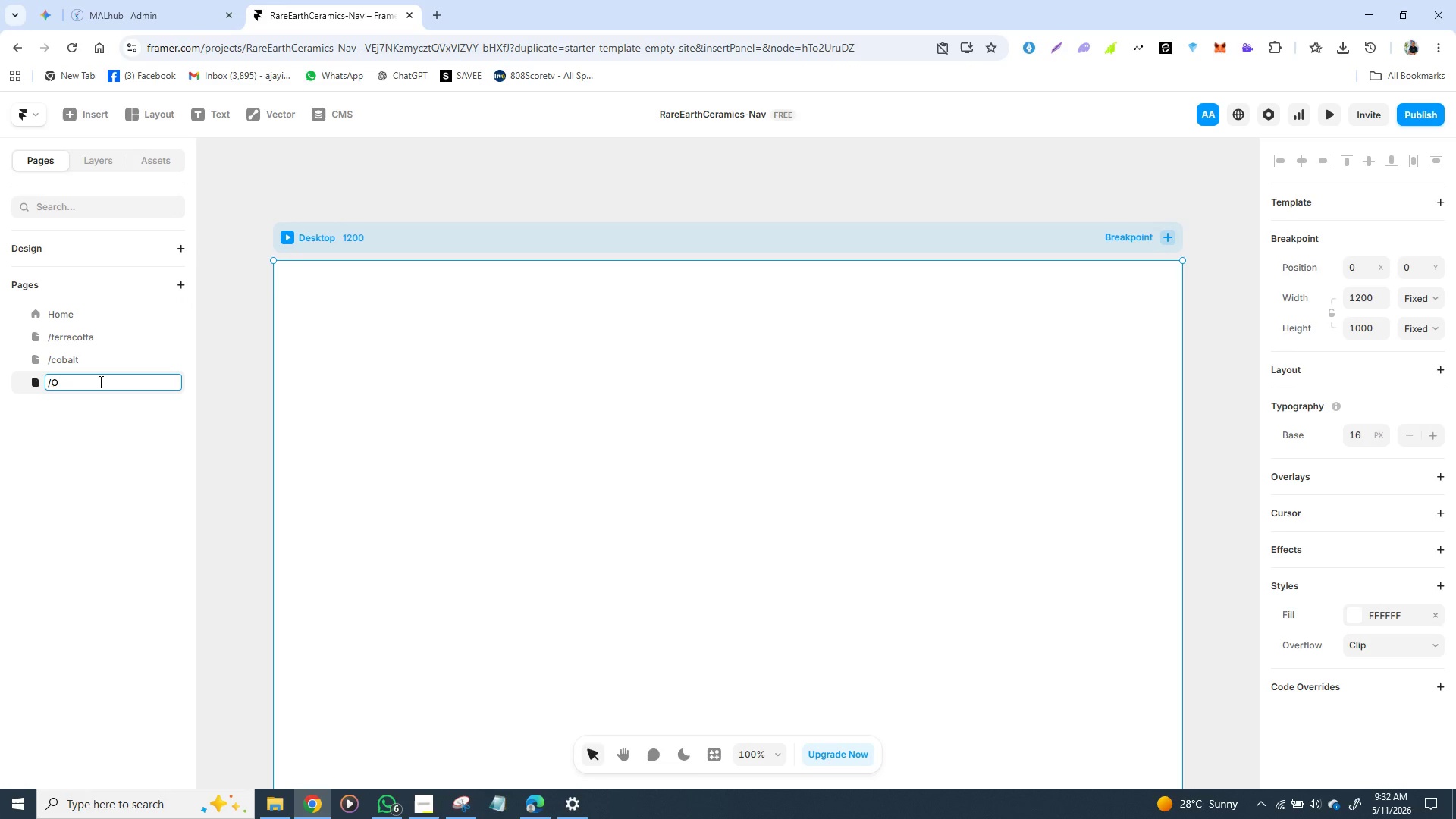 
type(bs)
 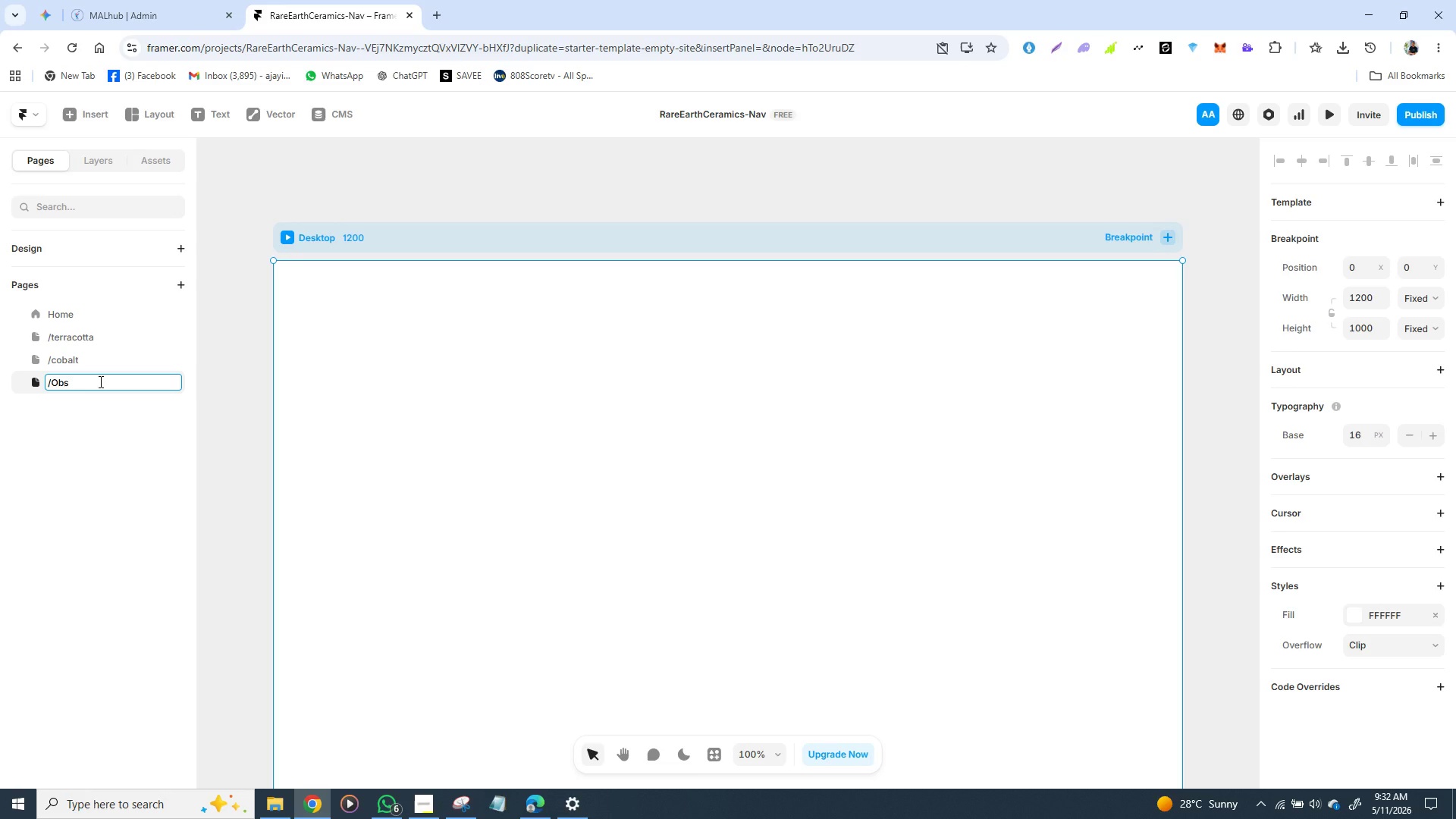 
type(idian)
 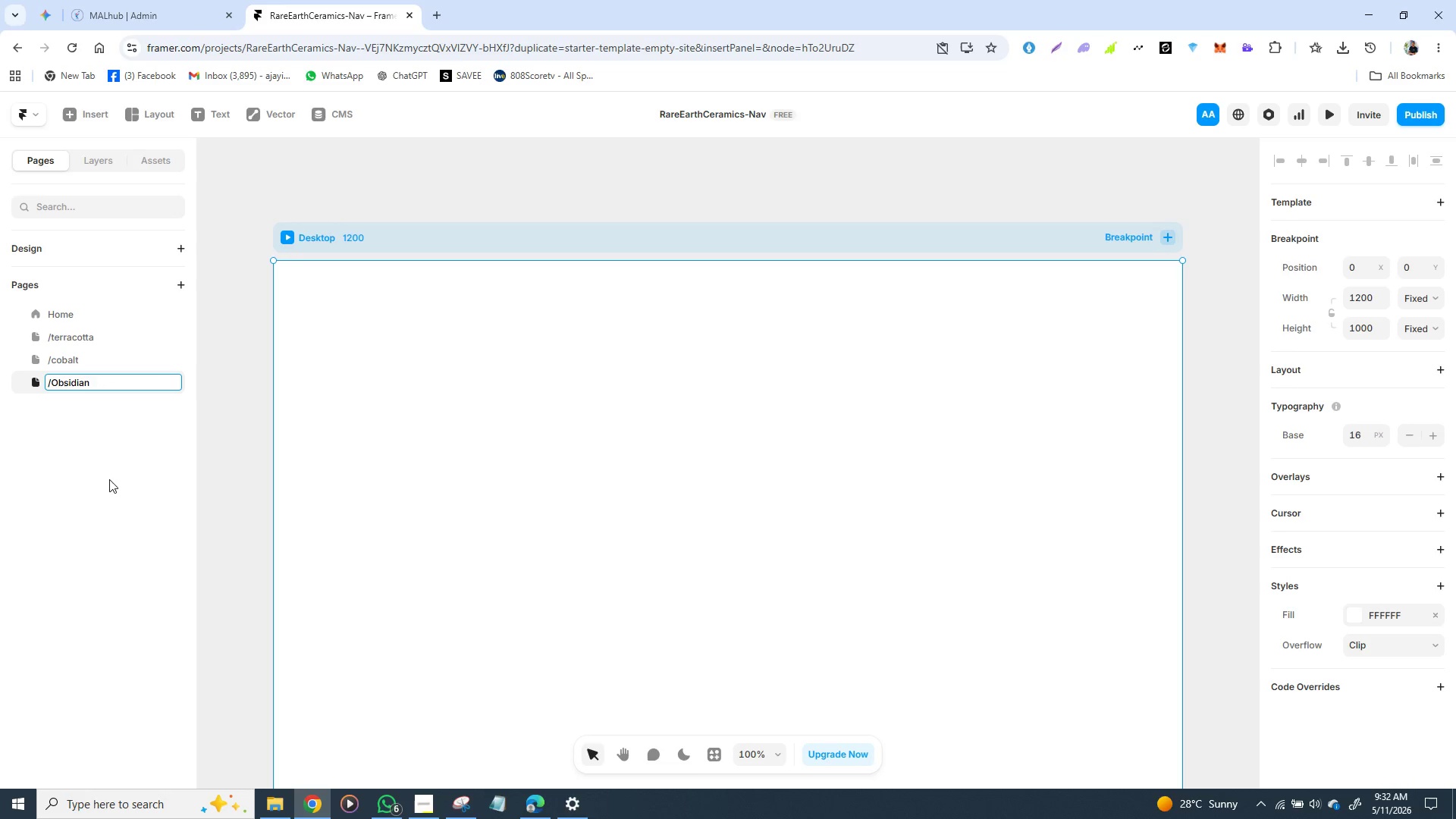 
left_click([208, 488])
 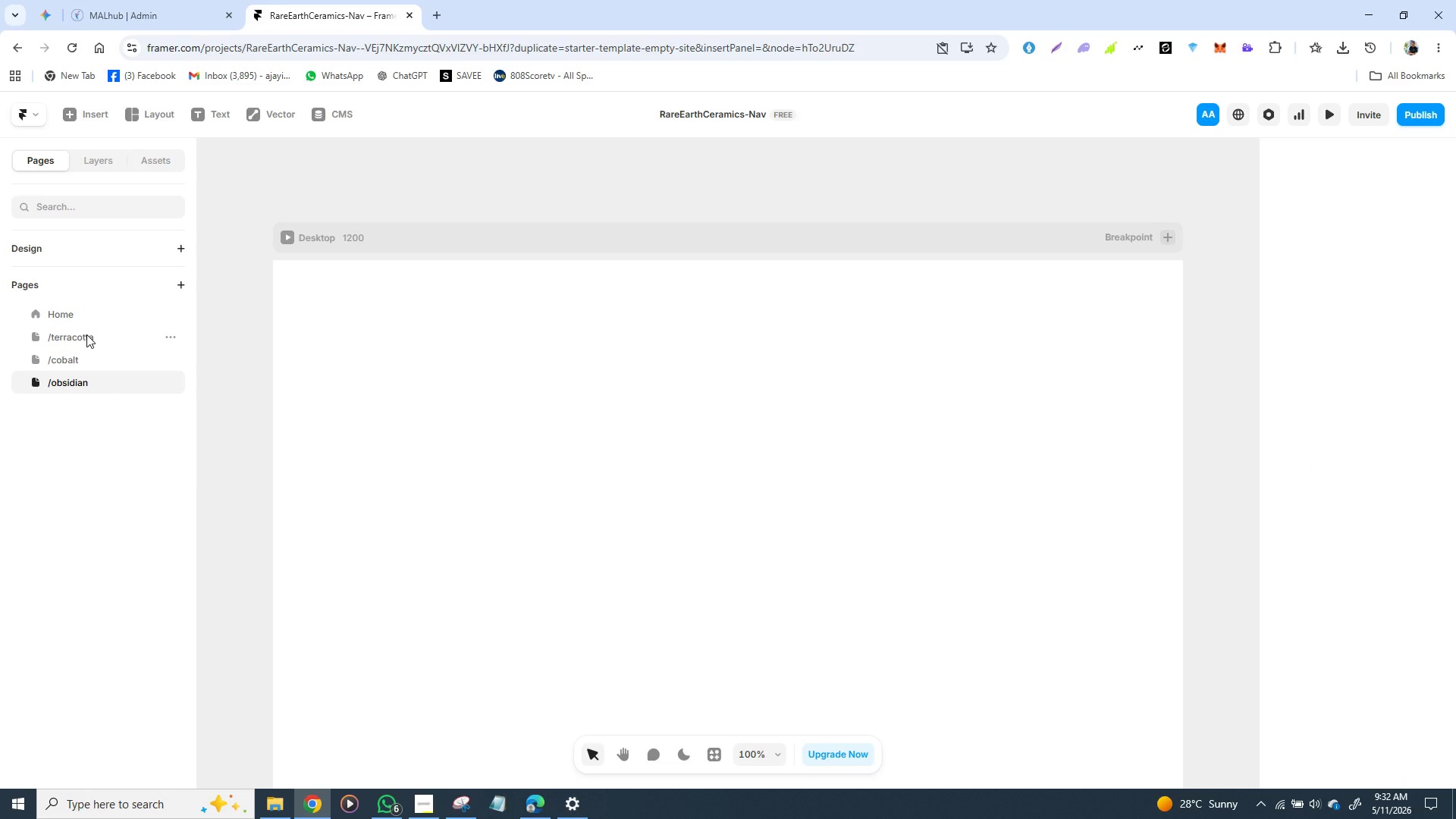 
left_click([86, 334])
 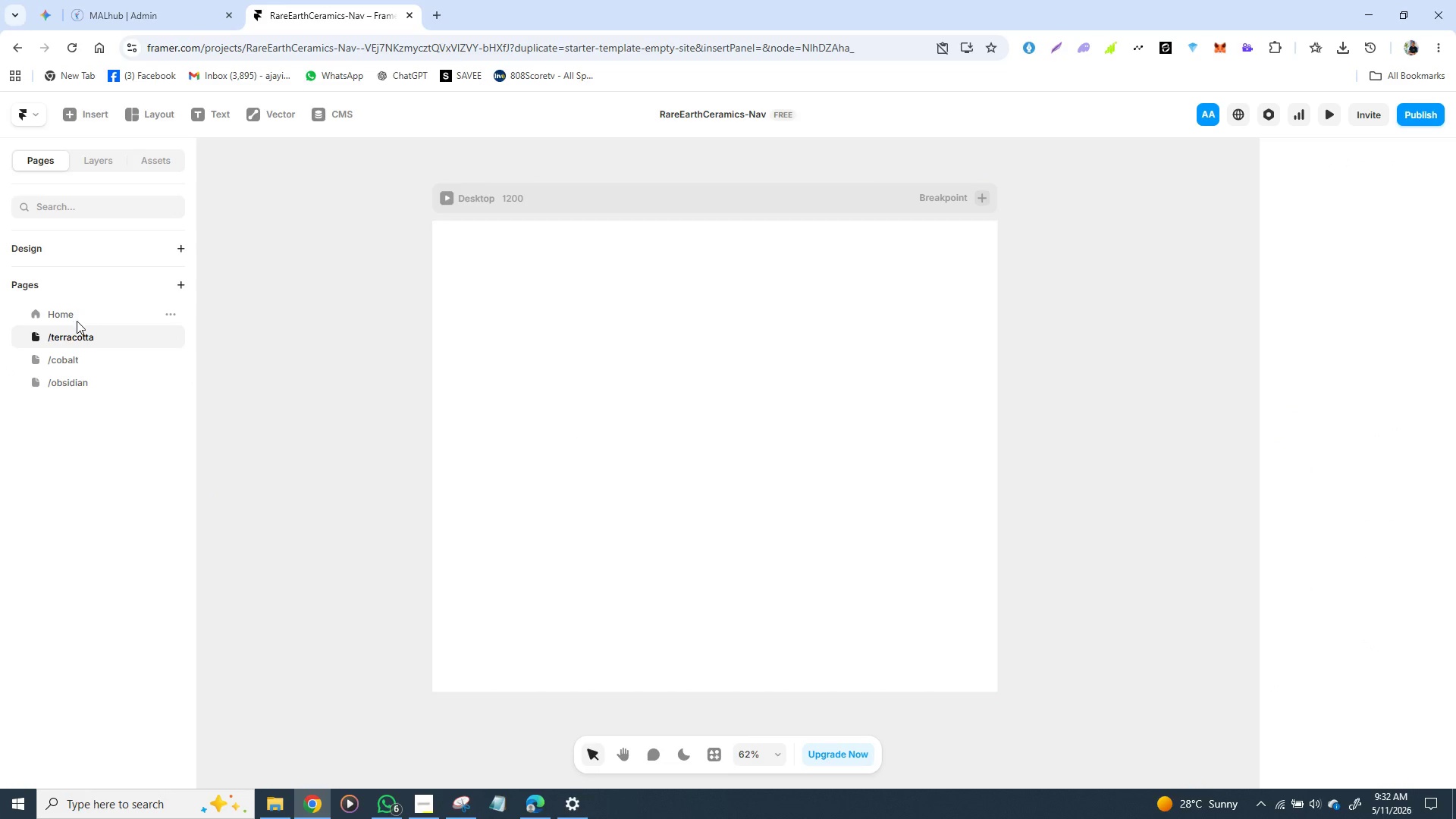 
left_click([77, 314])
 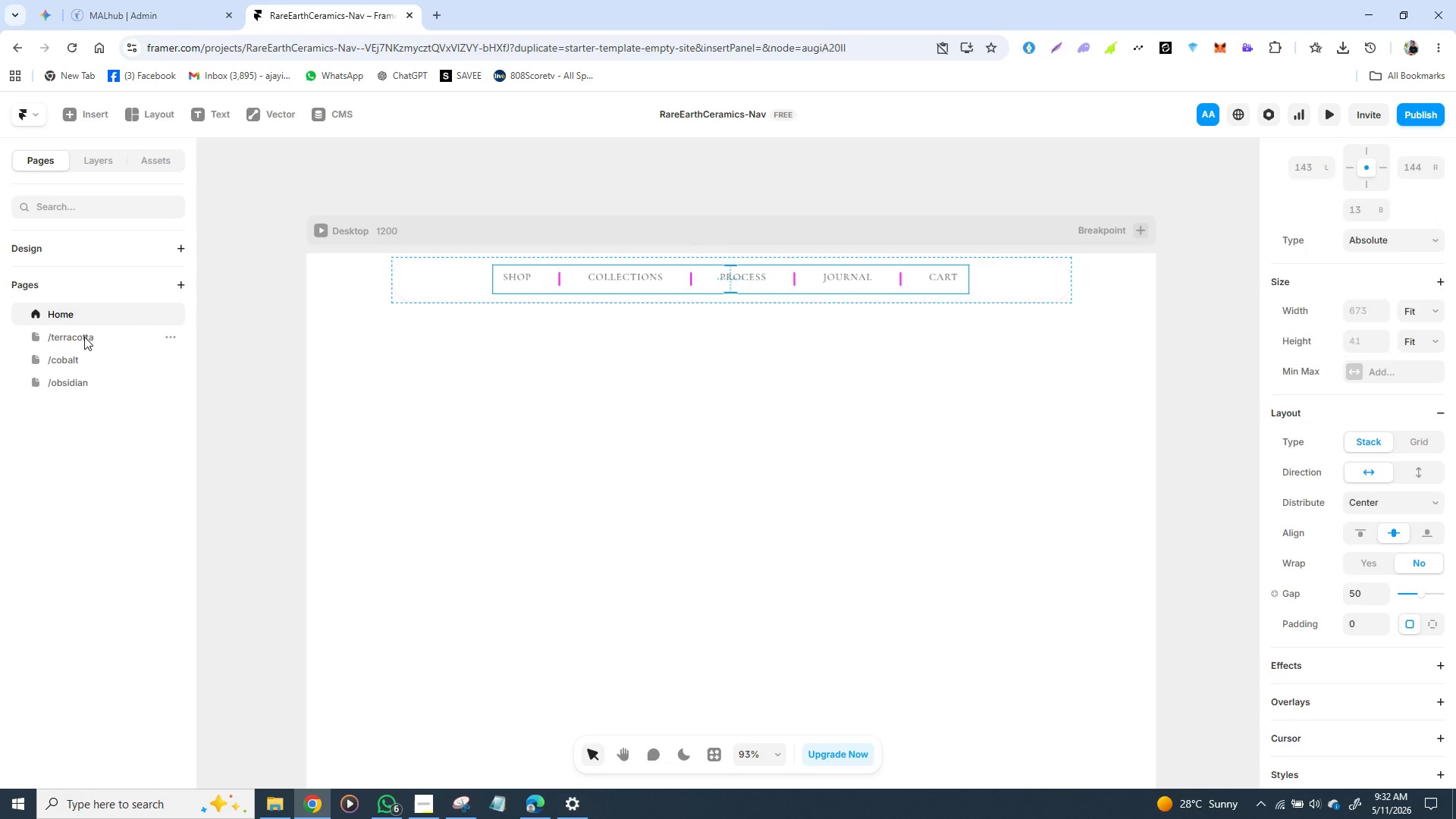 
left_click([84, 337])
 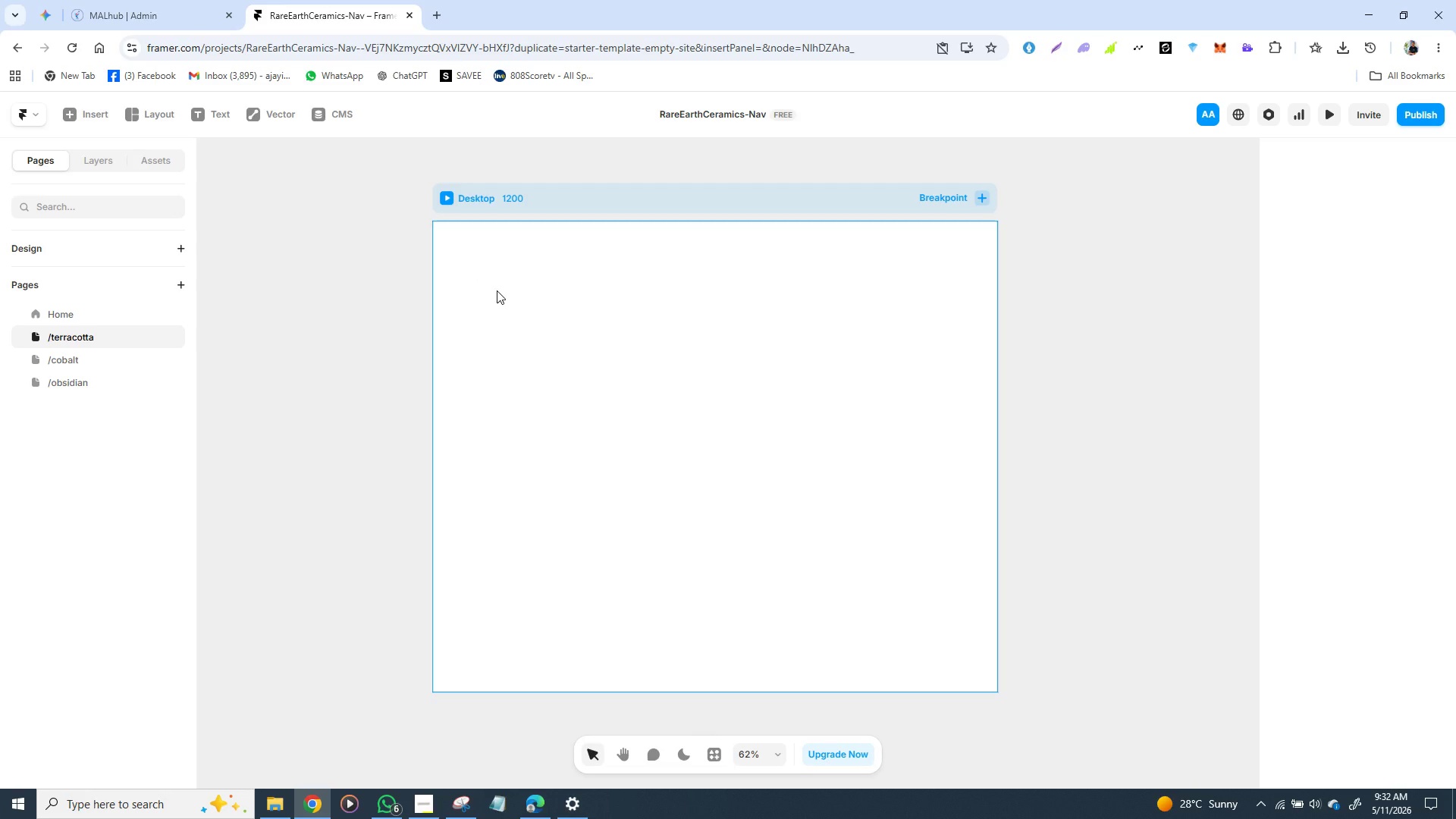 
wait(15.49)
 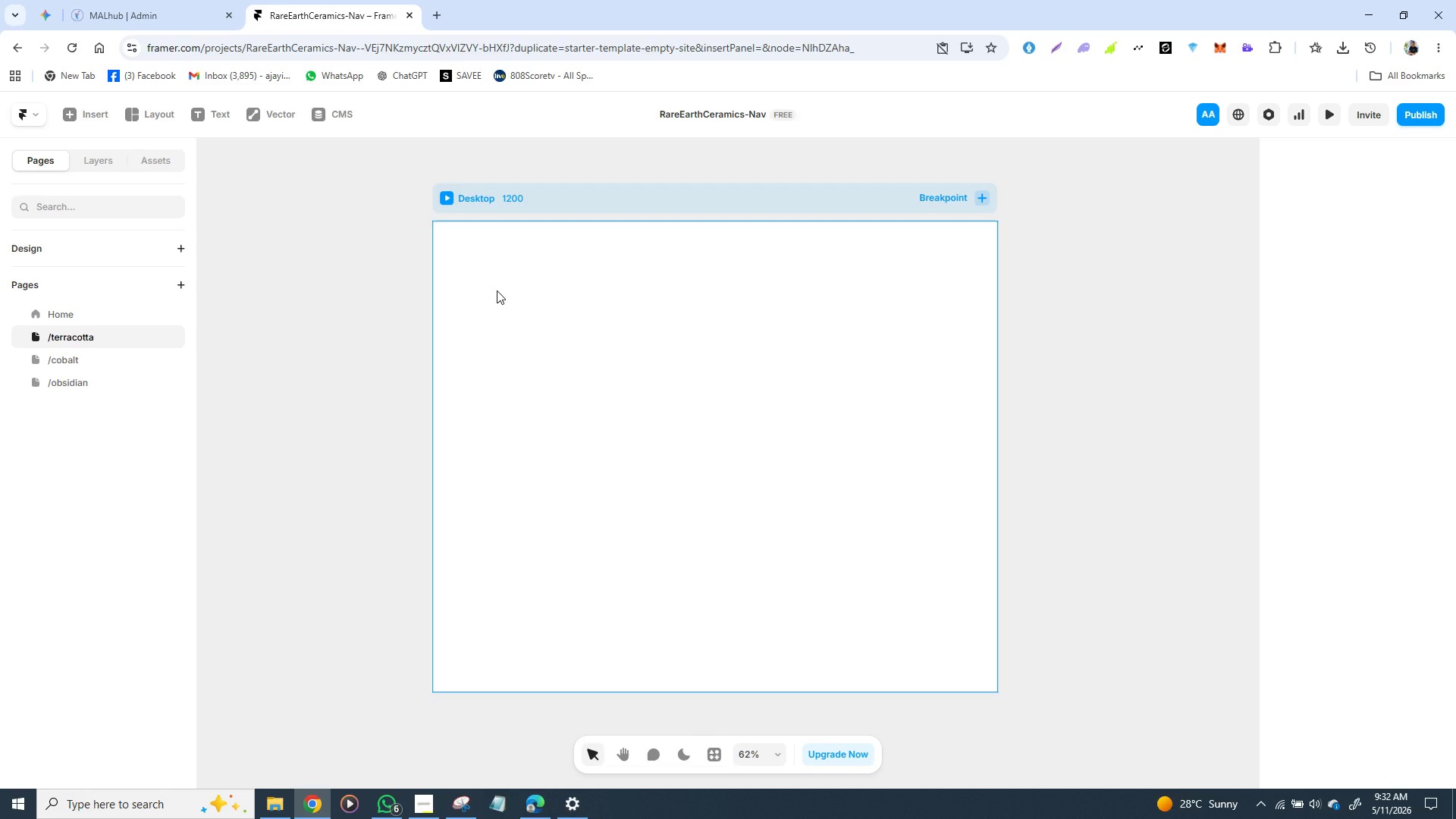 
left_click([592, 345])
 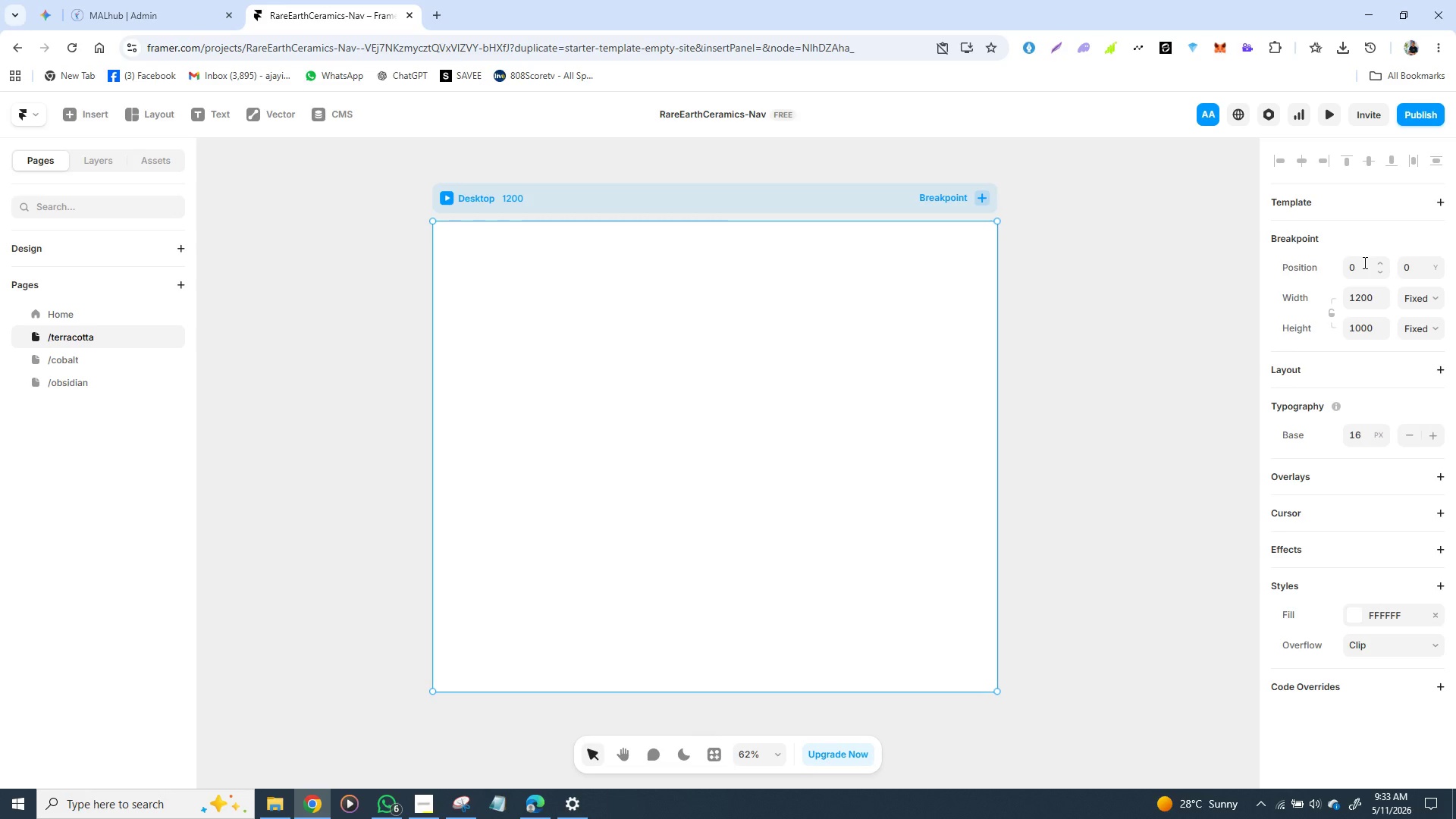 
wait(27.33)
 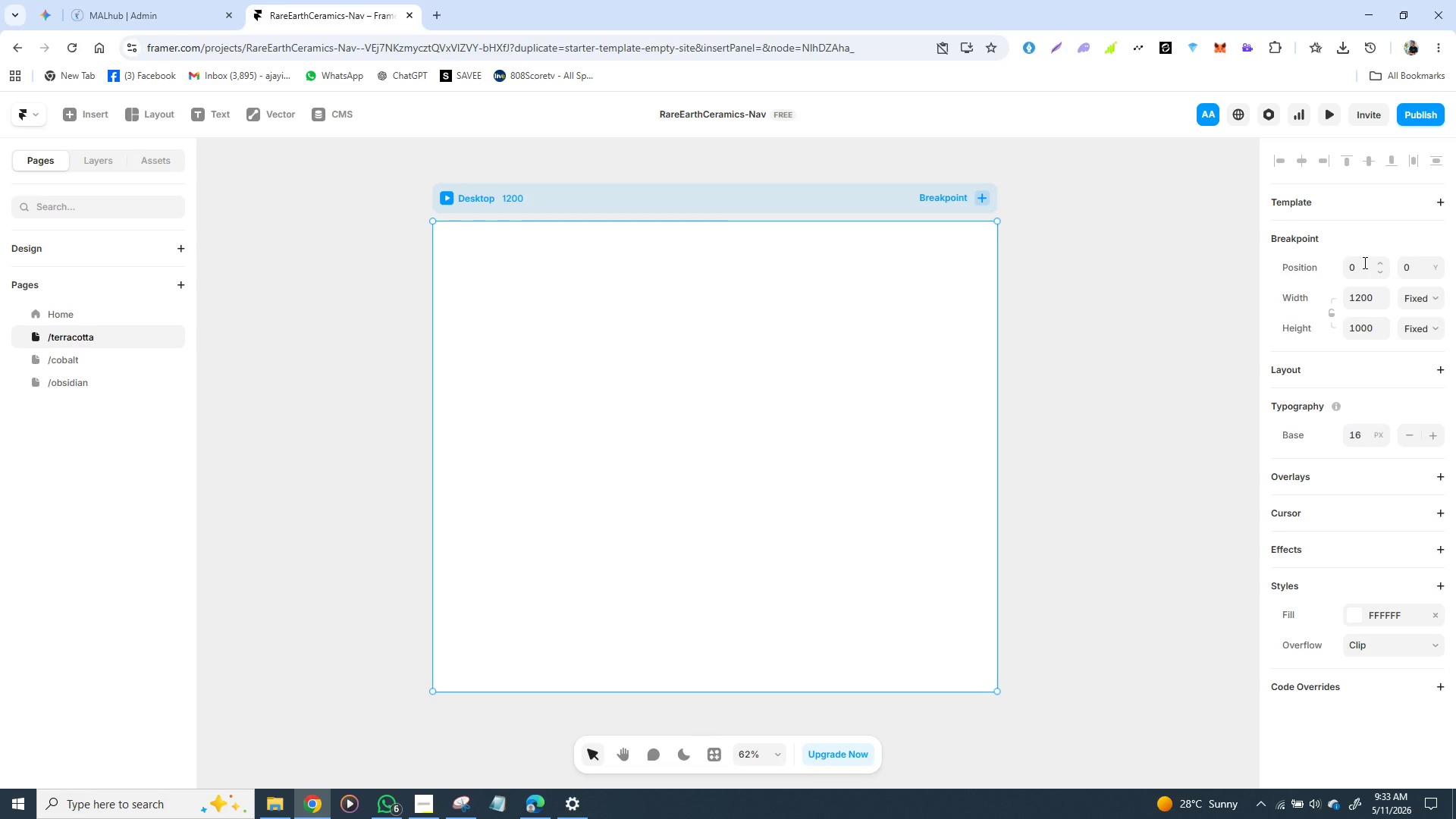 
left_click([1357, 618])
 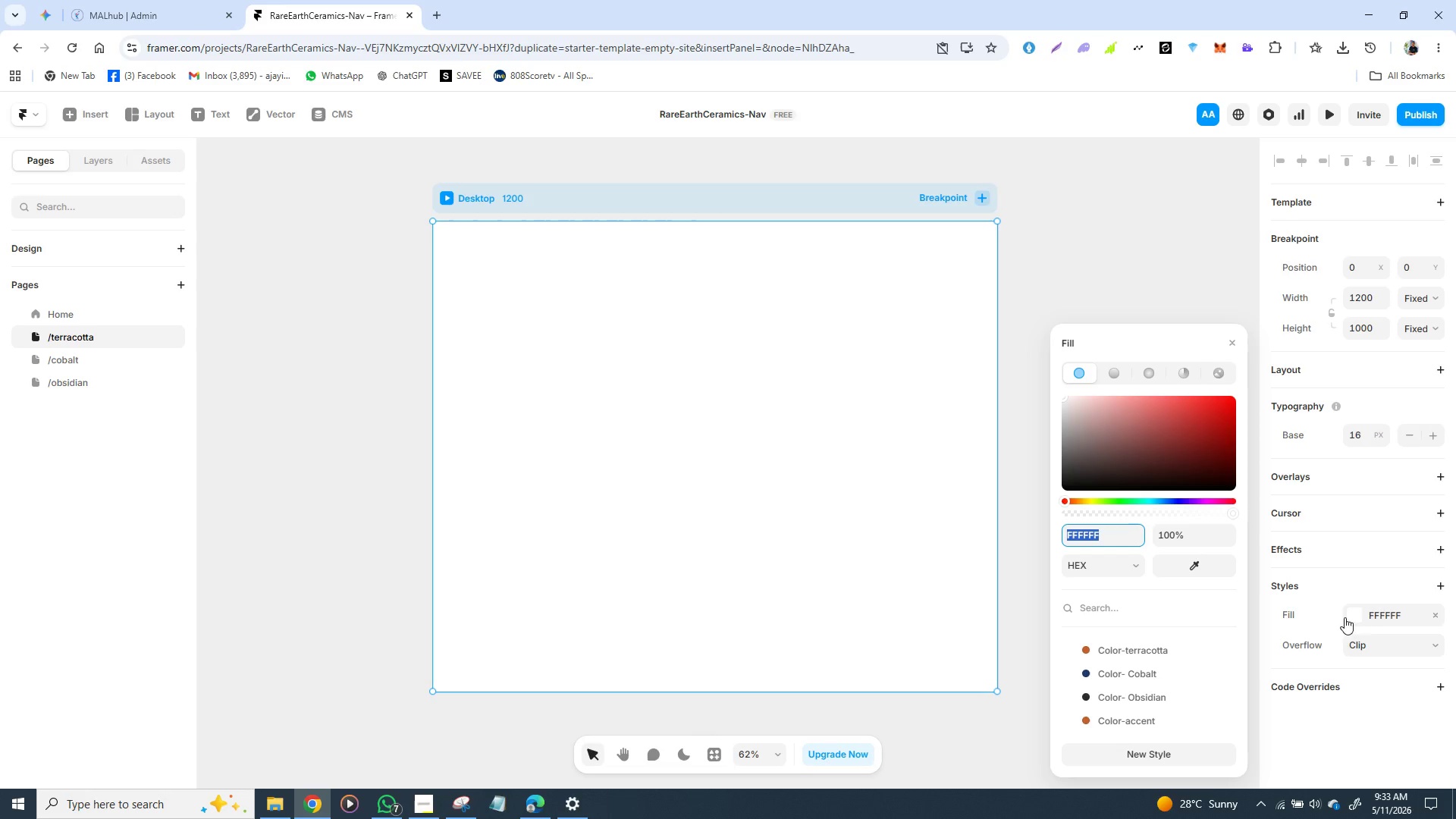 
left_click([1383, 609])
 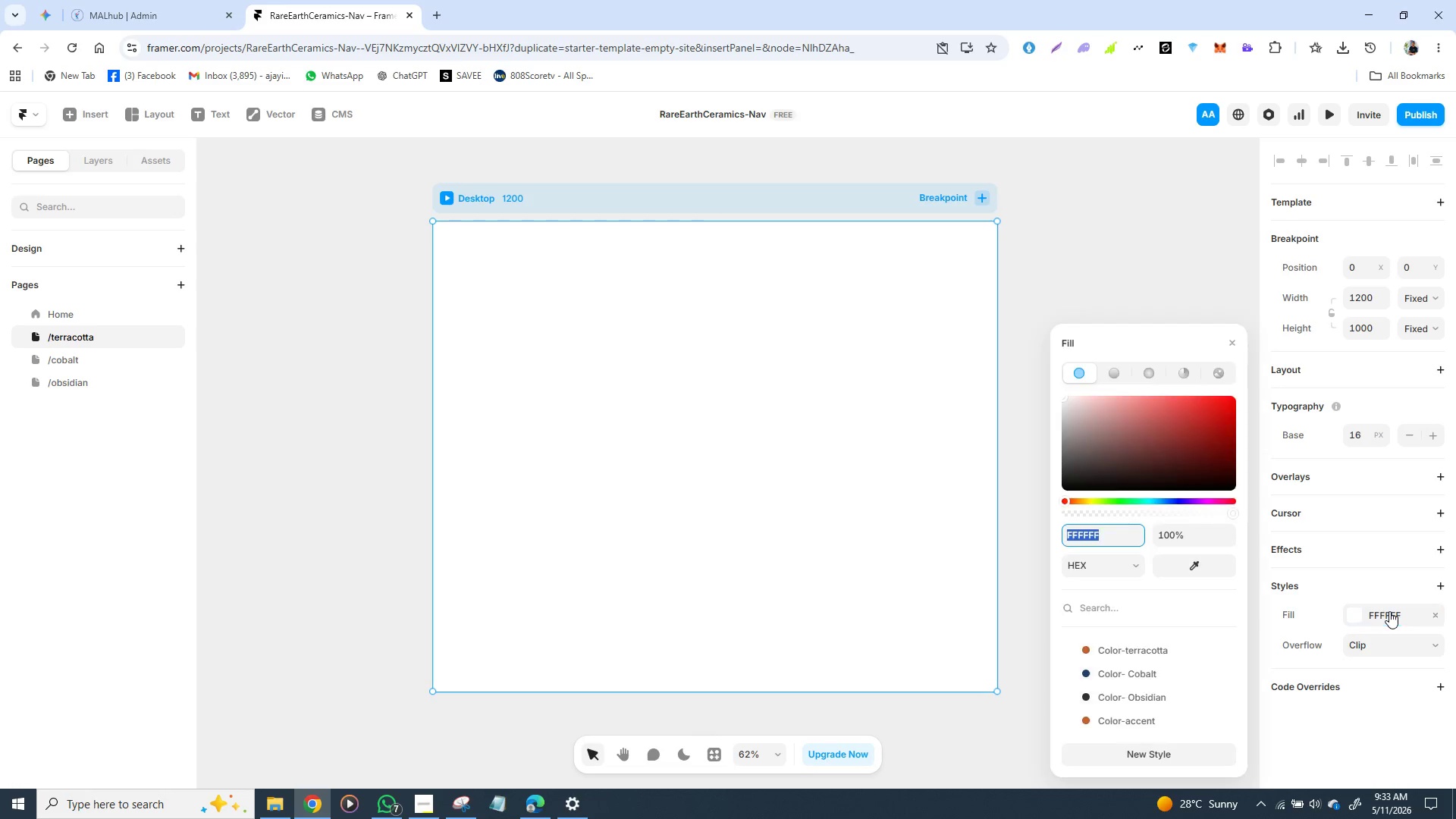 
left_click([1389, 611])
 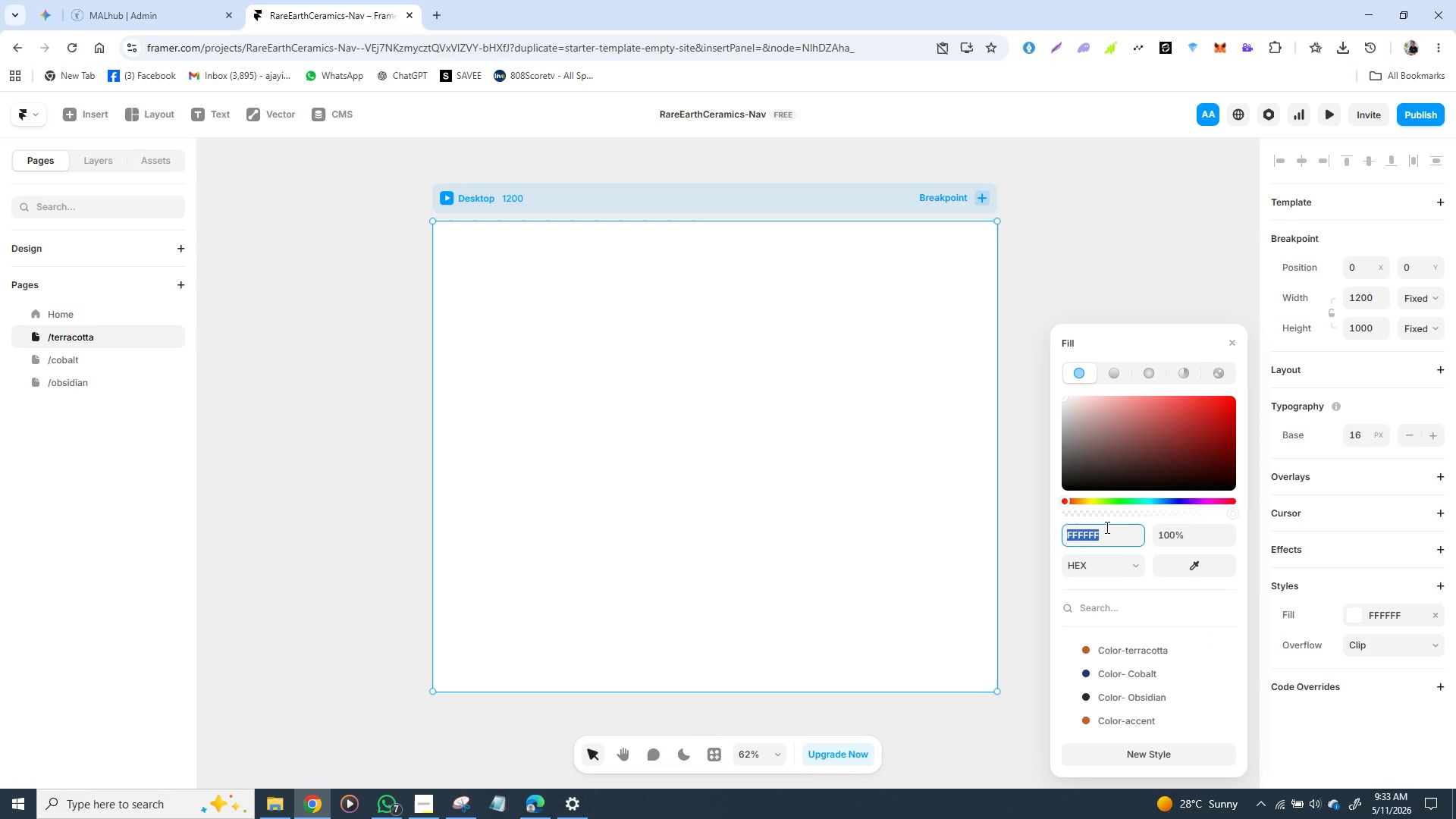 
type(faf3)
 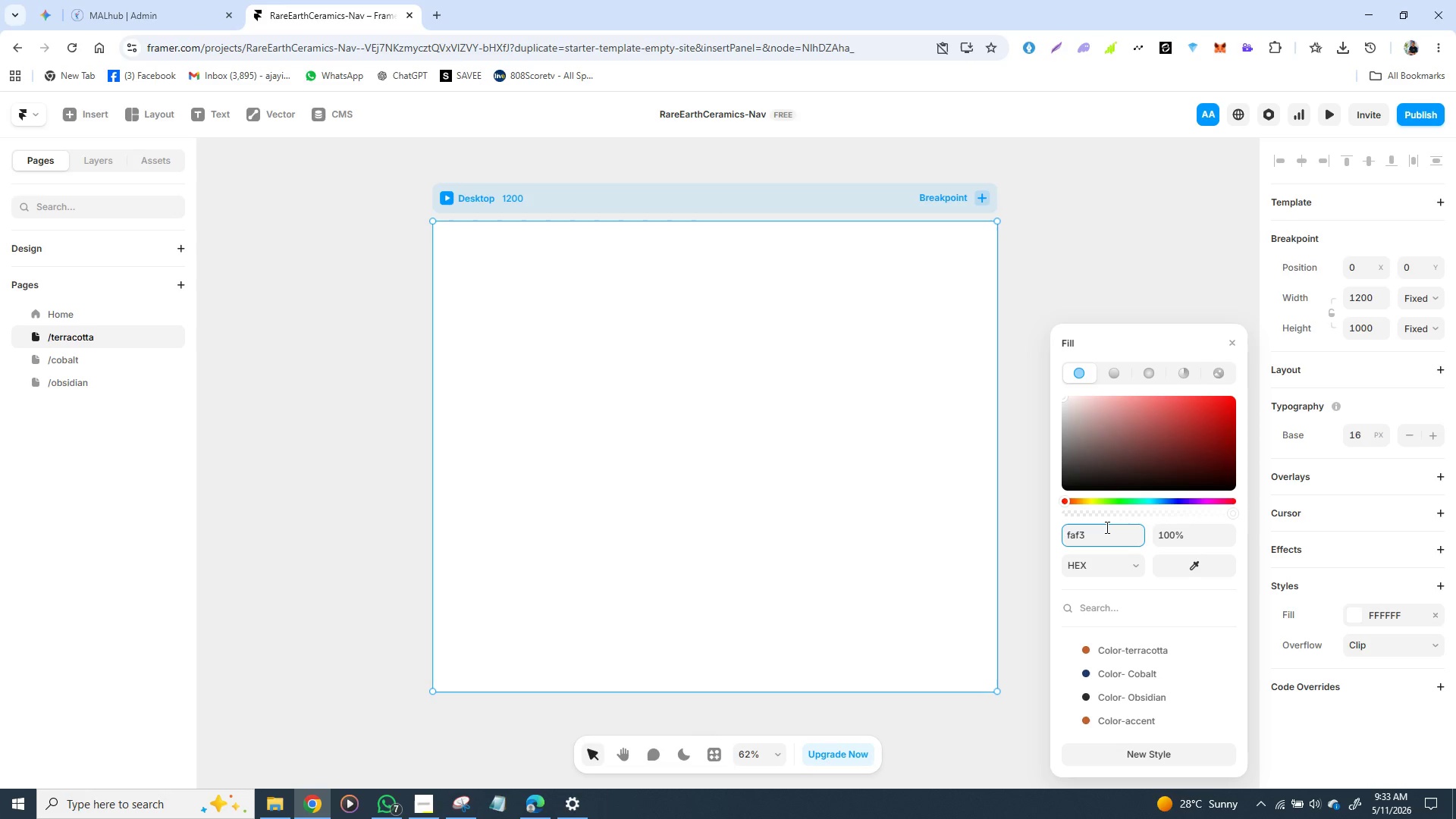 
type(ee)
 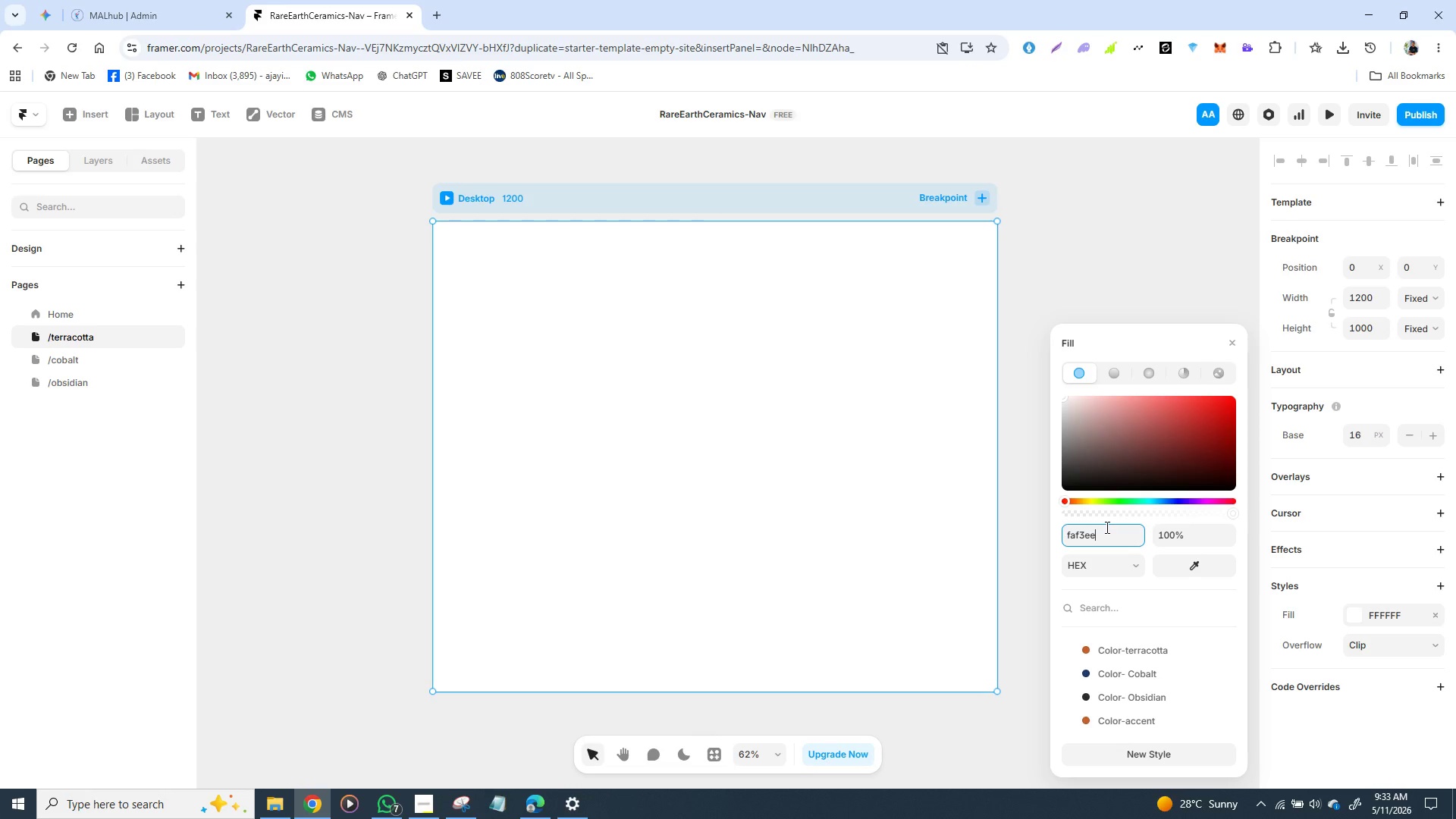 
key(Enter)
 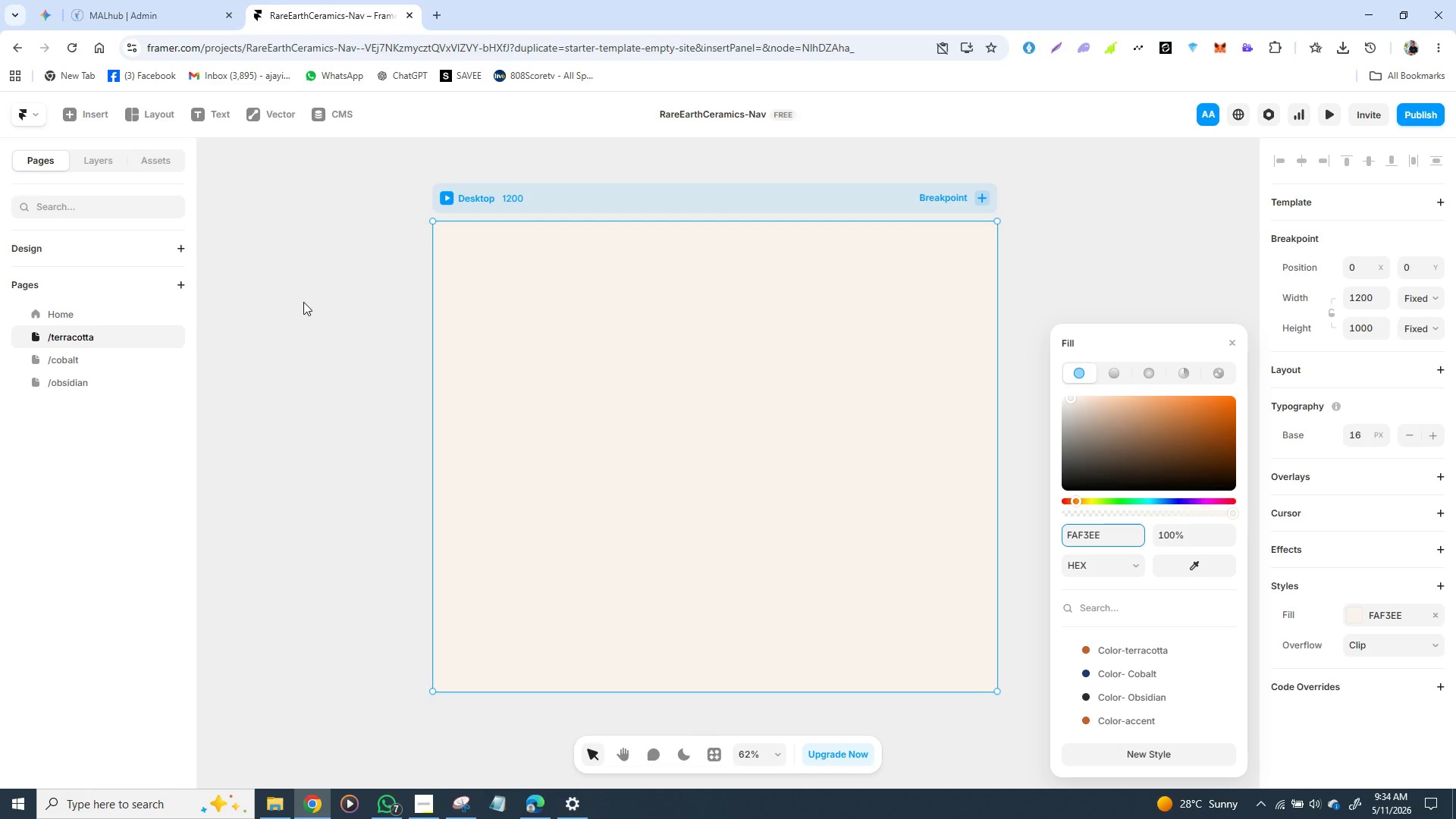 
wait(29.45)
 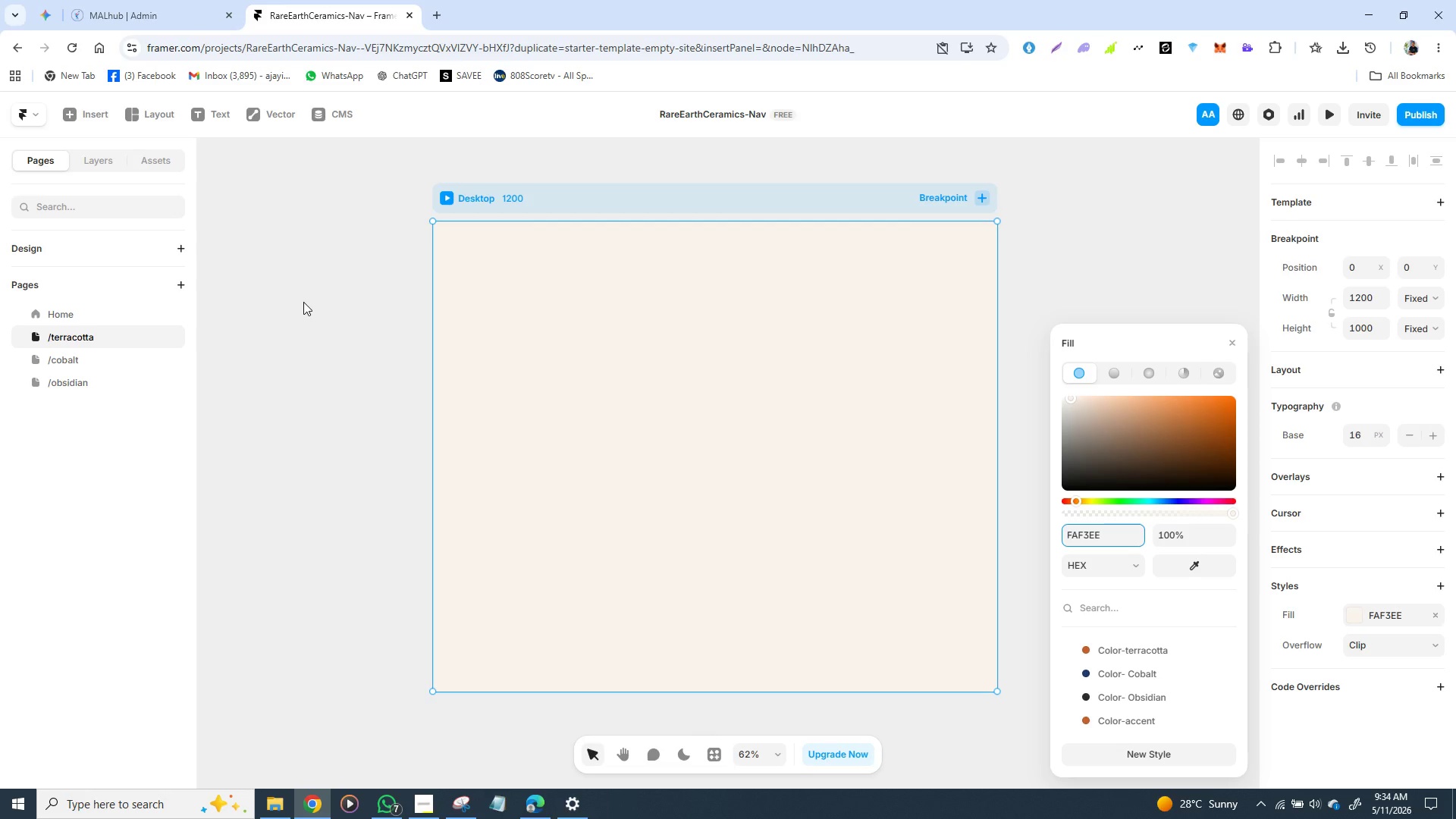 
key(T)
 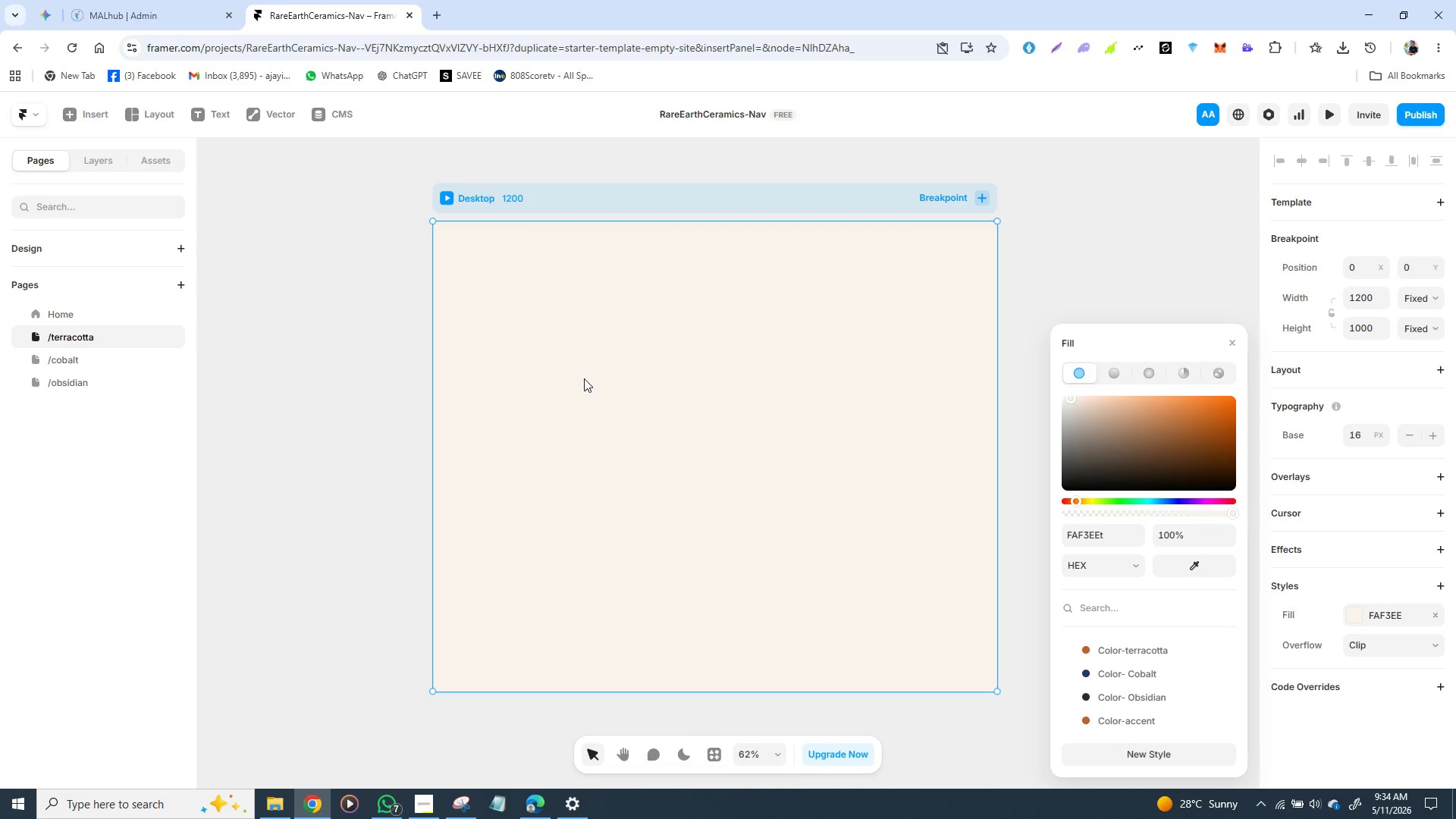 
left_click([584, 378])
 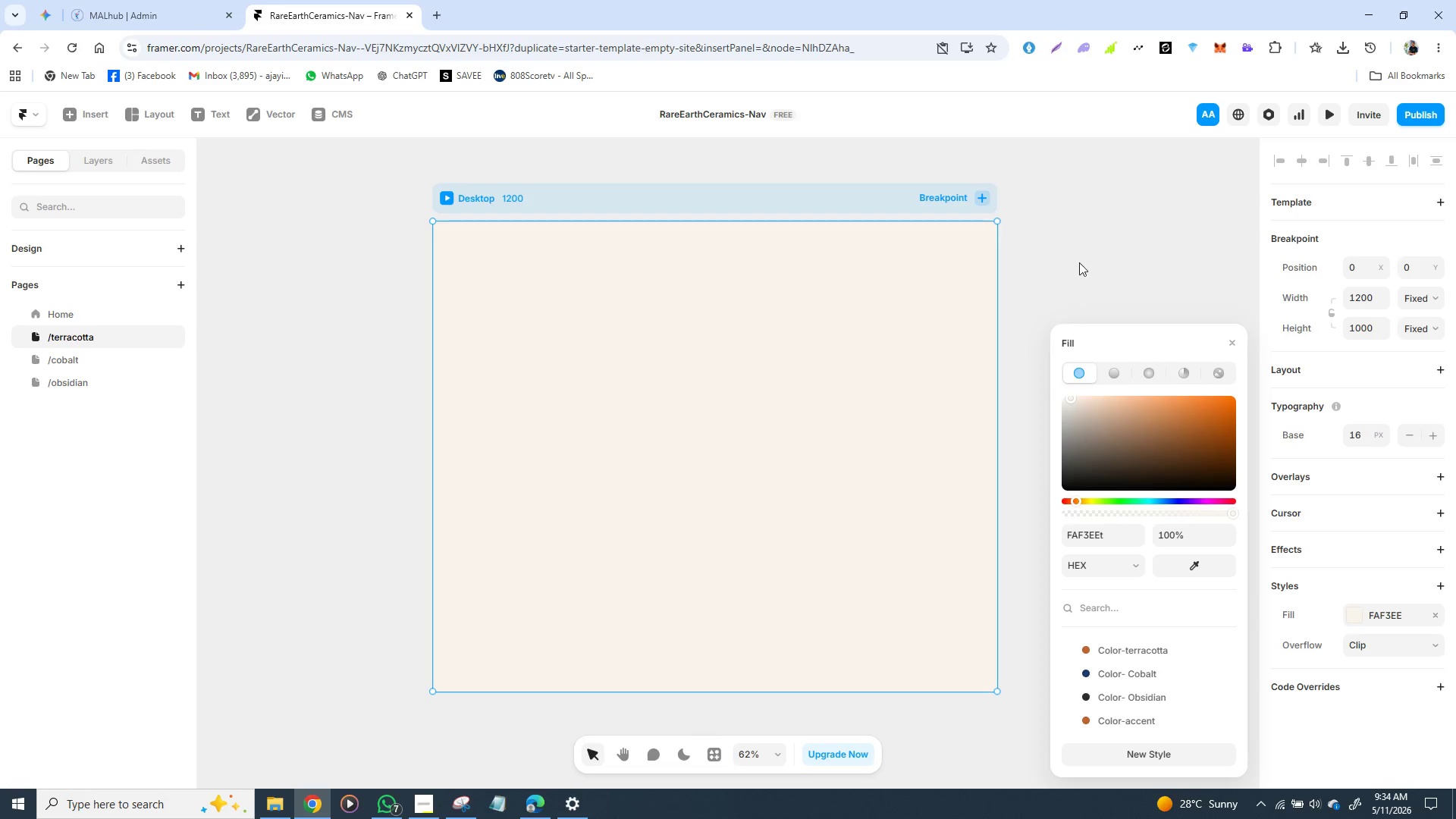 
left_click([1079, 262])
 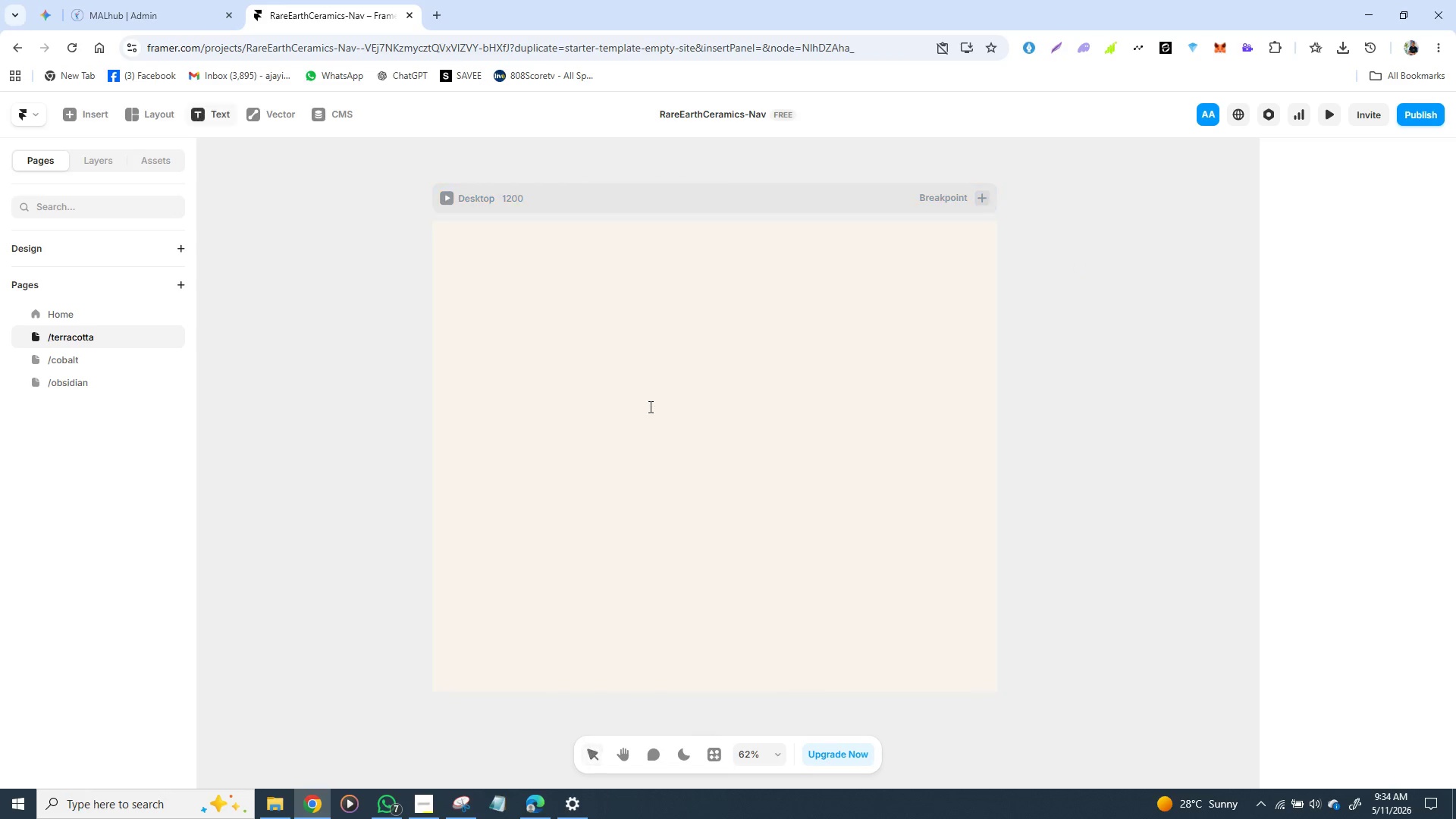 
key(T)
 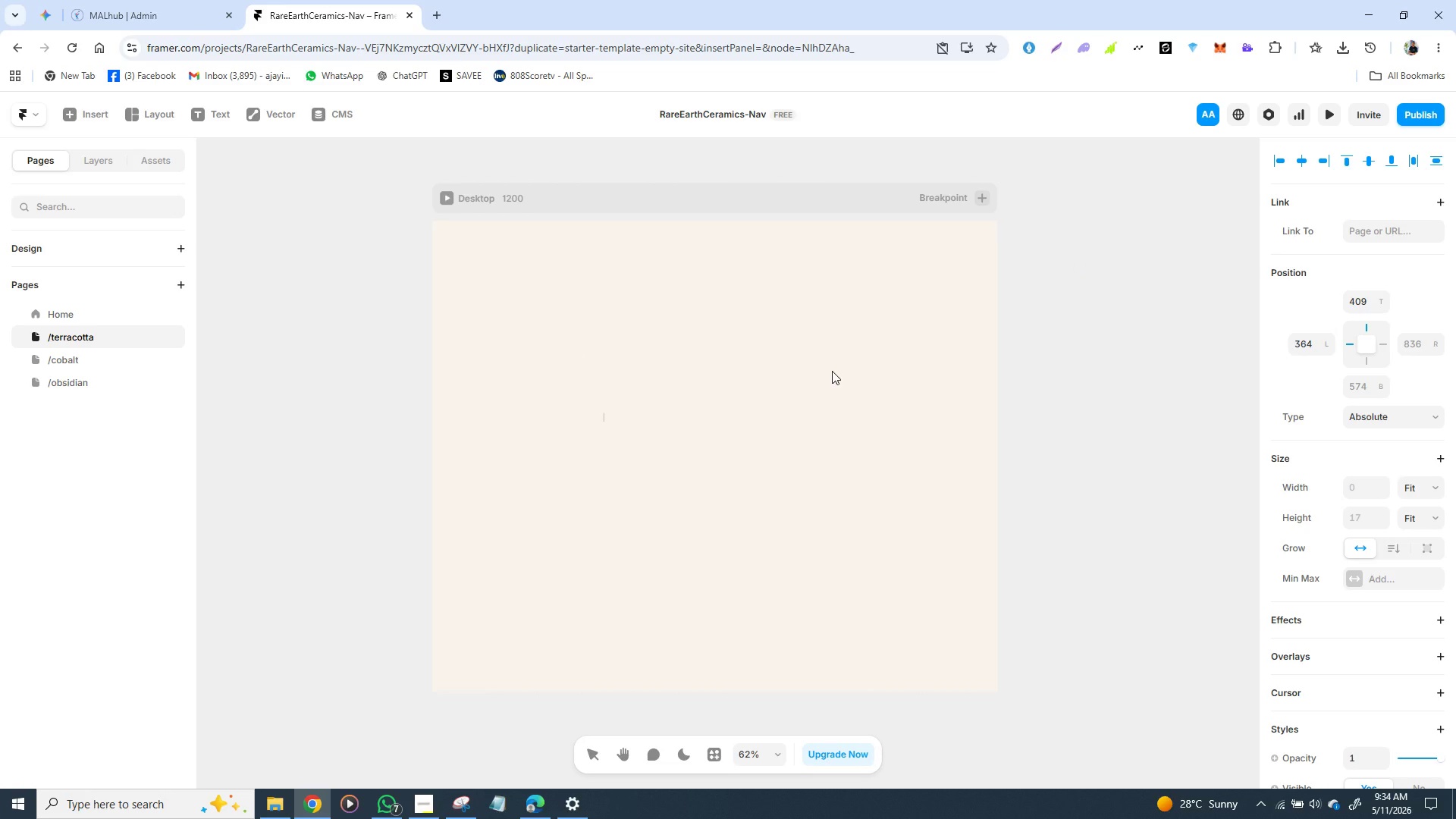 
wait(7.11)
 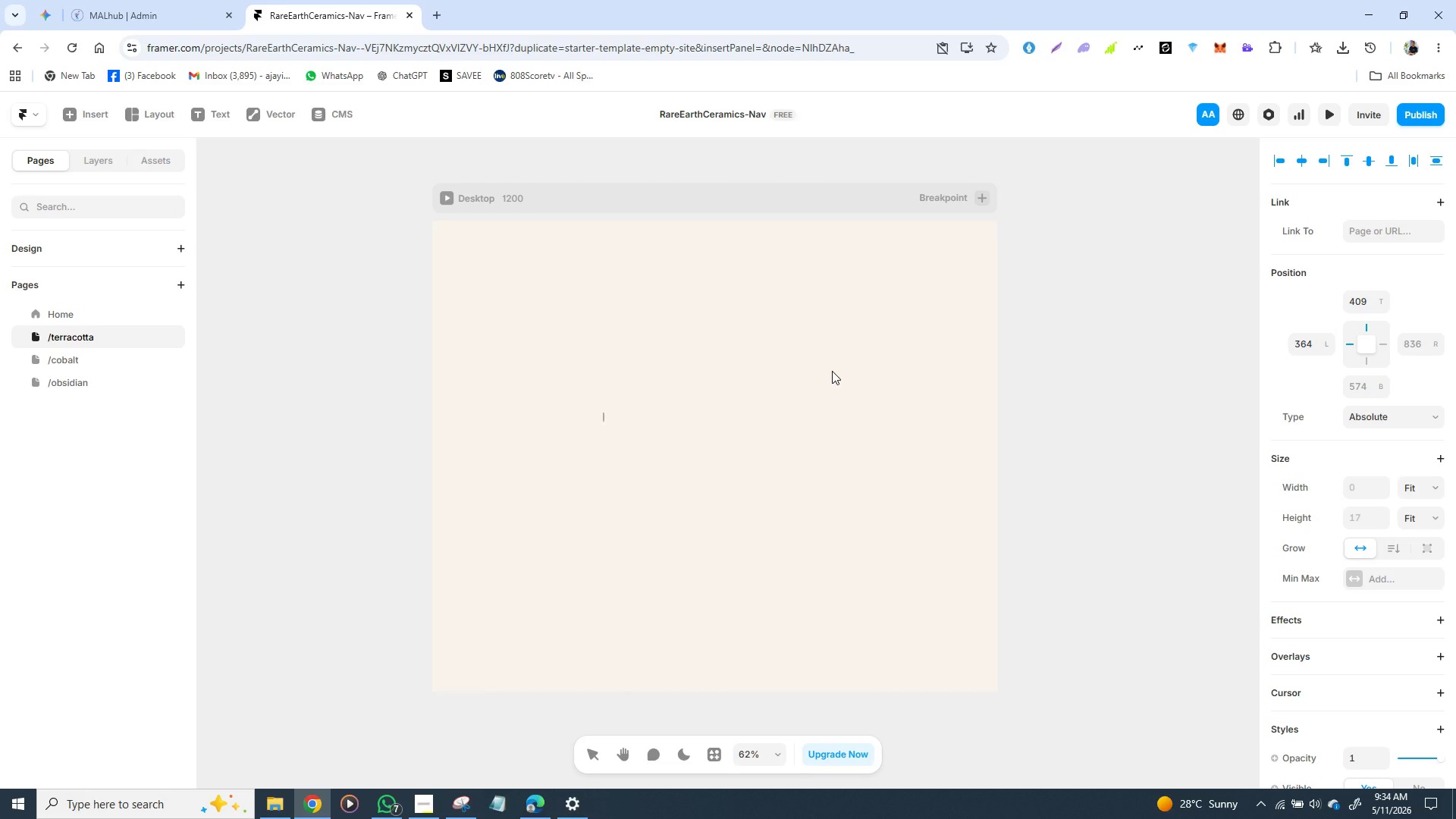 
key(Shift+T)
 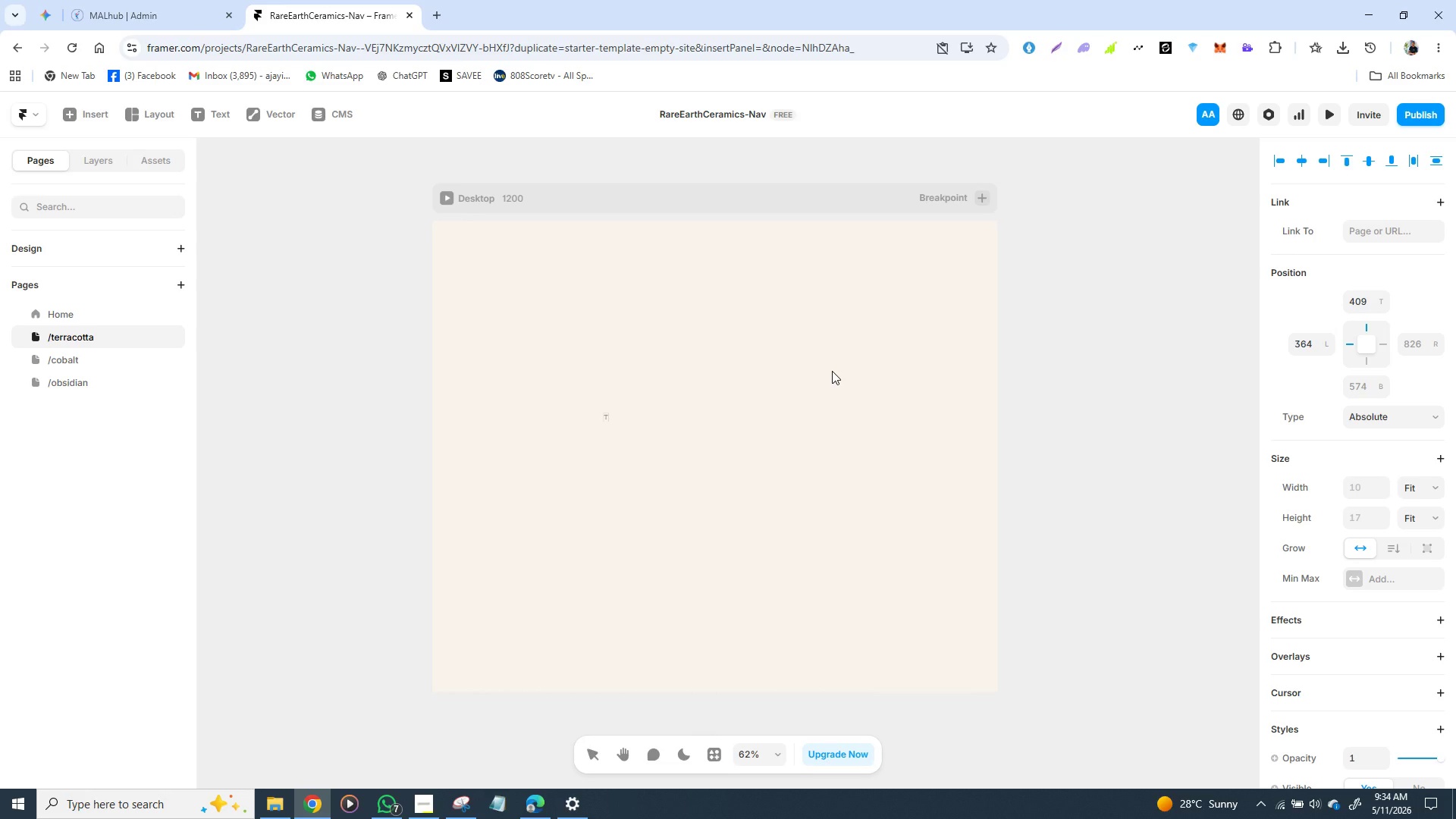 
type(erra)
 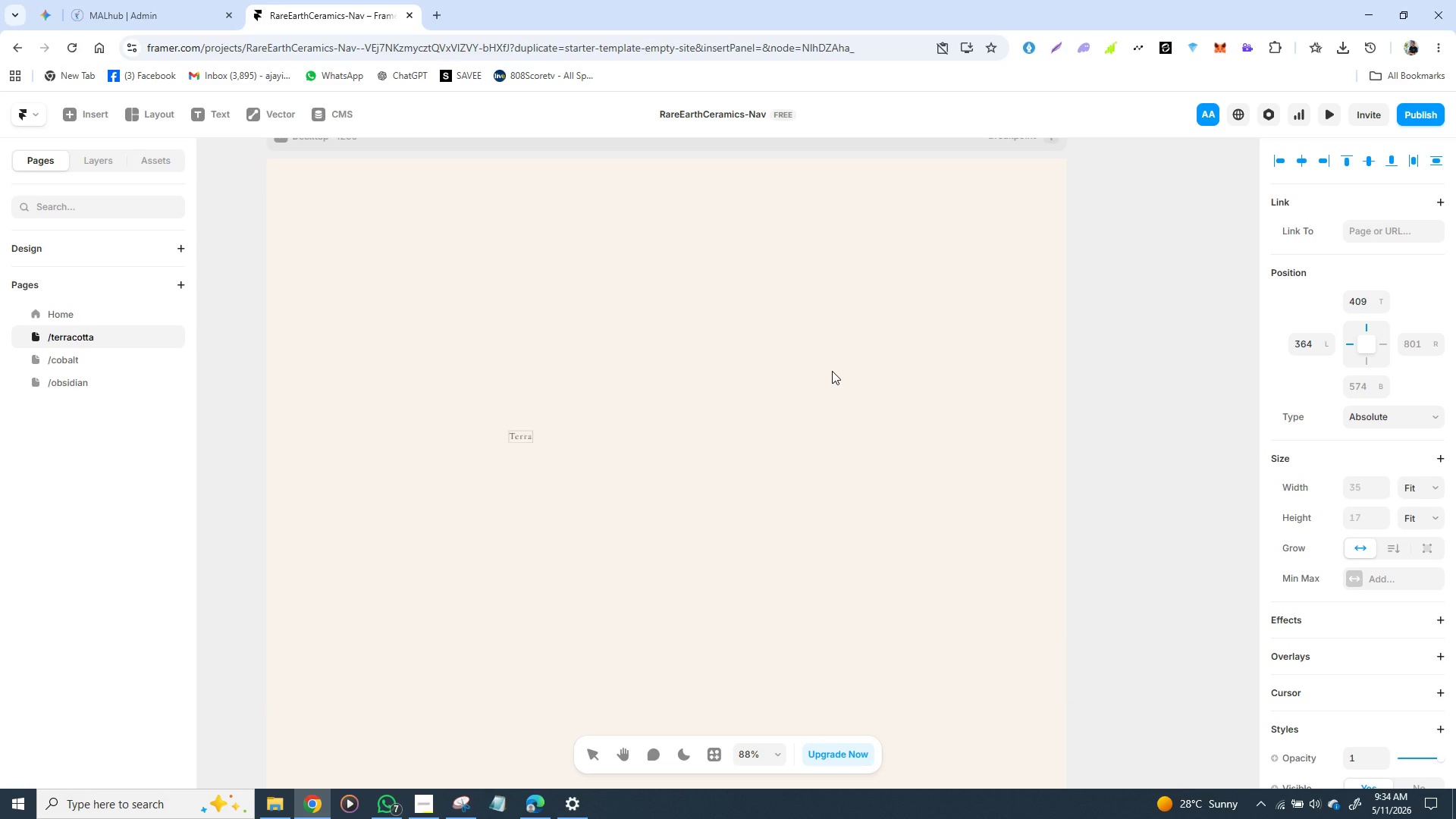 
type(cotta)
 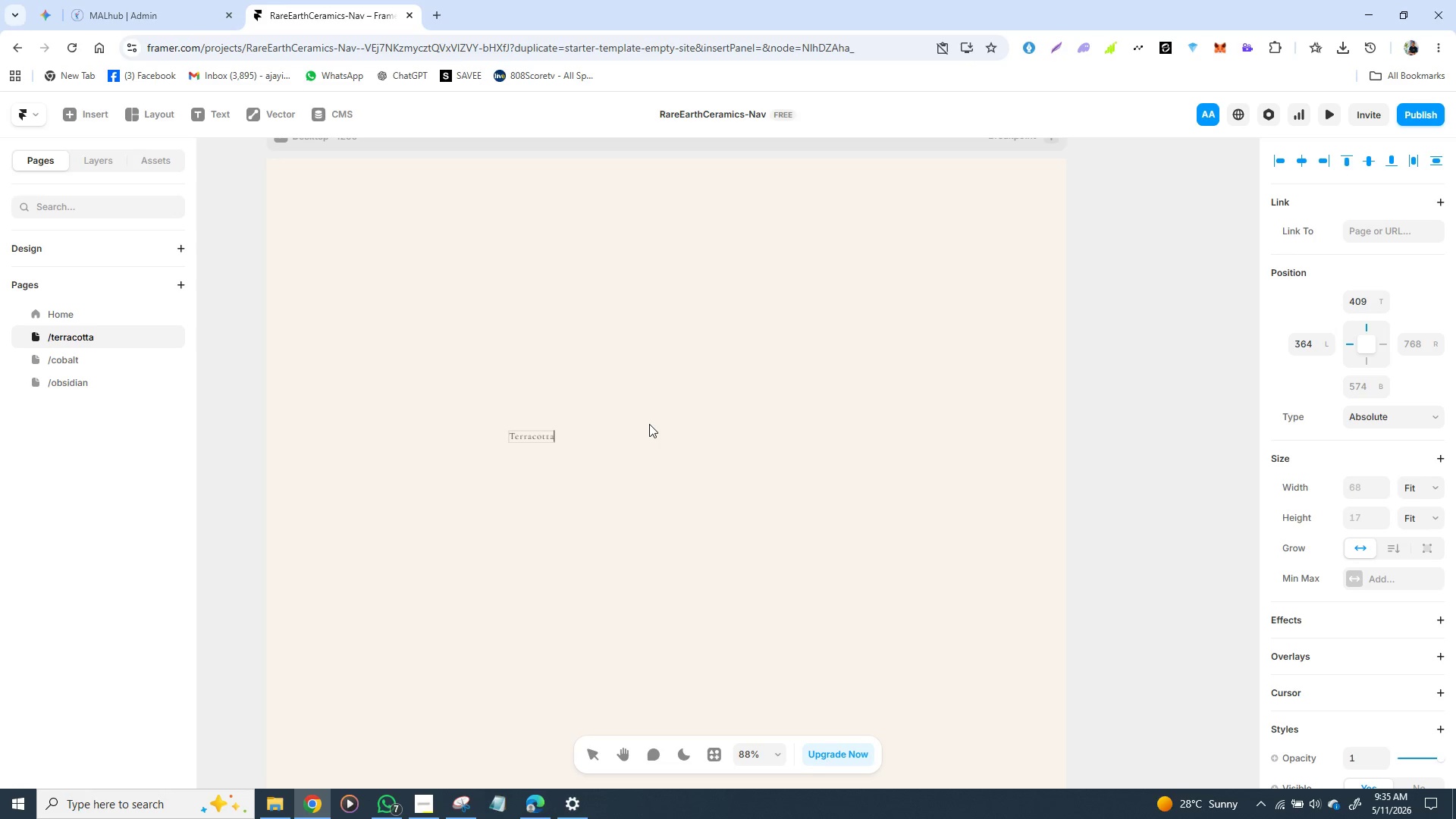 
wait(54.51)
 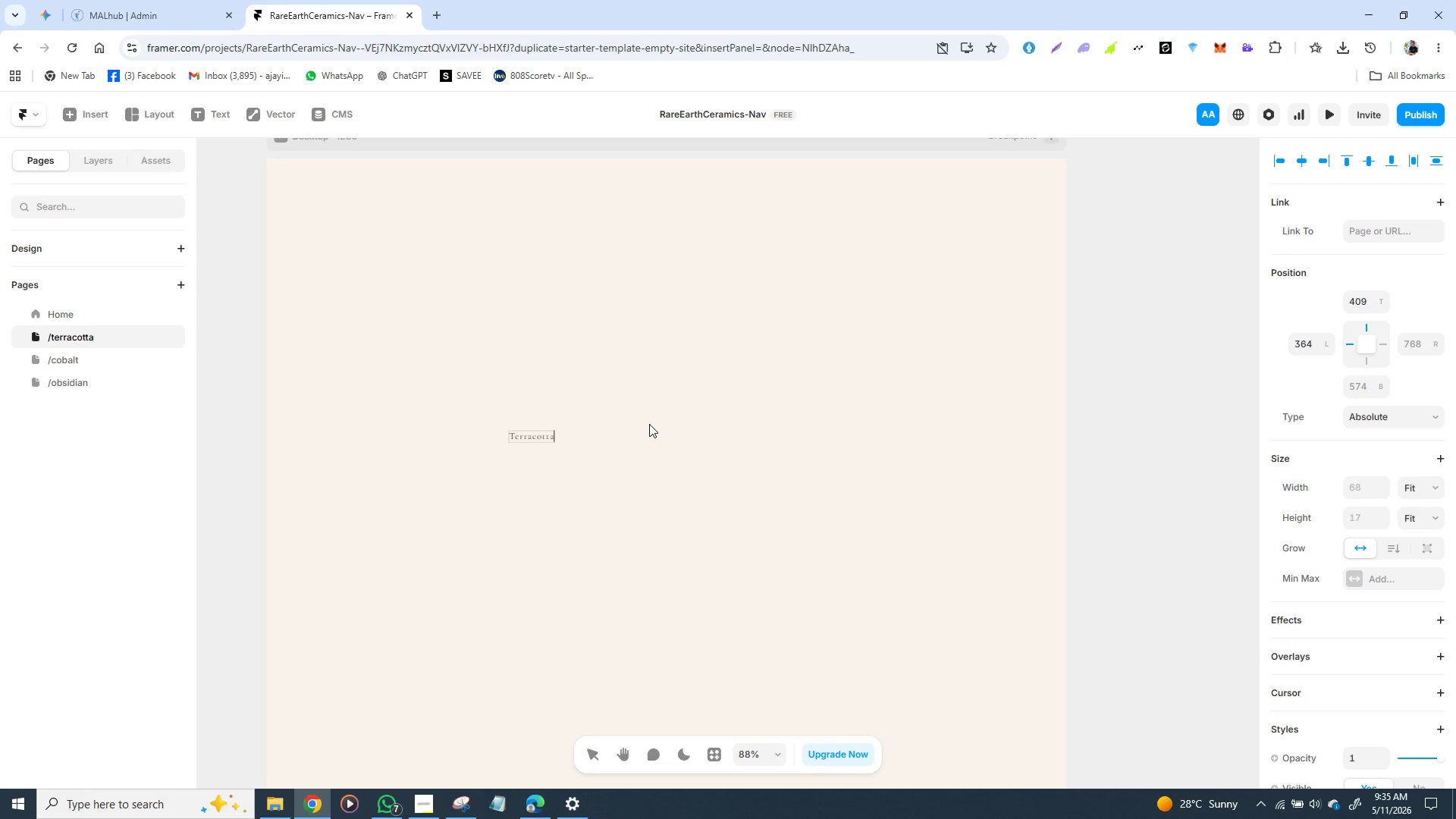 
mouse_move([1276, 570])
 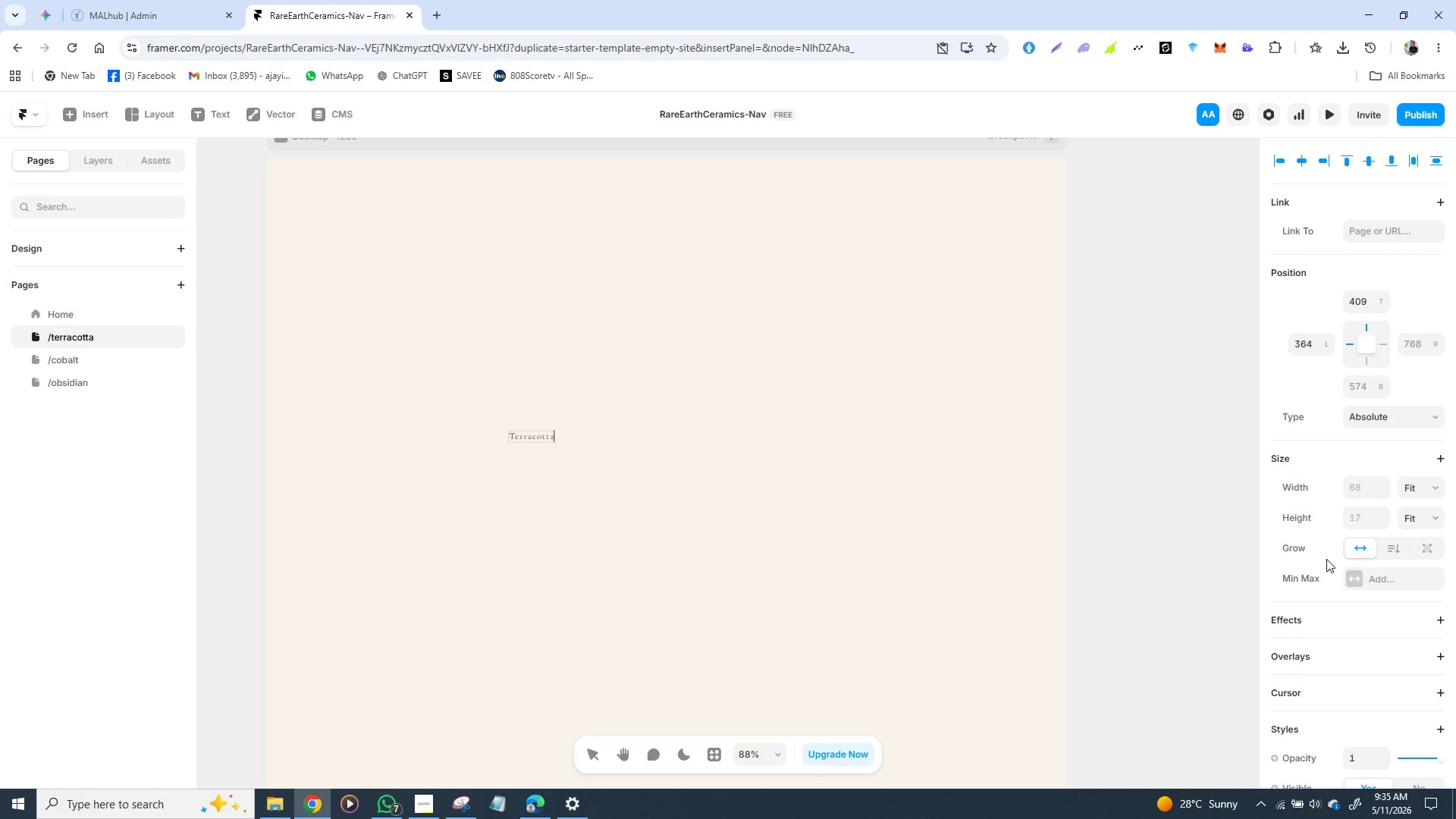 
scroll: coordinate [1328, 560], scroll_direction: down, amount: 3.0
 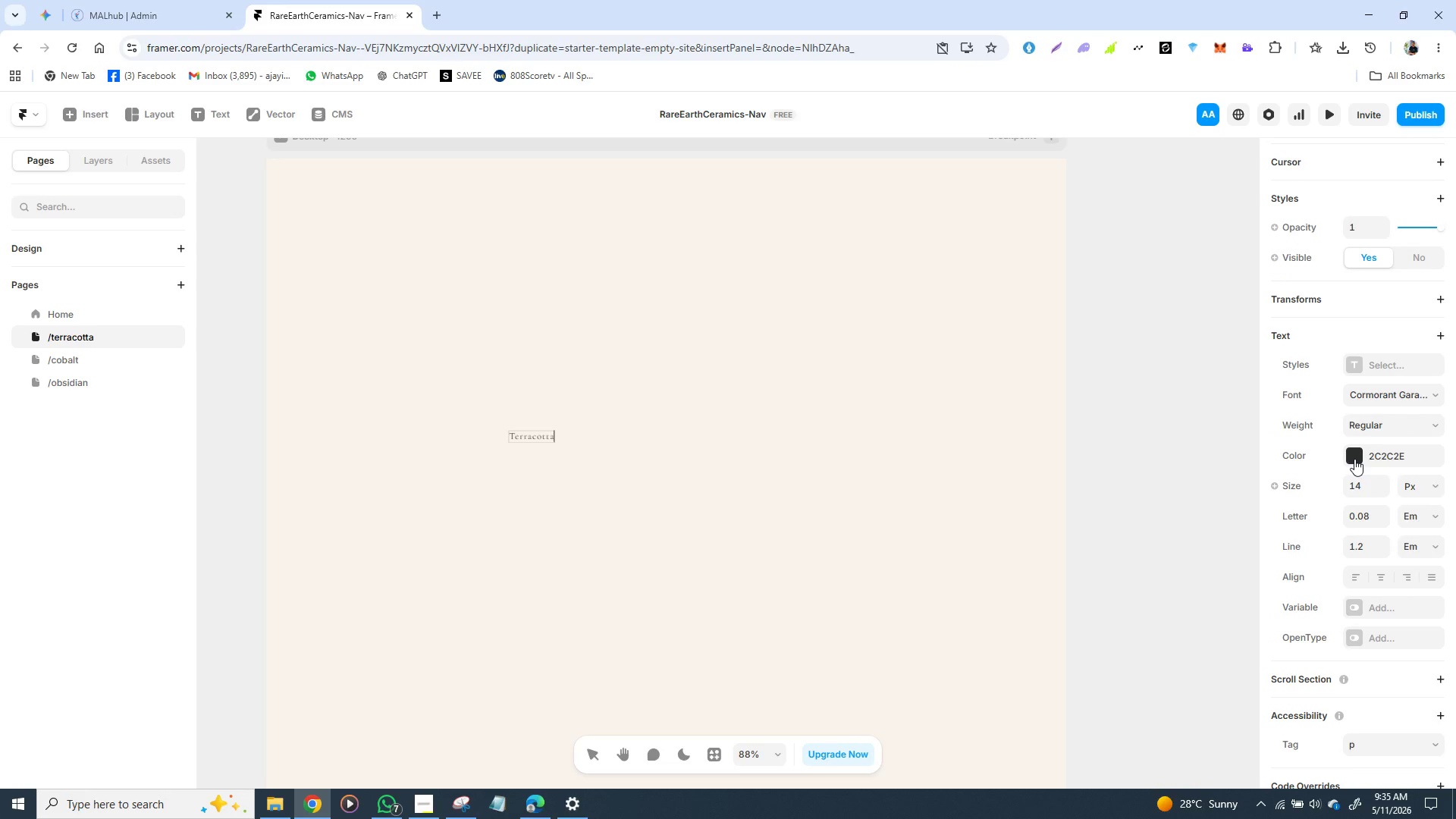 
left_click([1354, 459])
 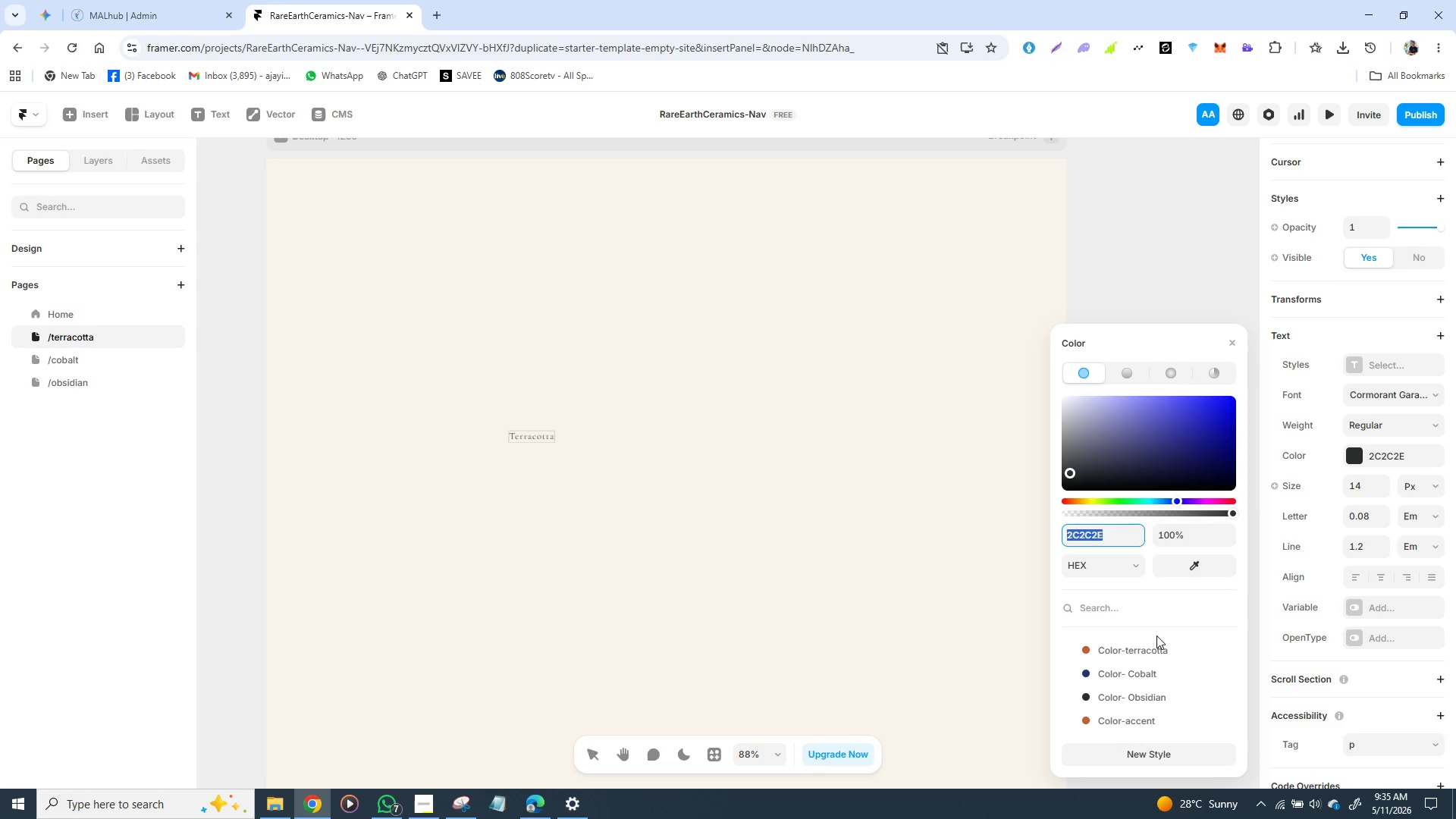 
wait(5.66)
 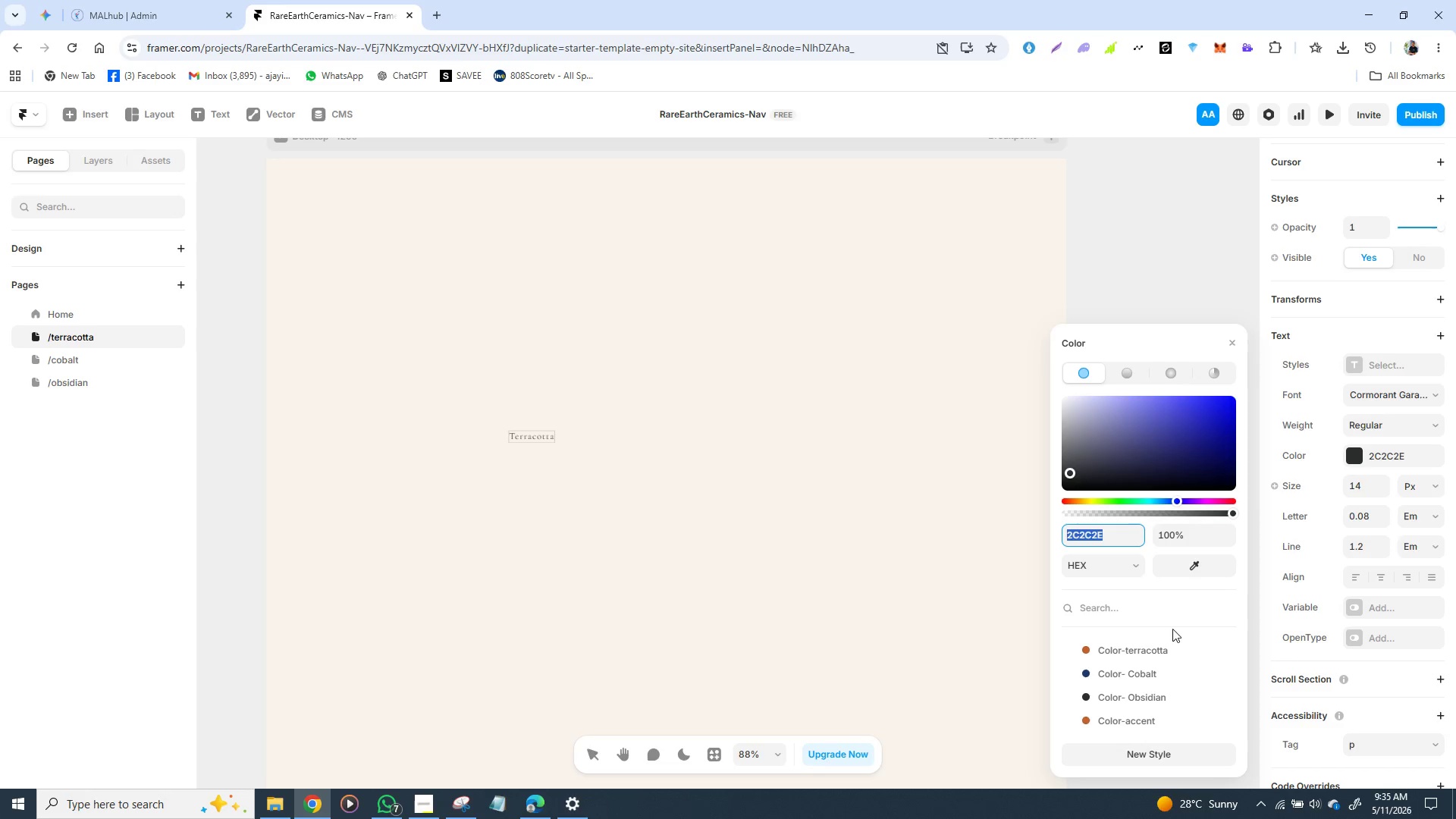 
left_click([1131, 649])
 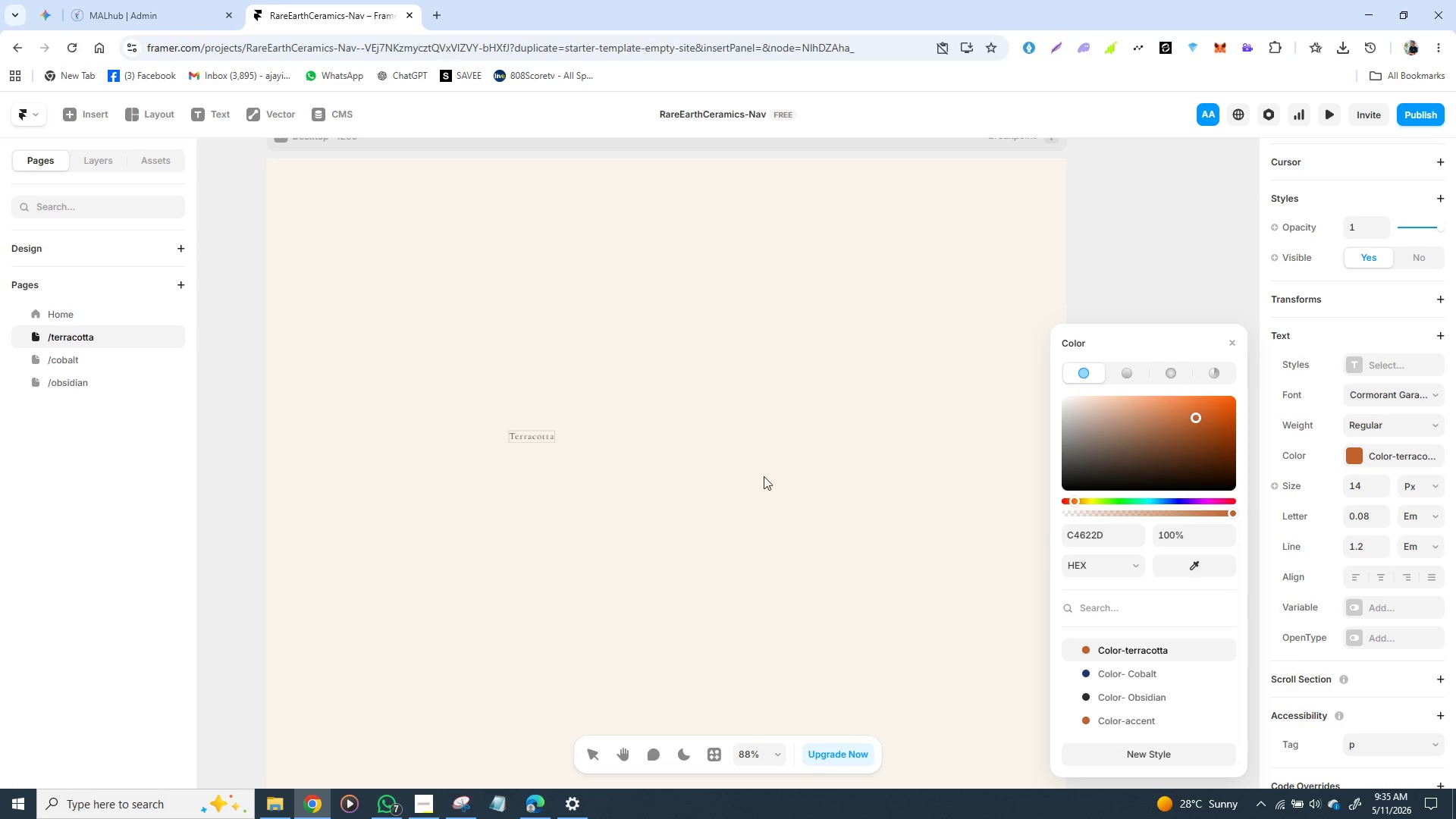 
left_click([612, 470])
 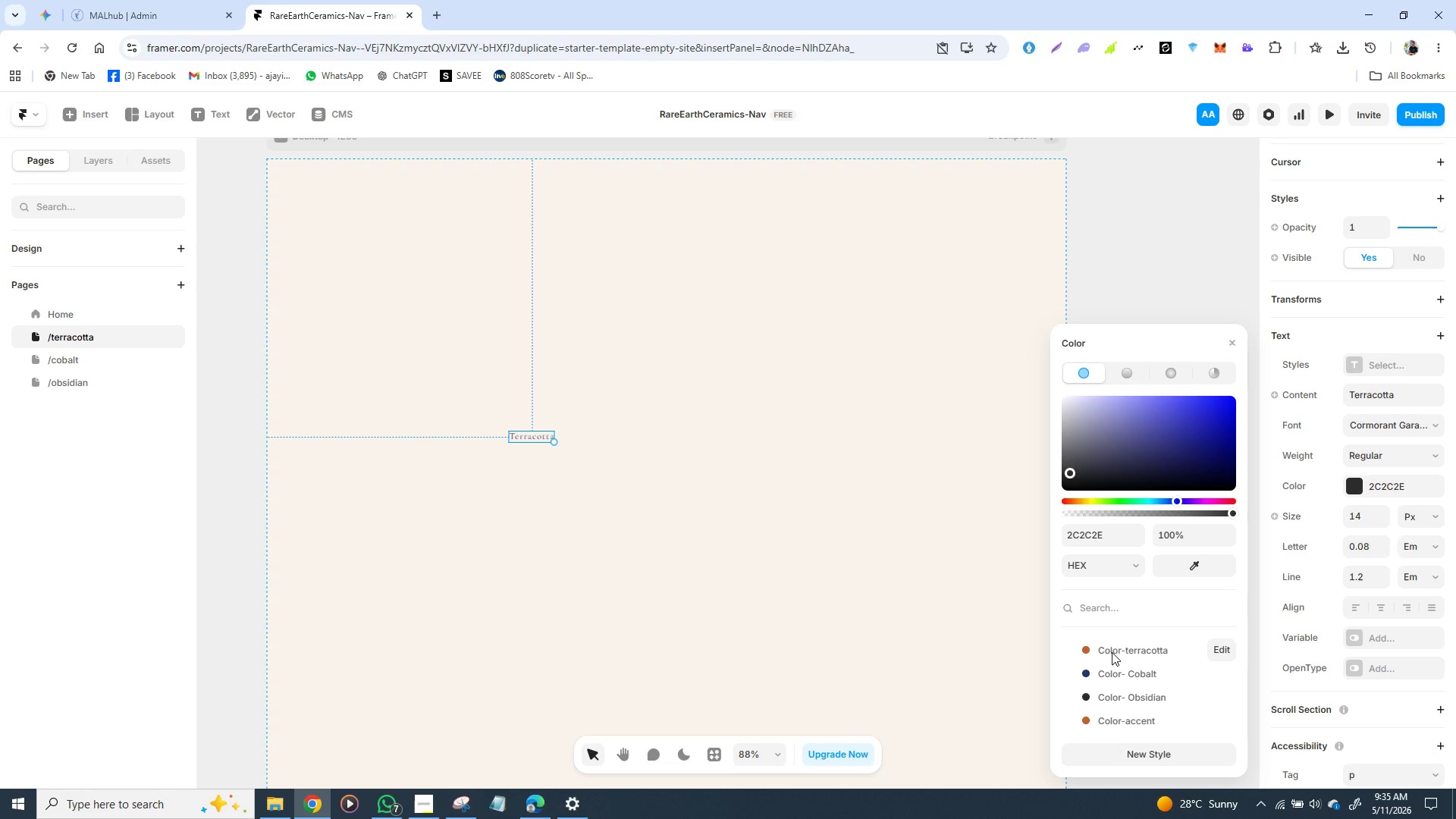 
left_click([1112, 652])
 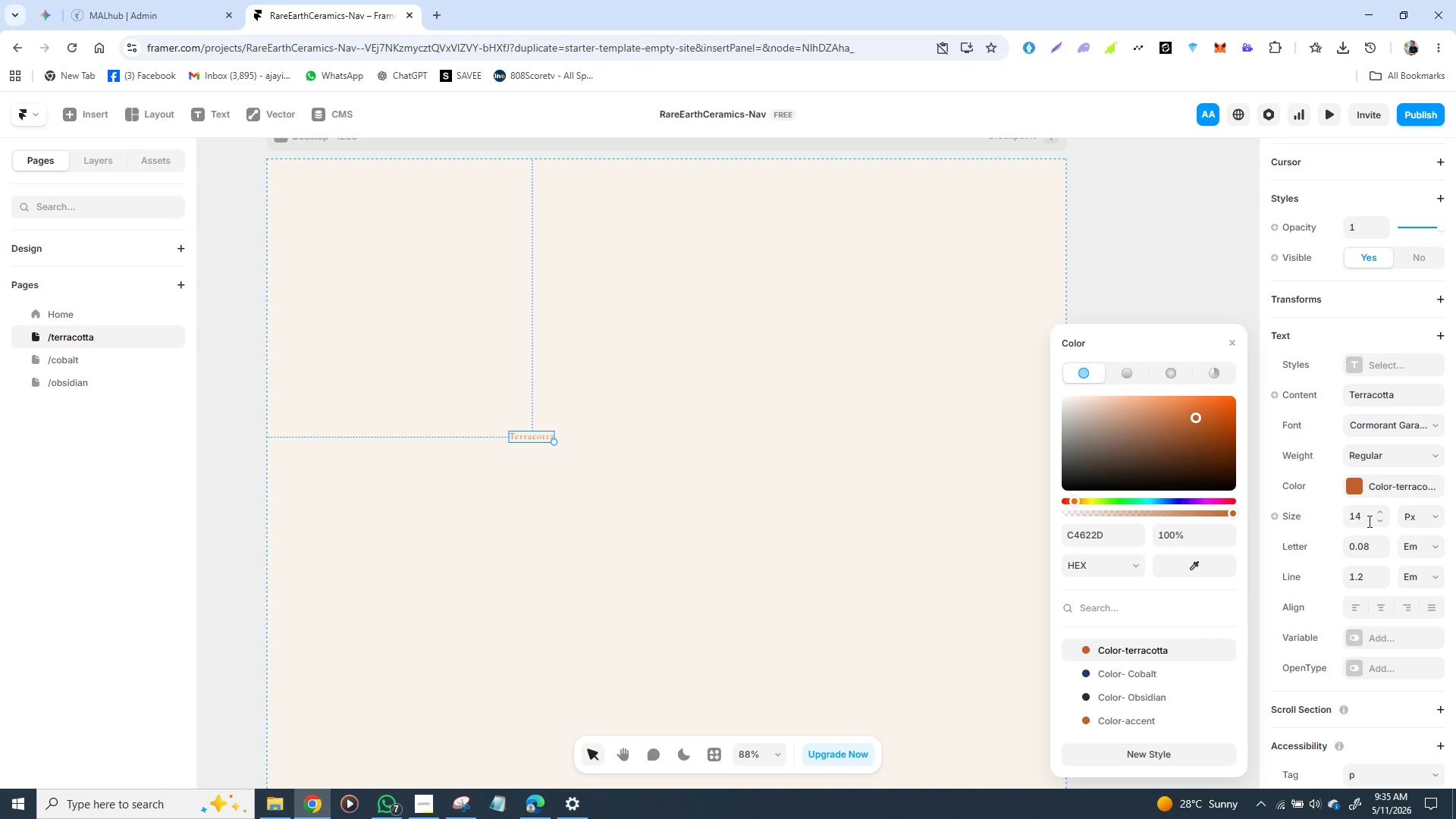 
left_click([1365, 519])
 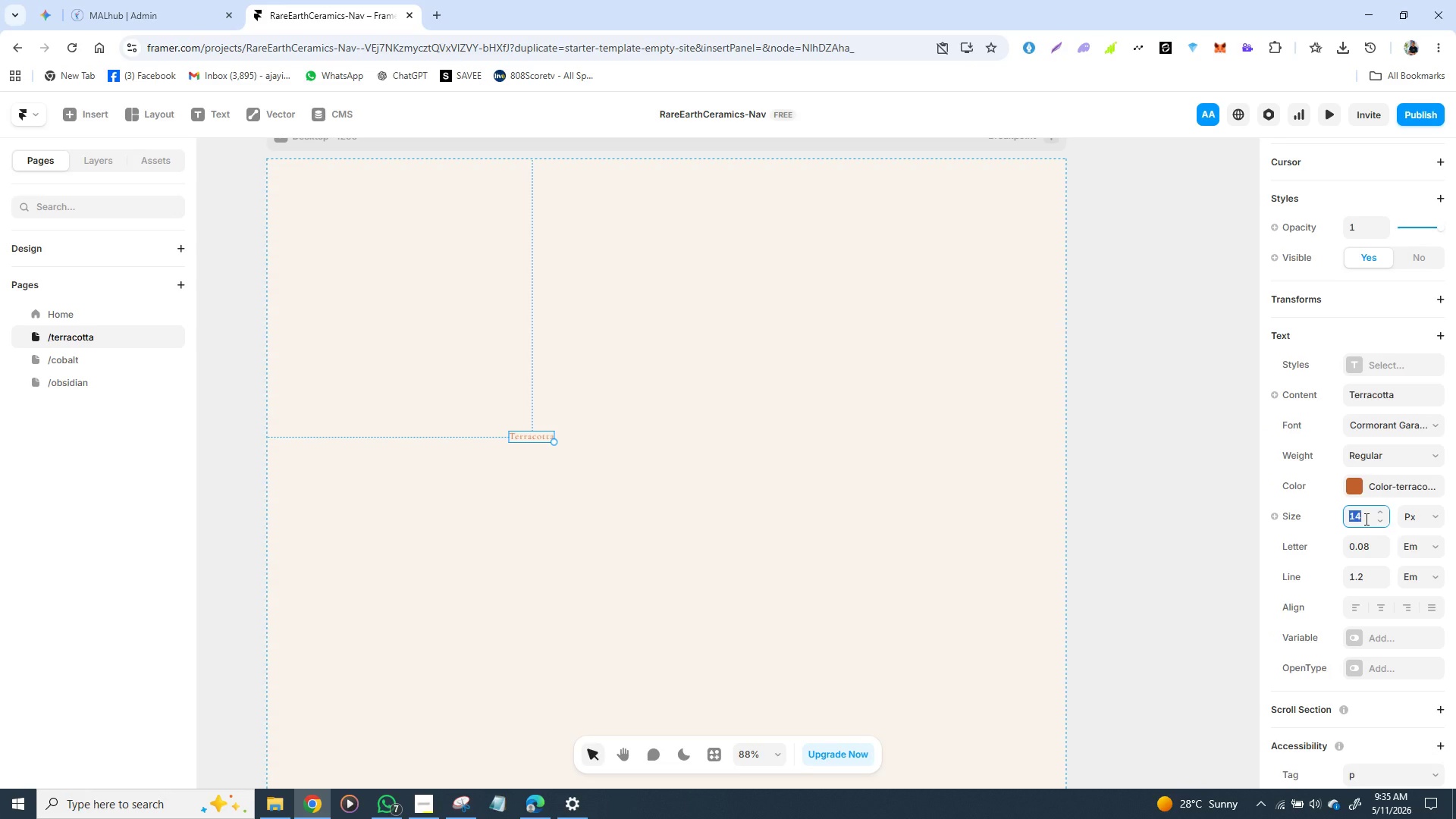 
wait(6.47)
 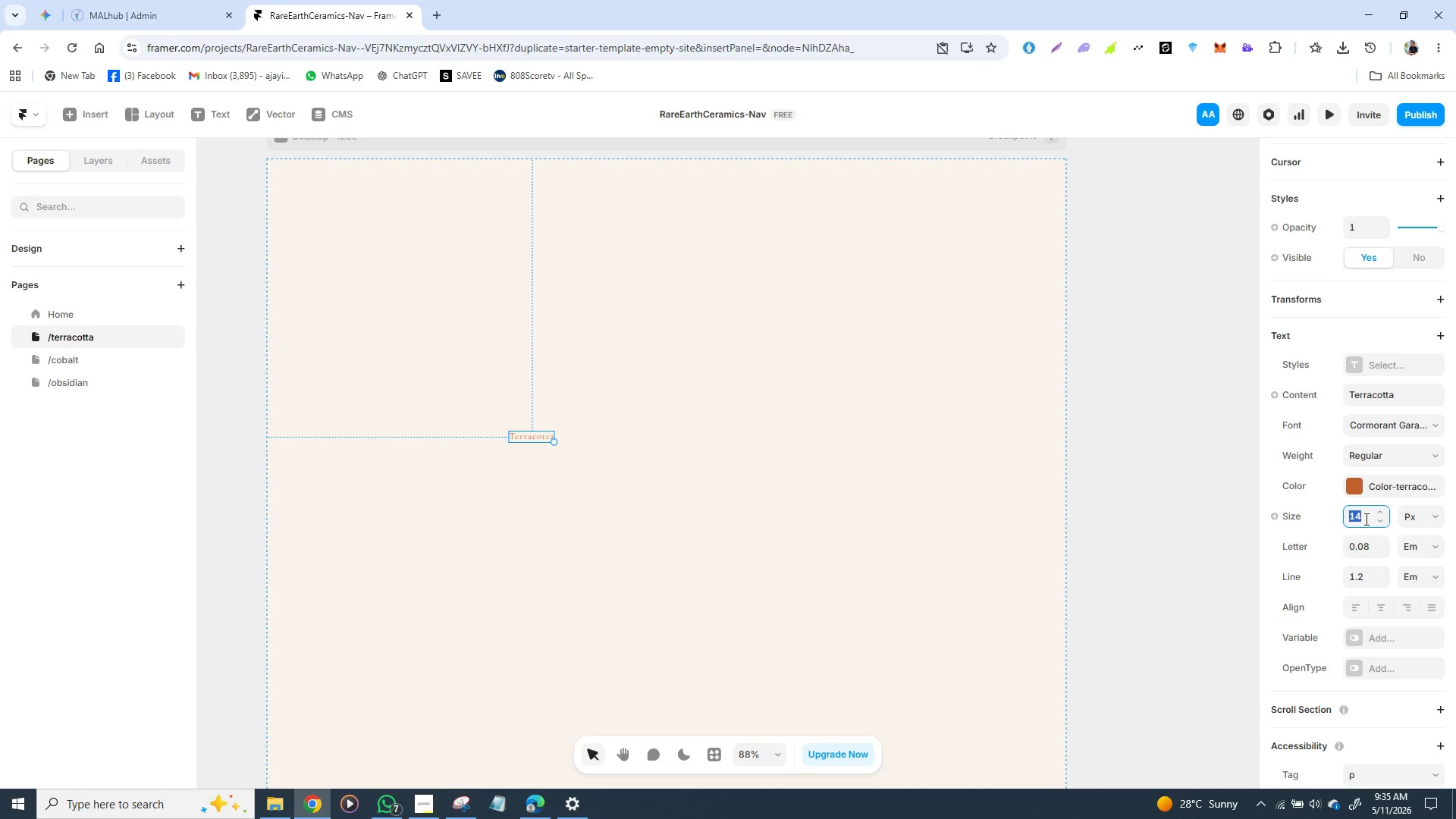 
type(76)
 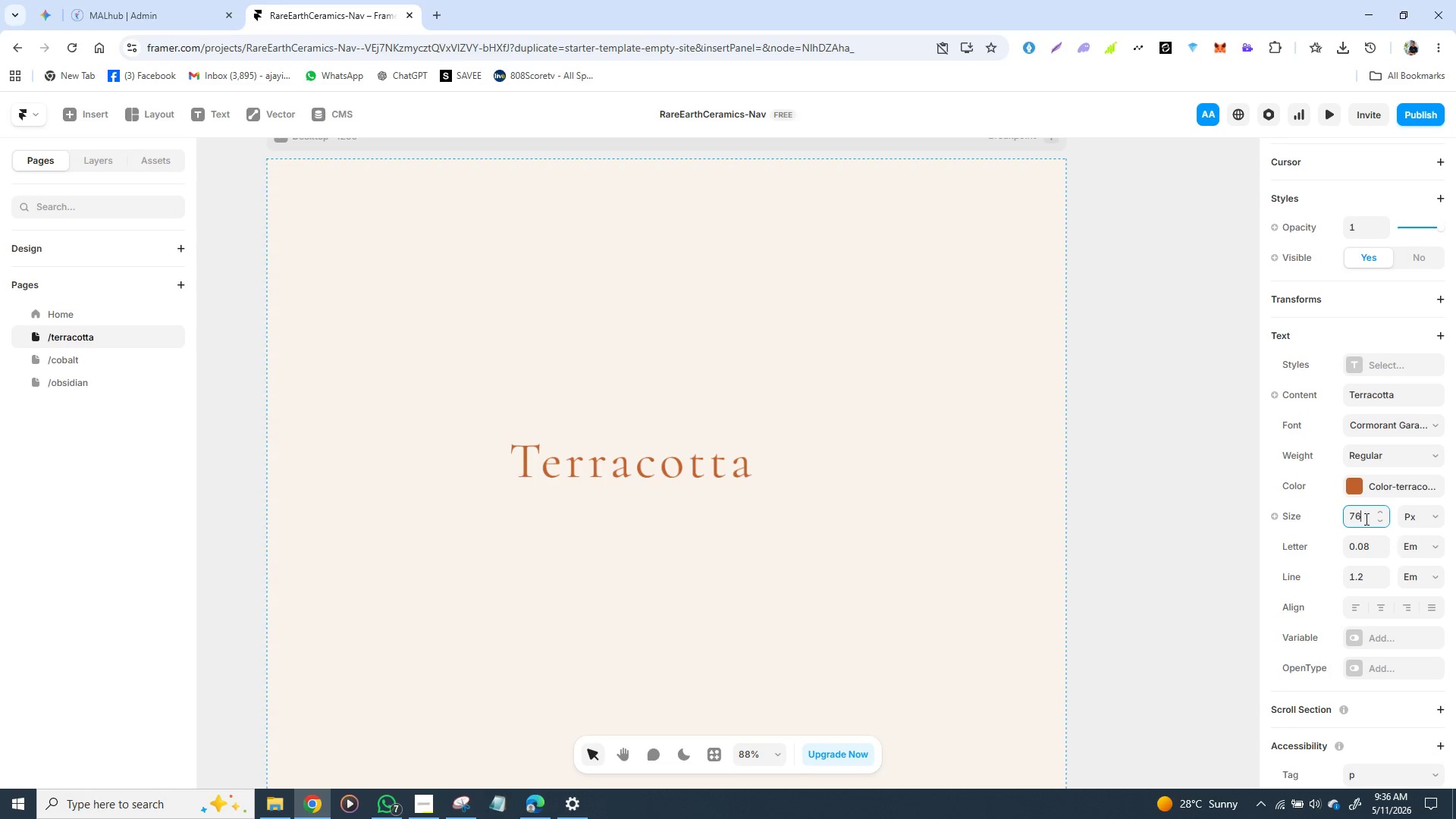 
key(Enter)
 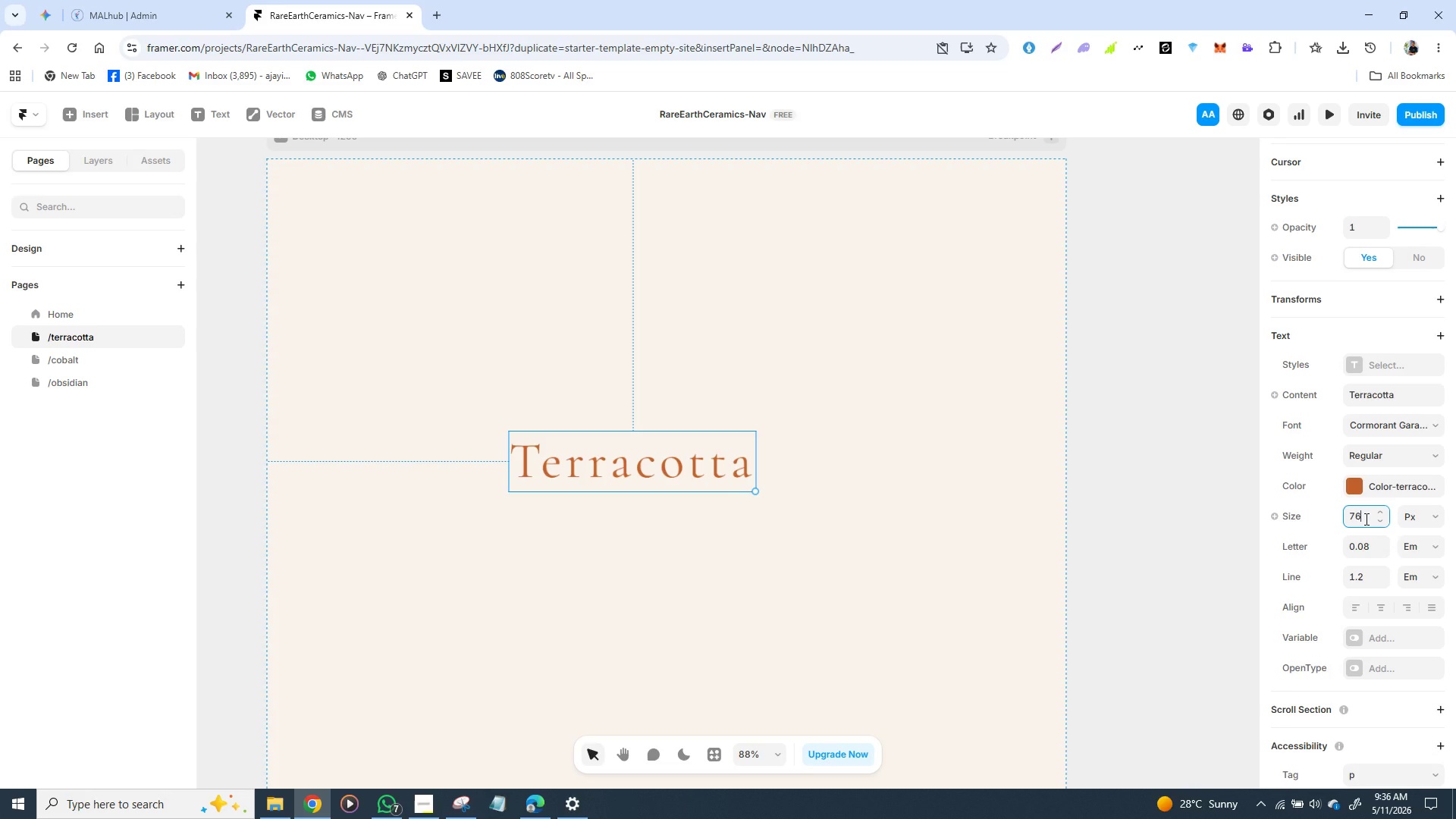 
wait(26.84)
 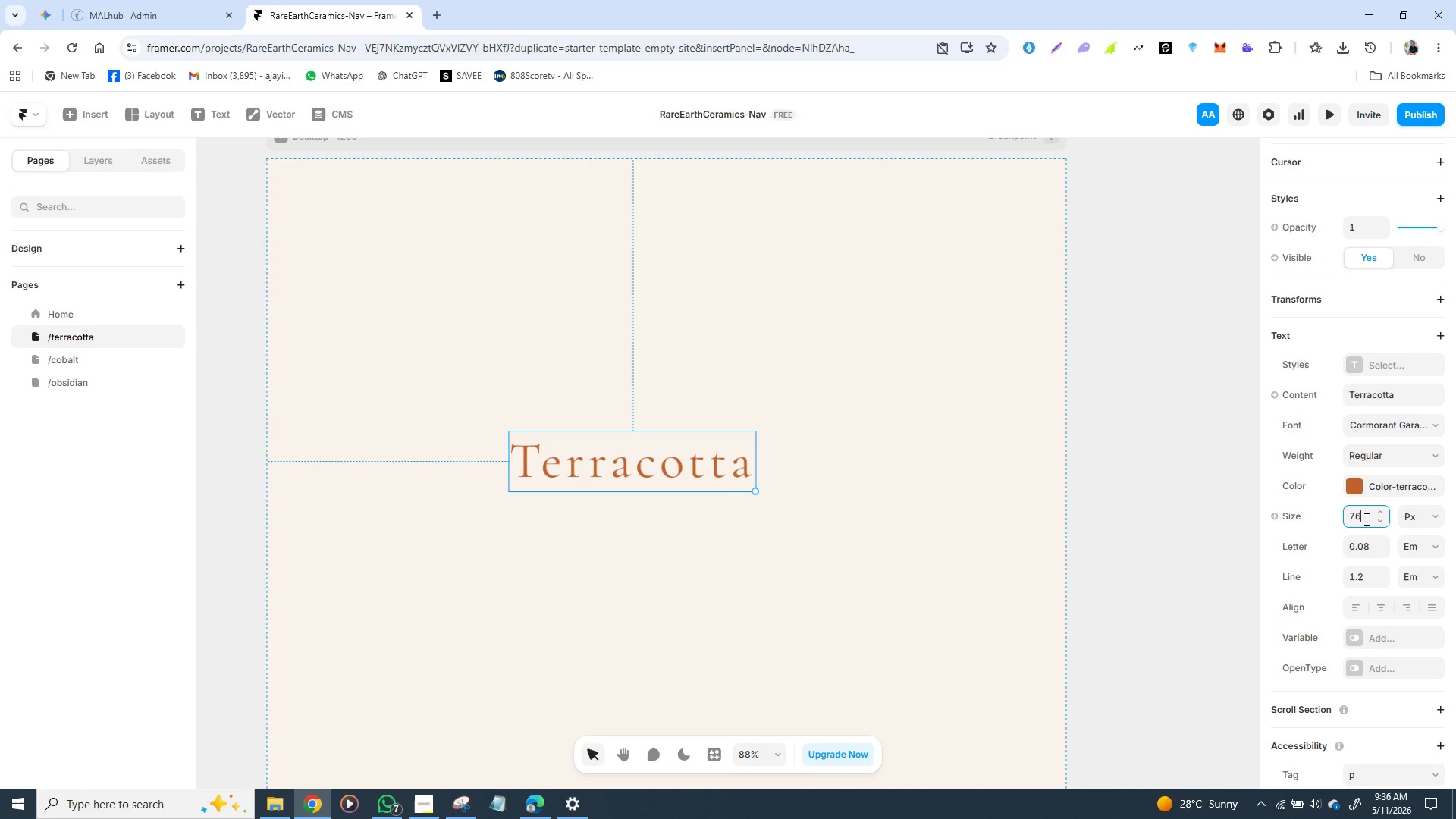 
left_click_drag(start_coordinate=[623, 447], to_coordinate=[651, 444])
 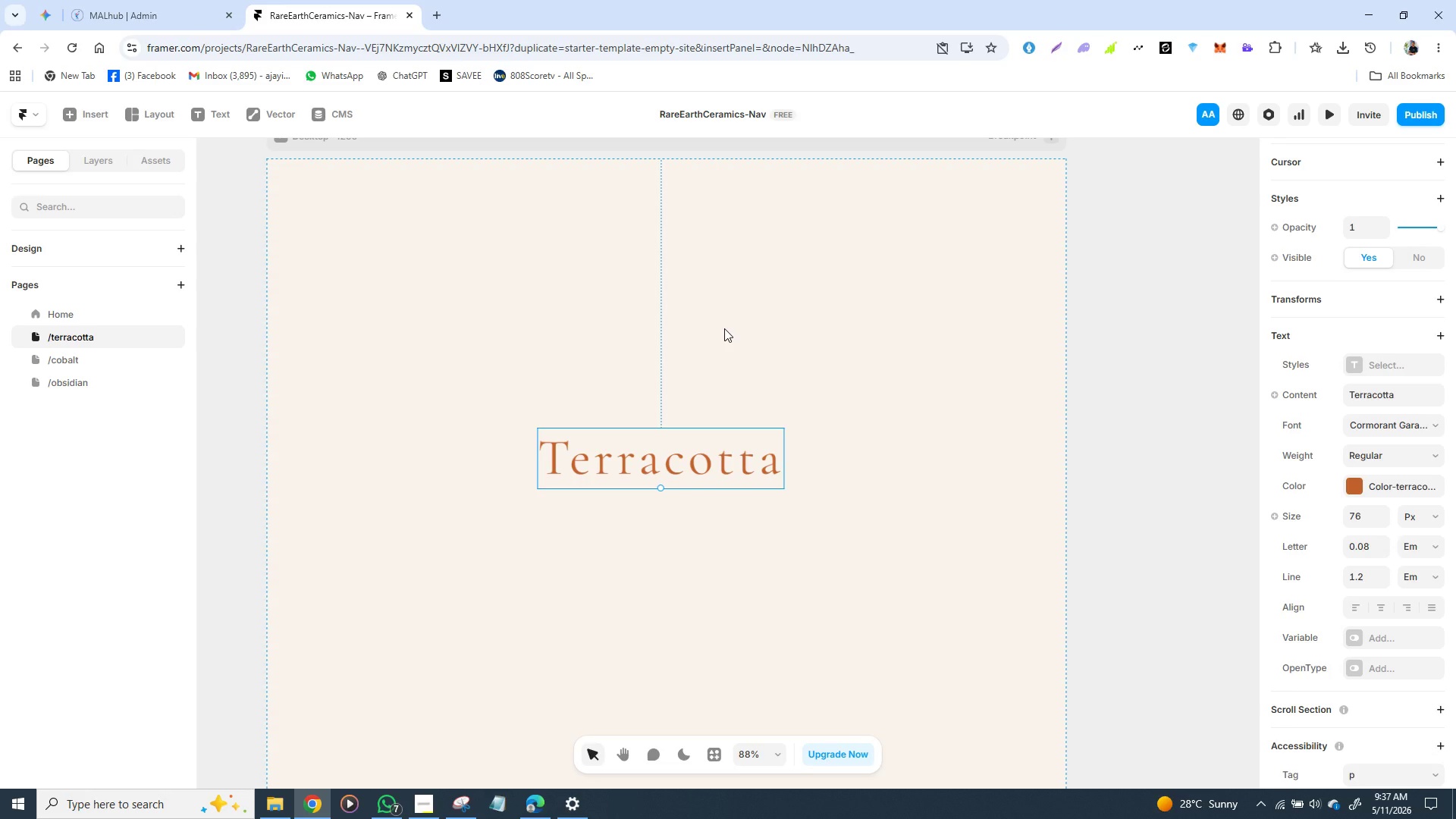 
wait(66.2)
 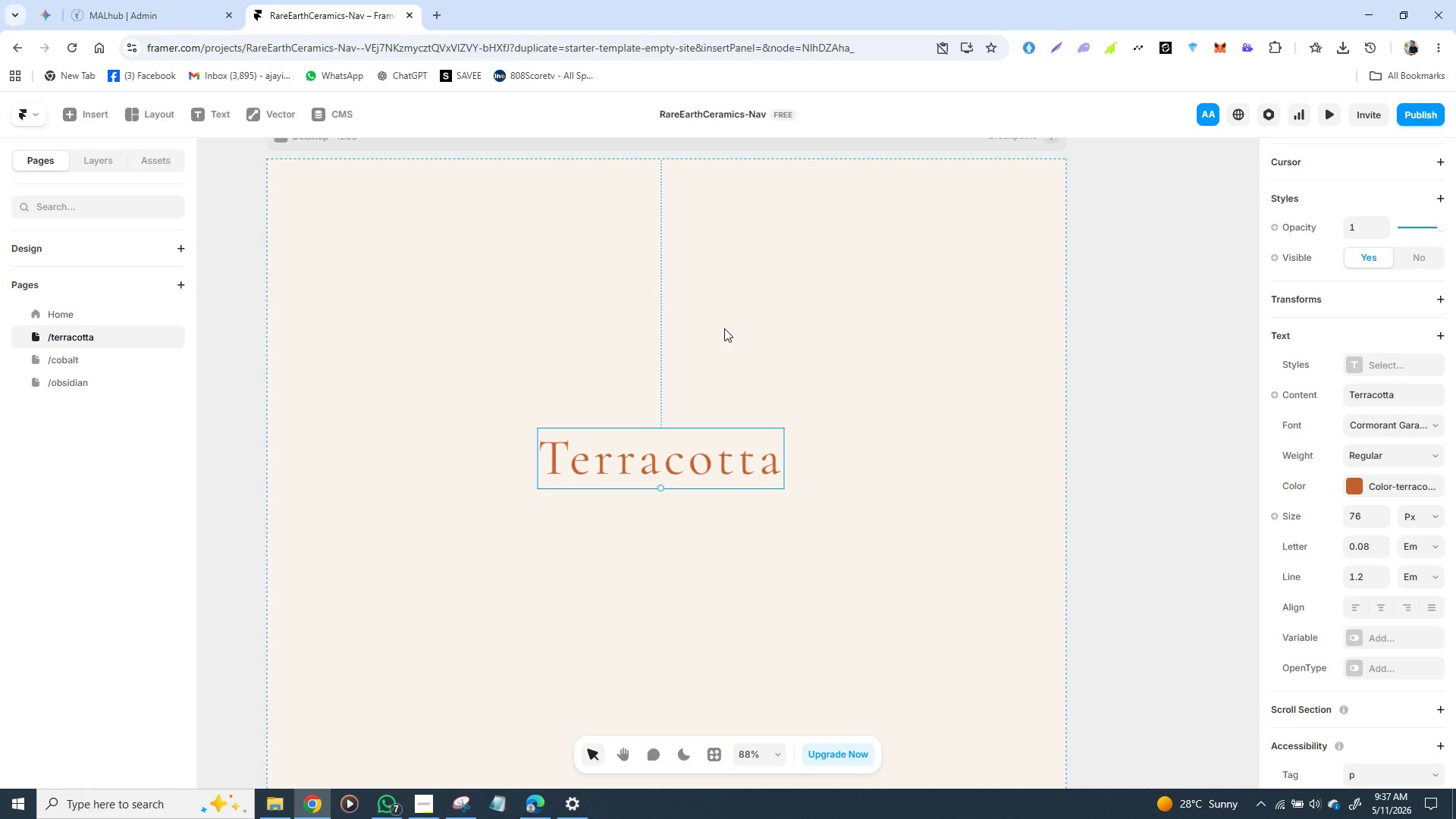 
left_click([571, 426])
 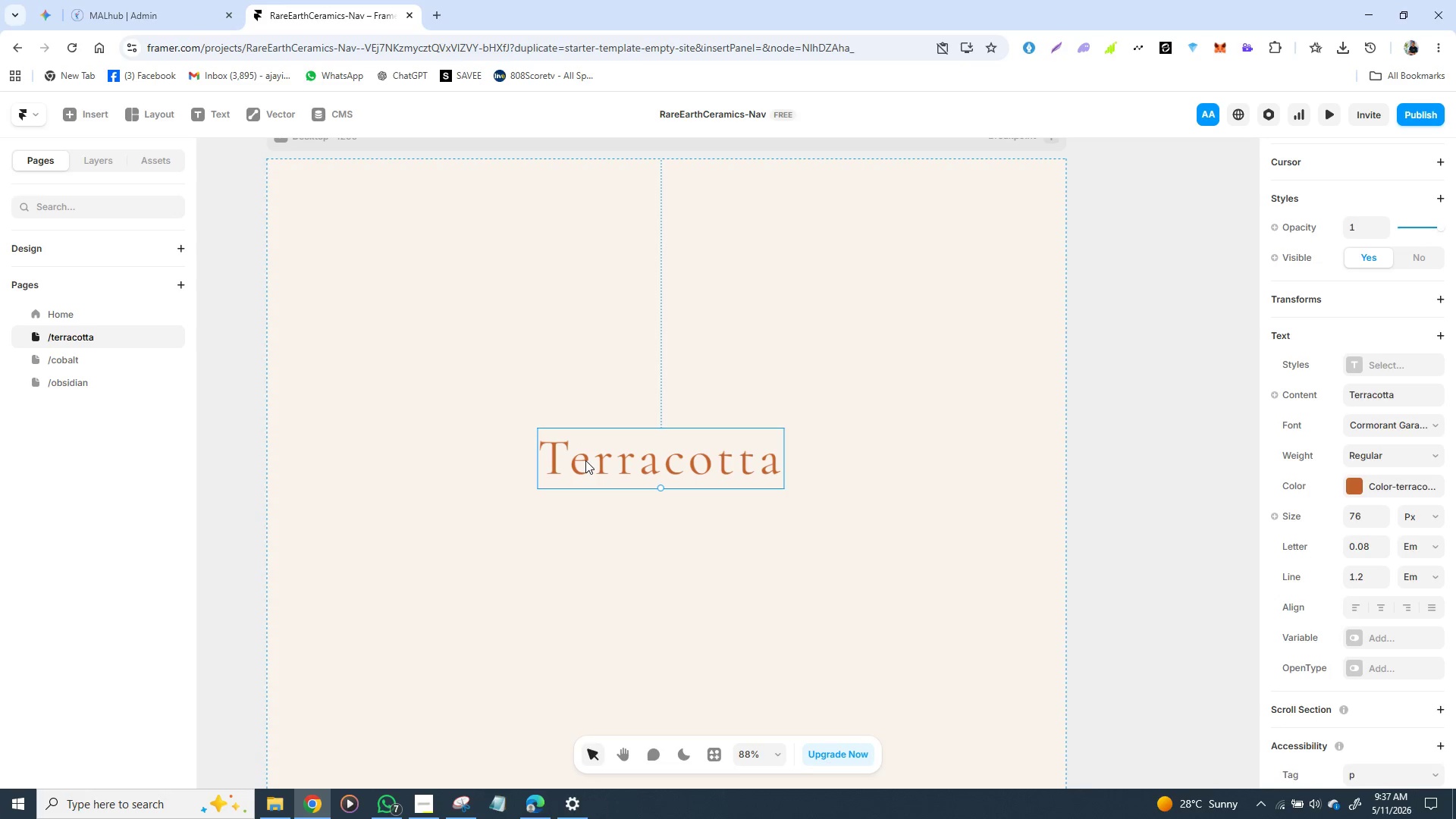 
left_click([585, 460])
 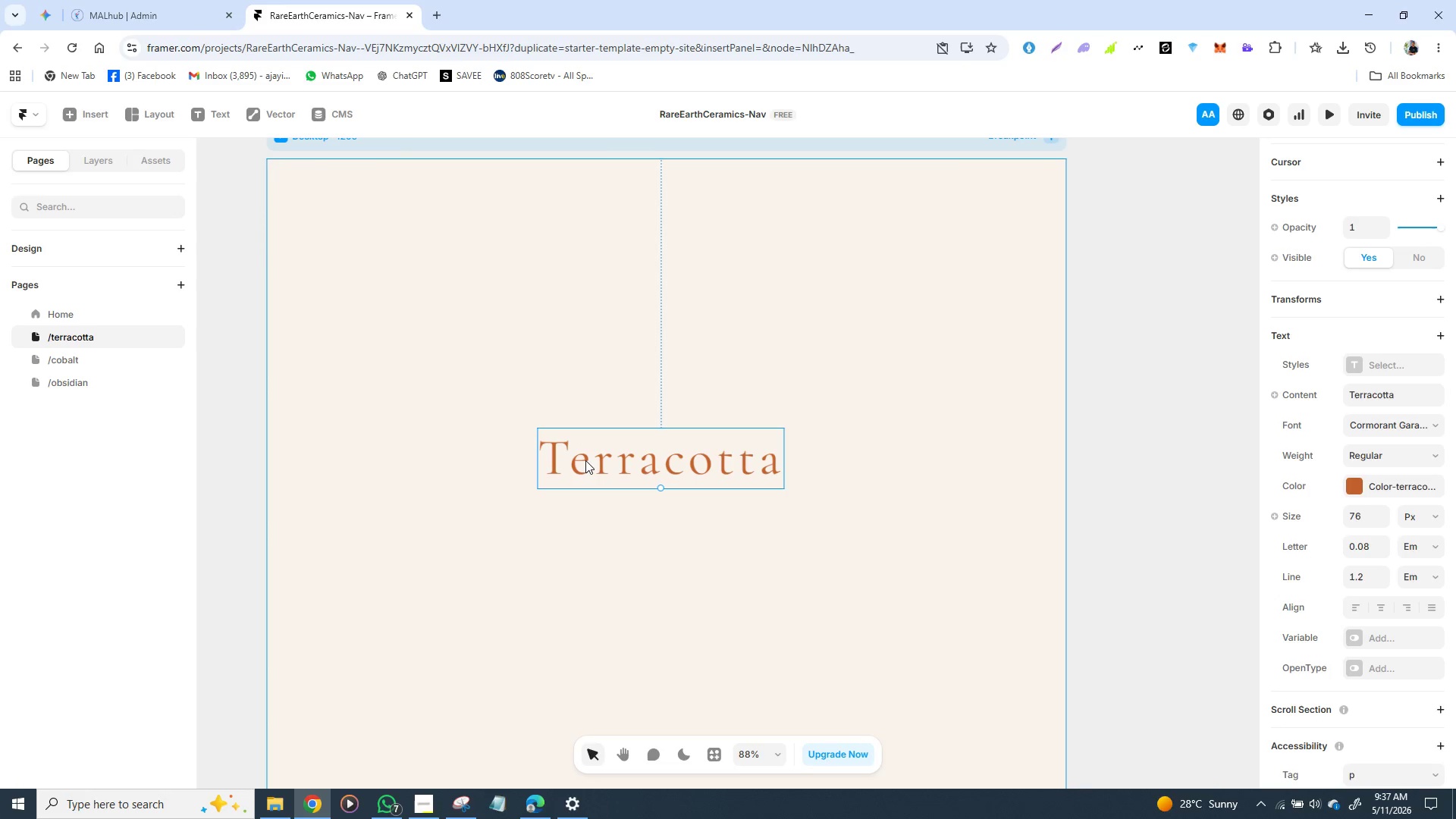 
key(Control+D)
 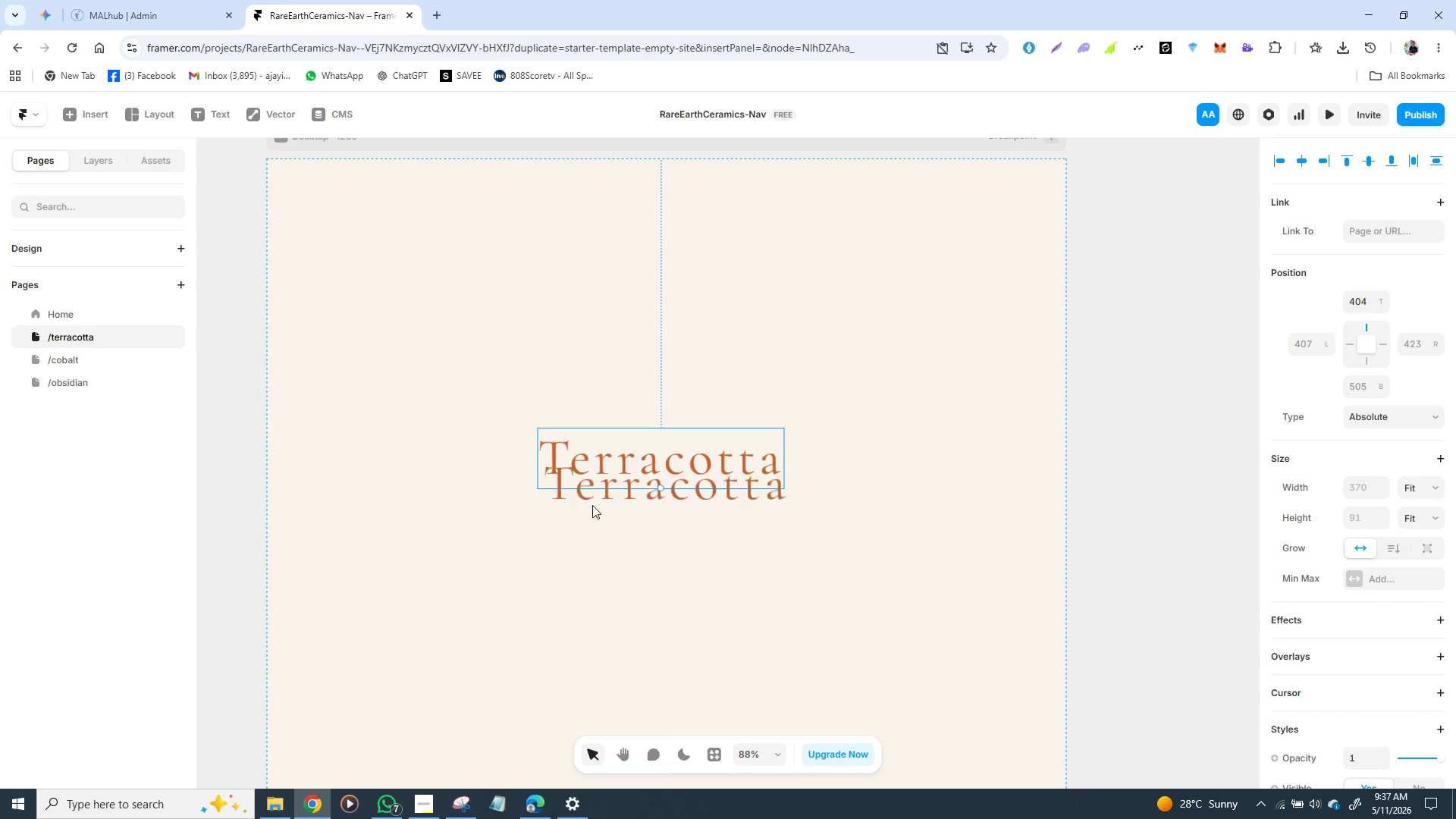 
left_click_drag(start_coordinate=[588, 461], to_coordinate=[579, 552])
 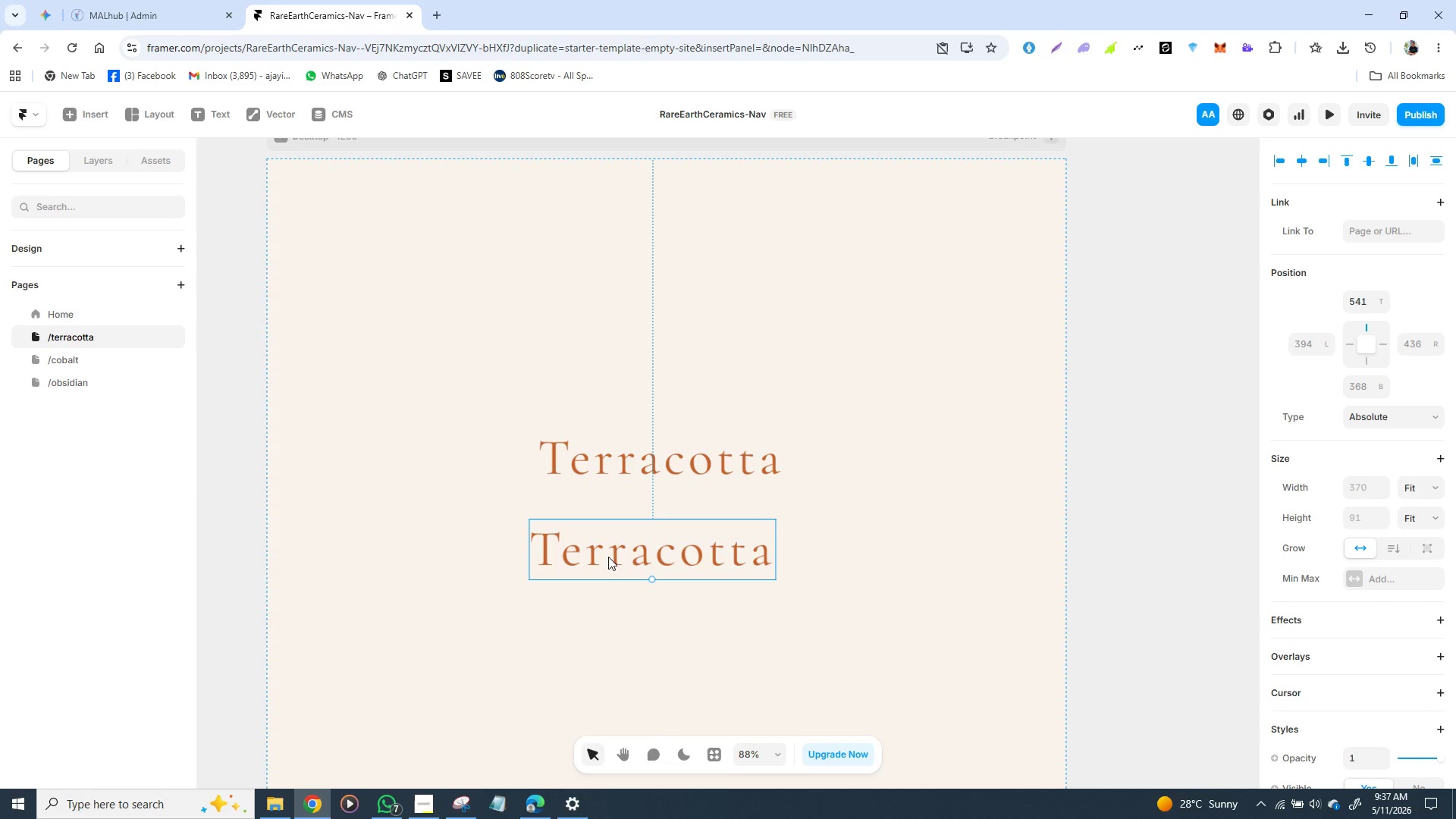 
double_click([608, 557])
 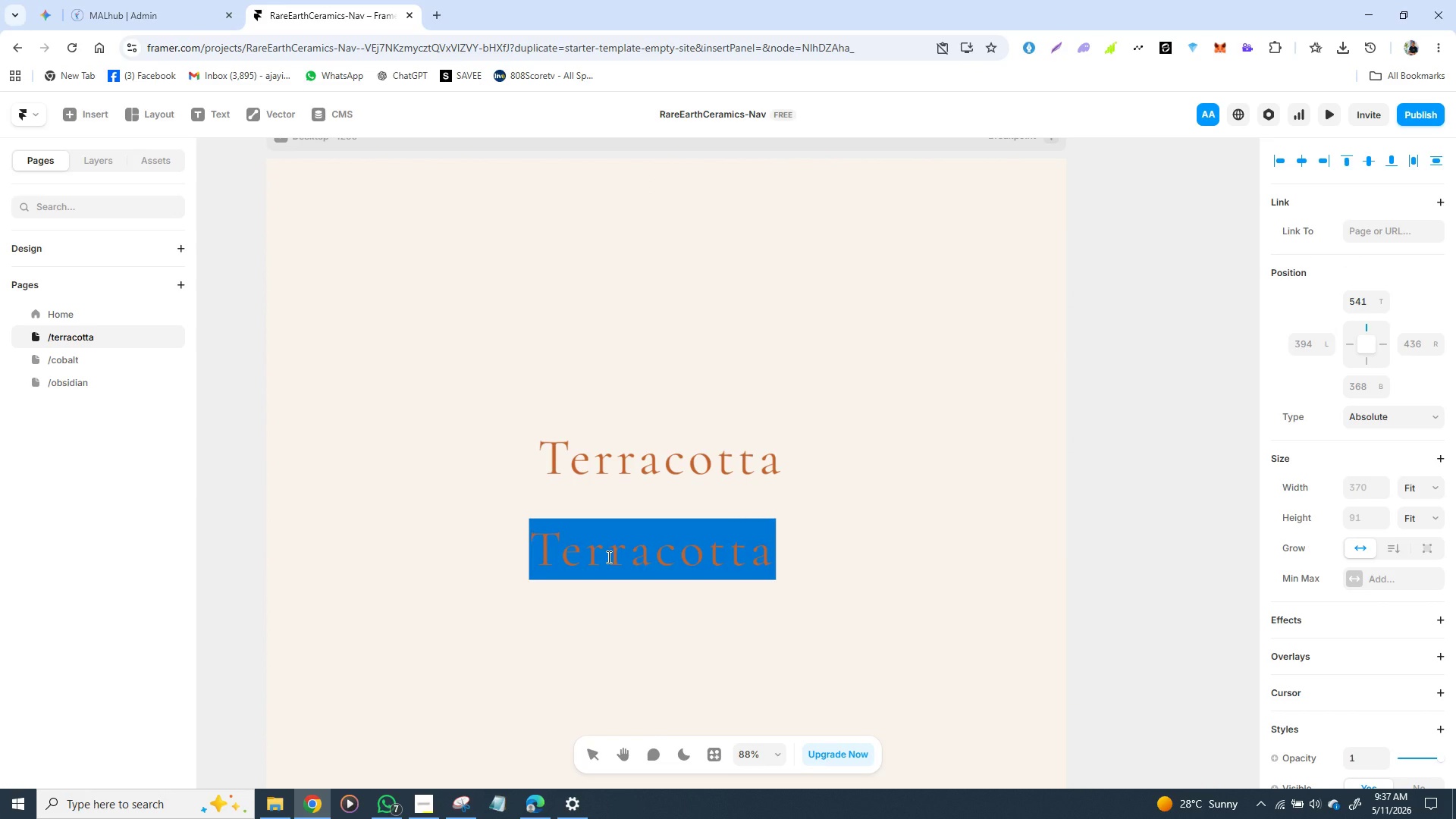 
triple_click([608, 557])
 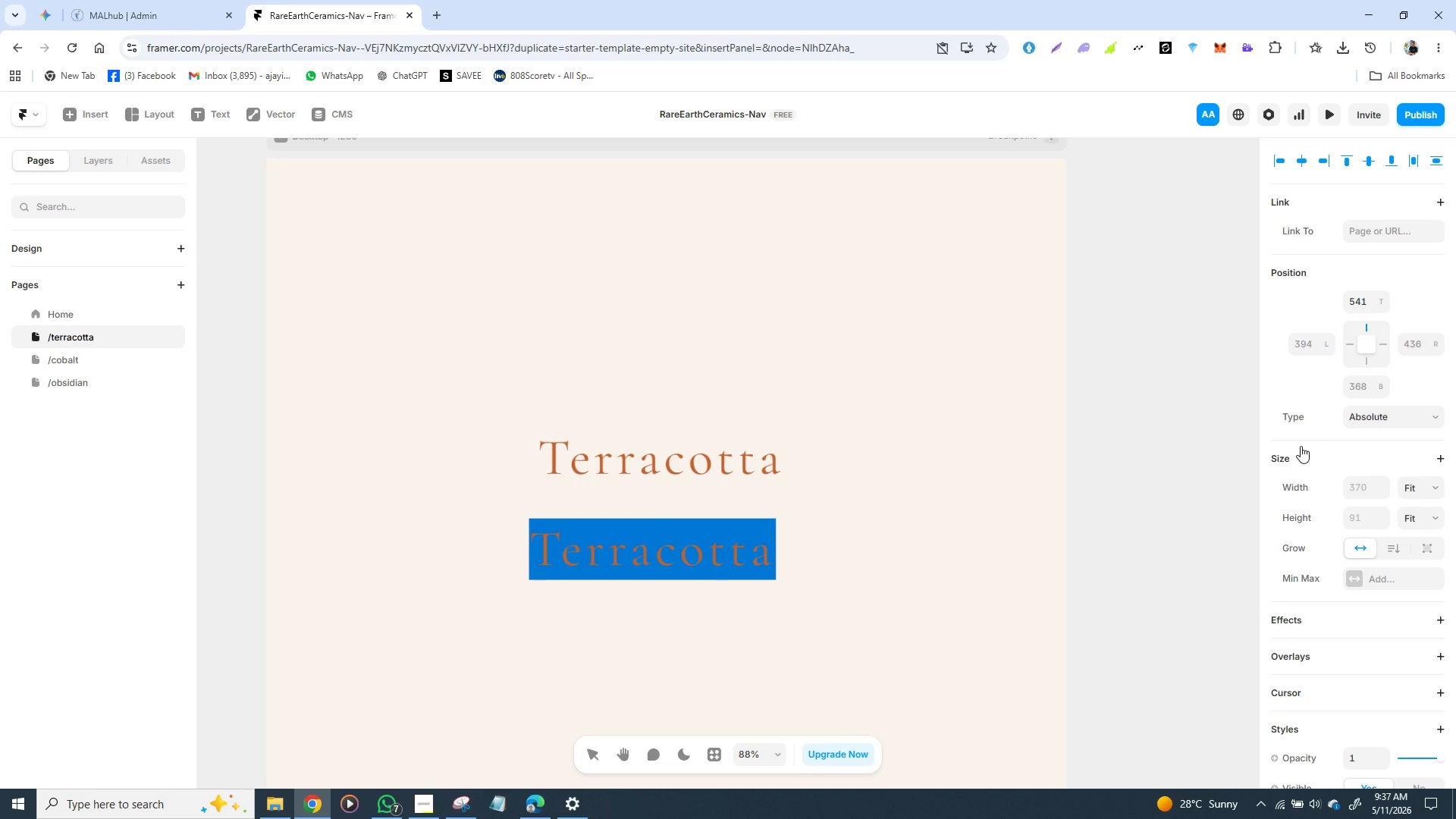 
wait(10.5)
 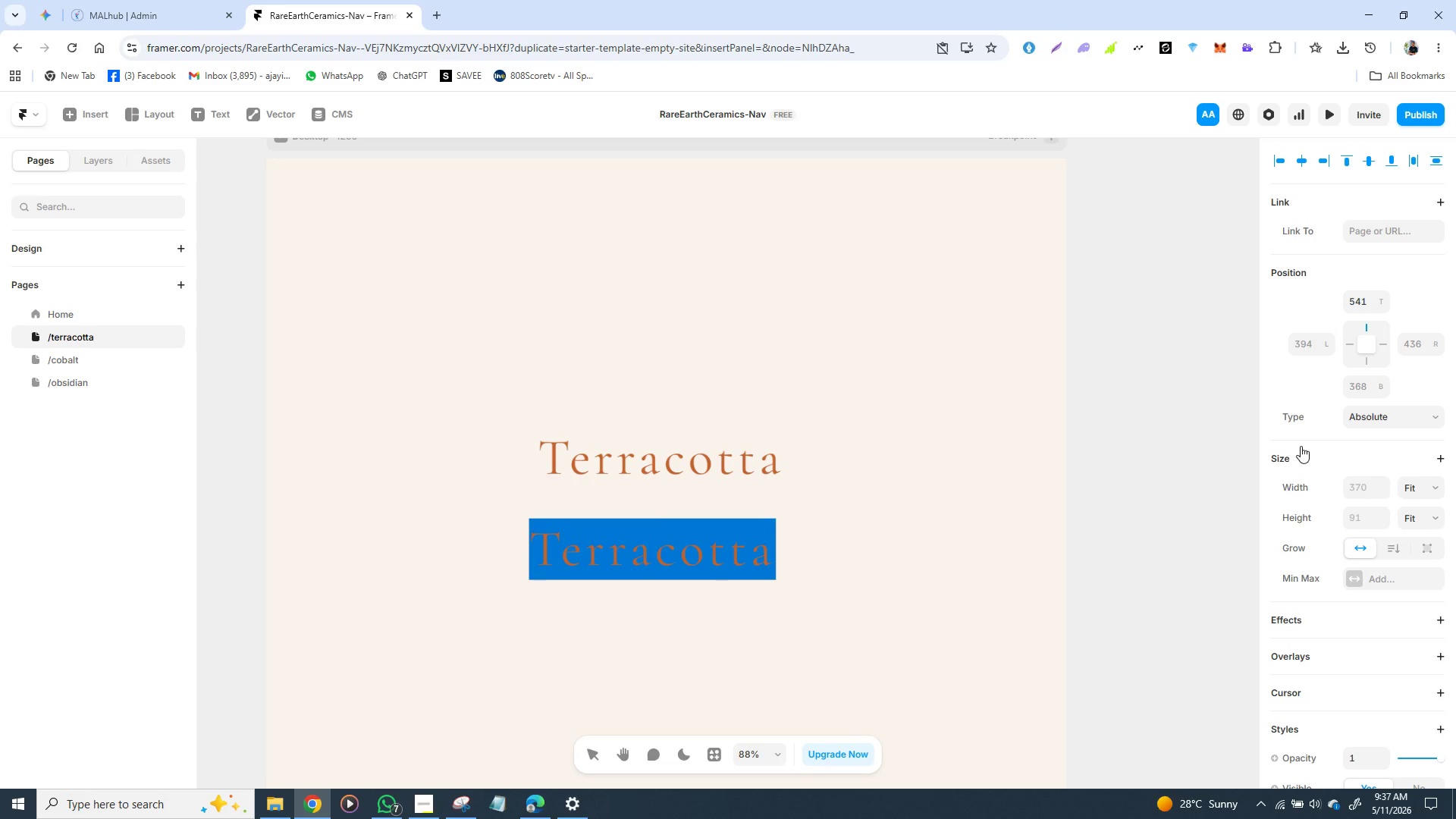 
key(CapsLock)
 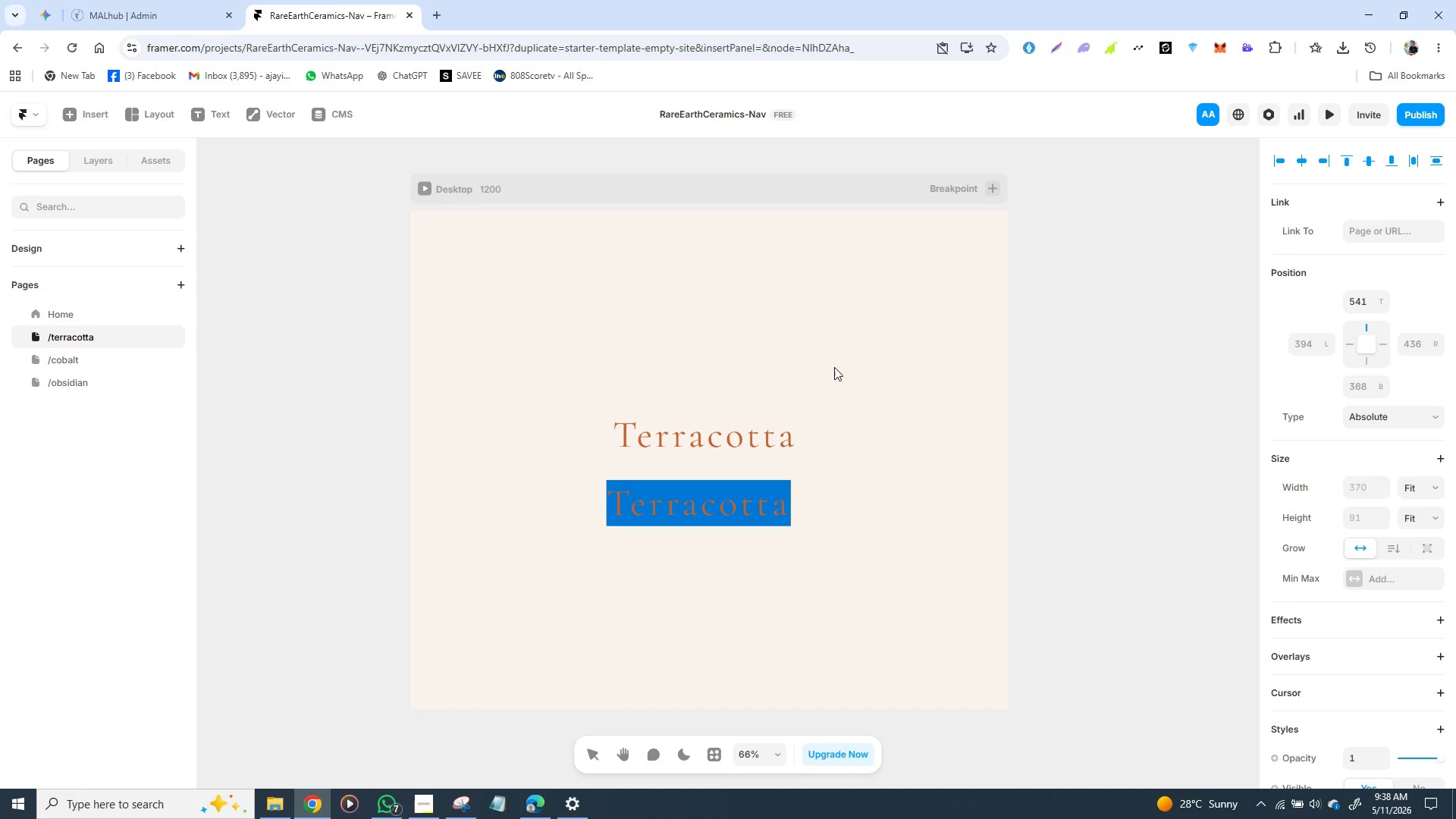 
wait(5.23)
 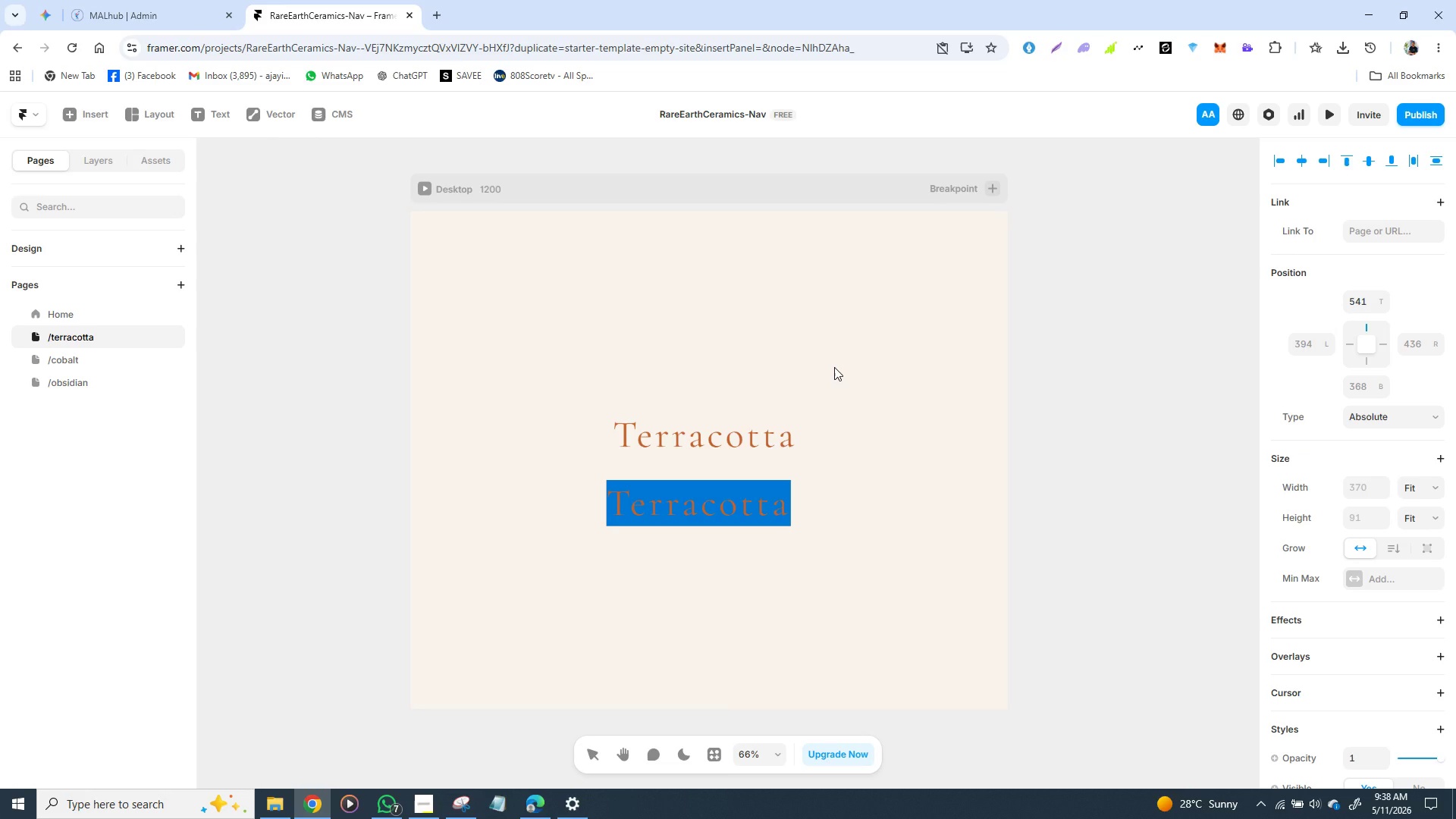 
type(SMALL - )
 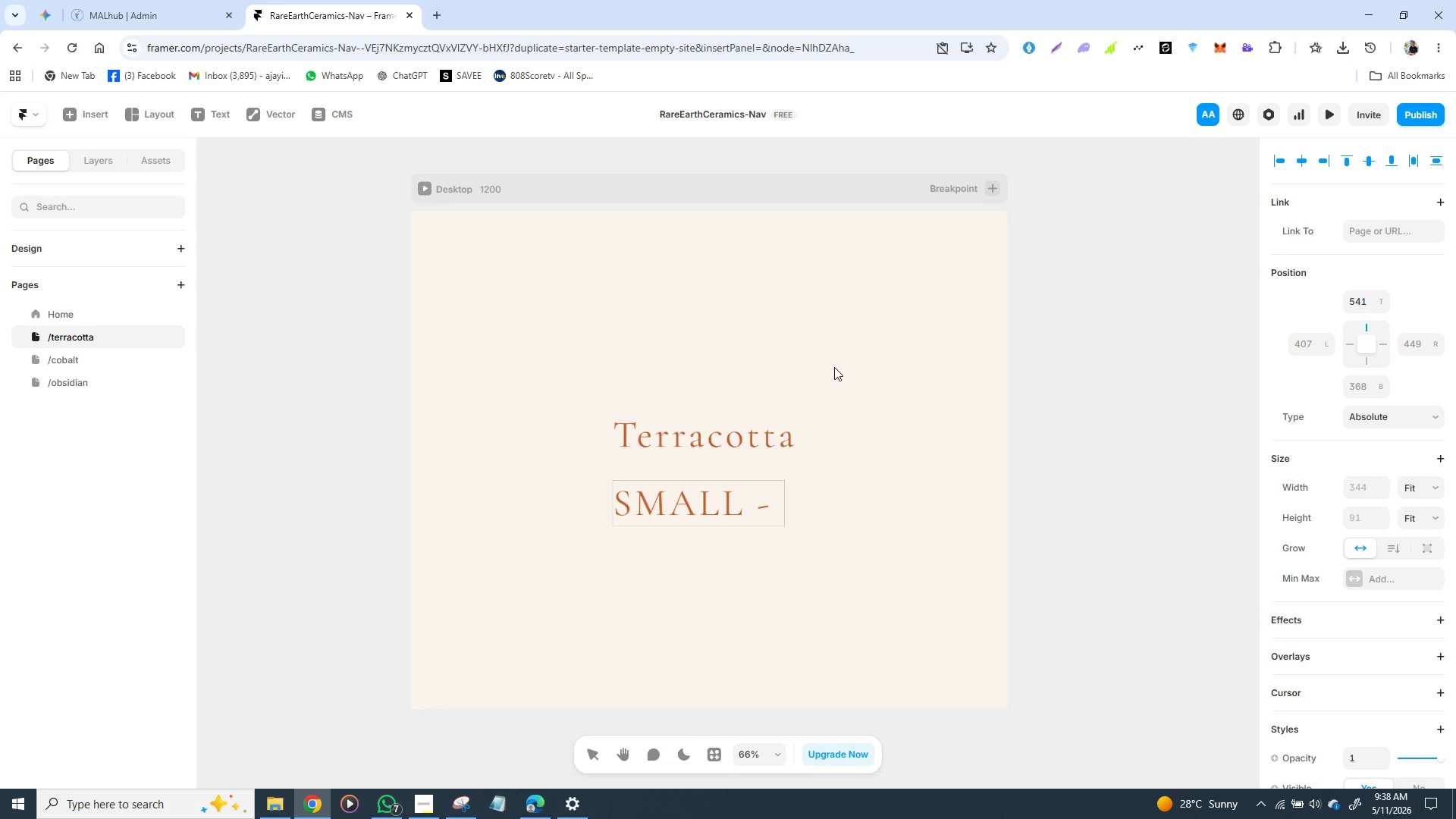 
type(BATCH)
 